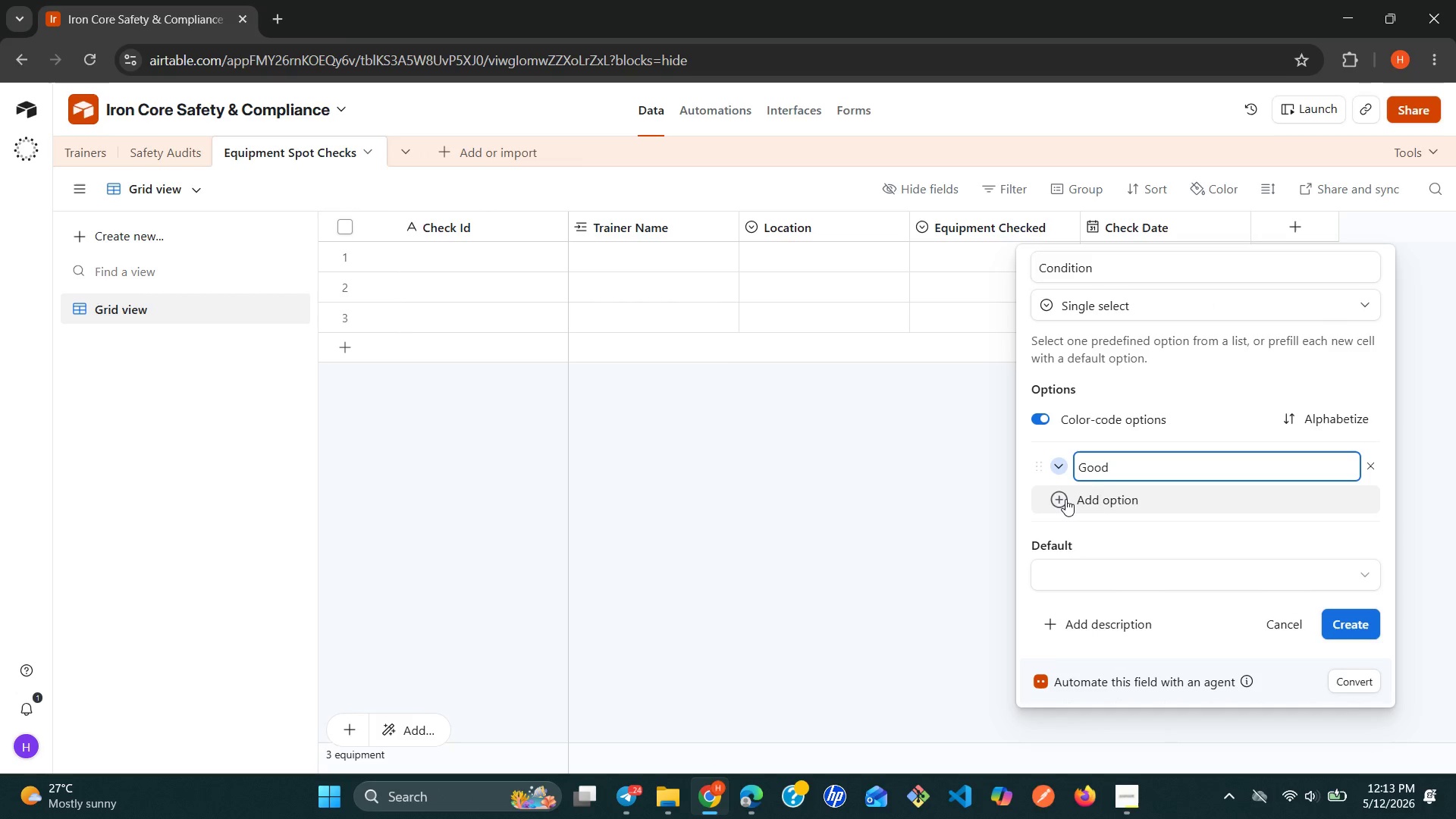 
key(Enter)
 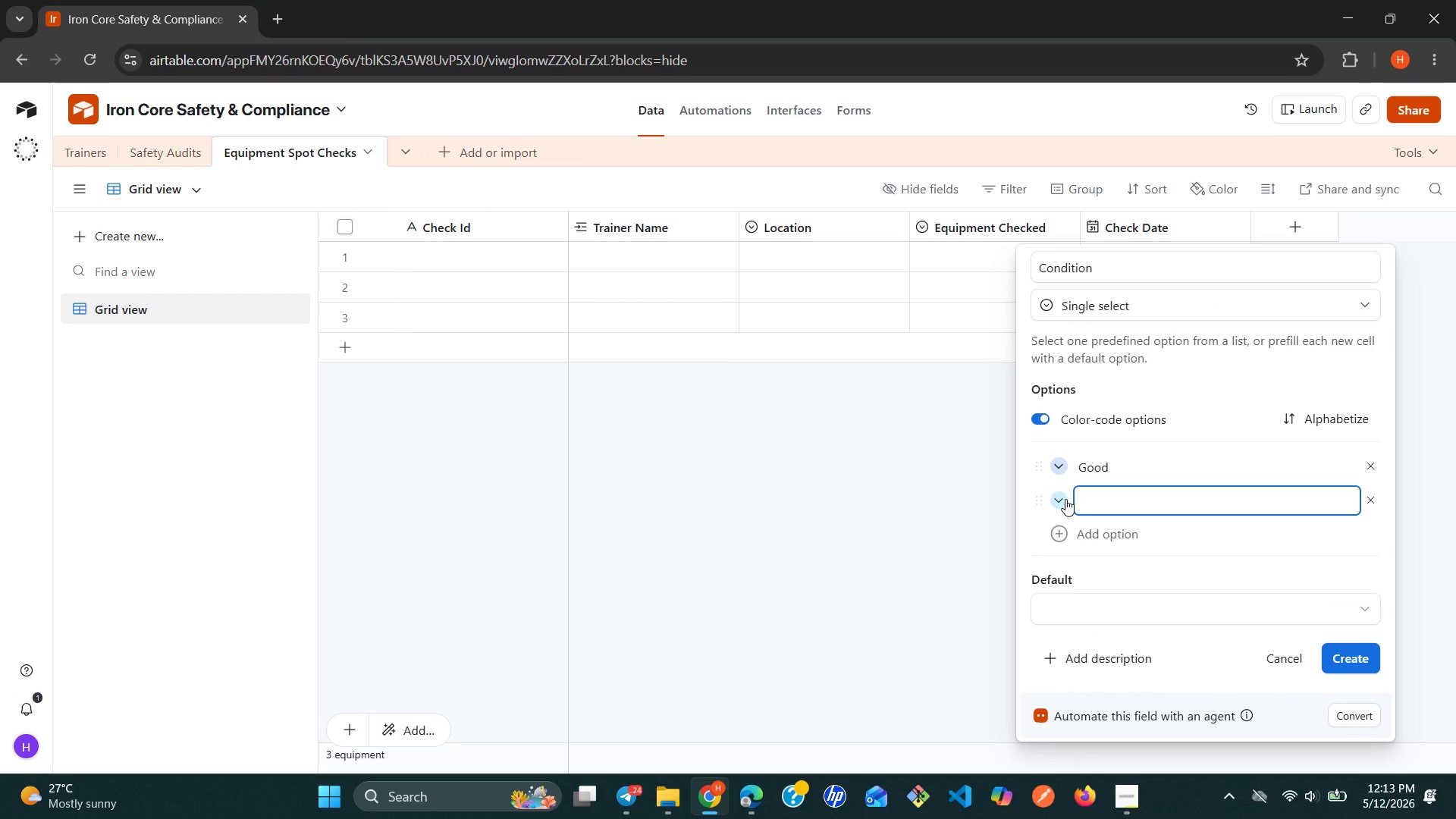 
type(Needs Attention)
 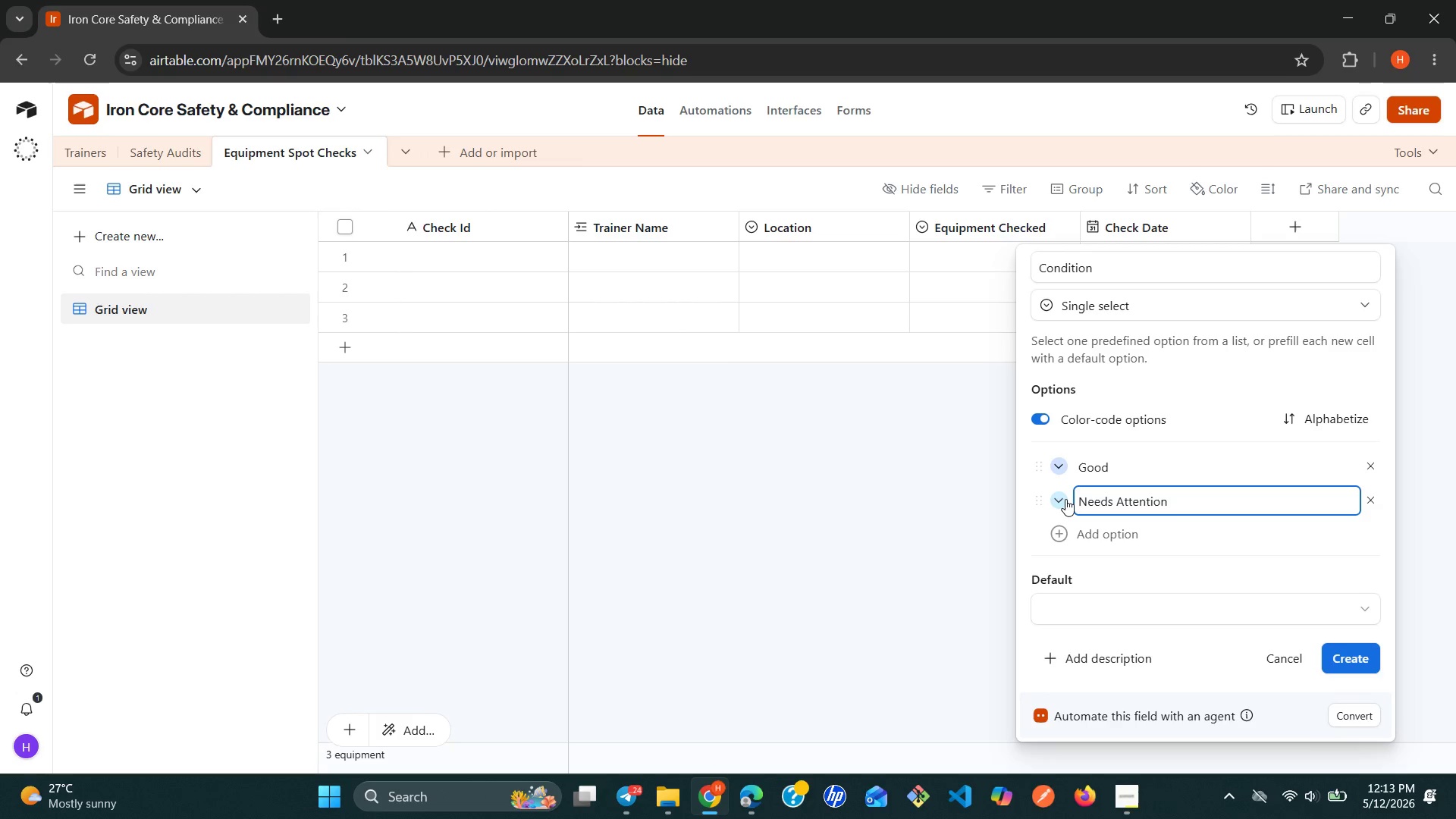 
key(Enter)
 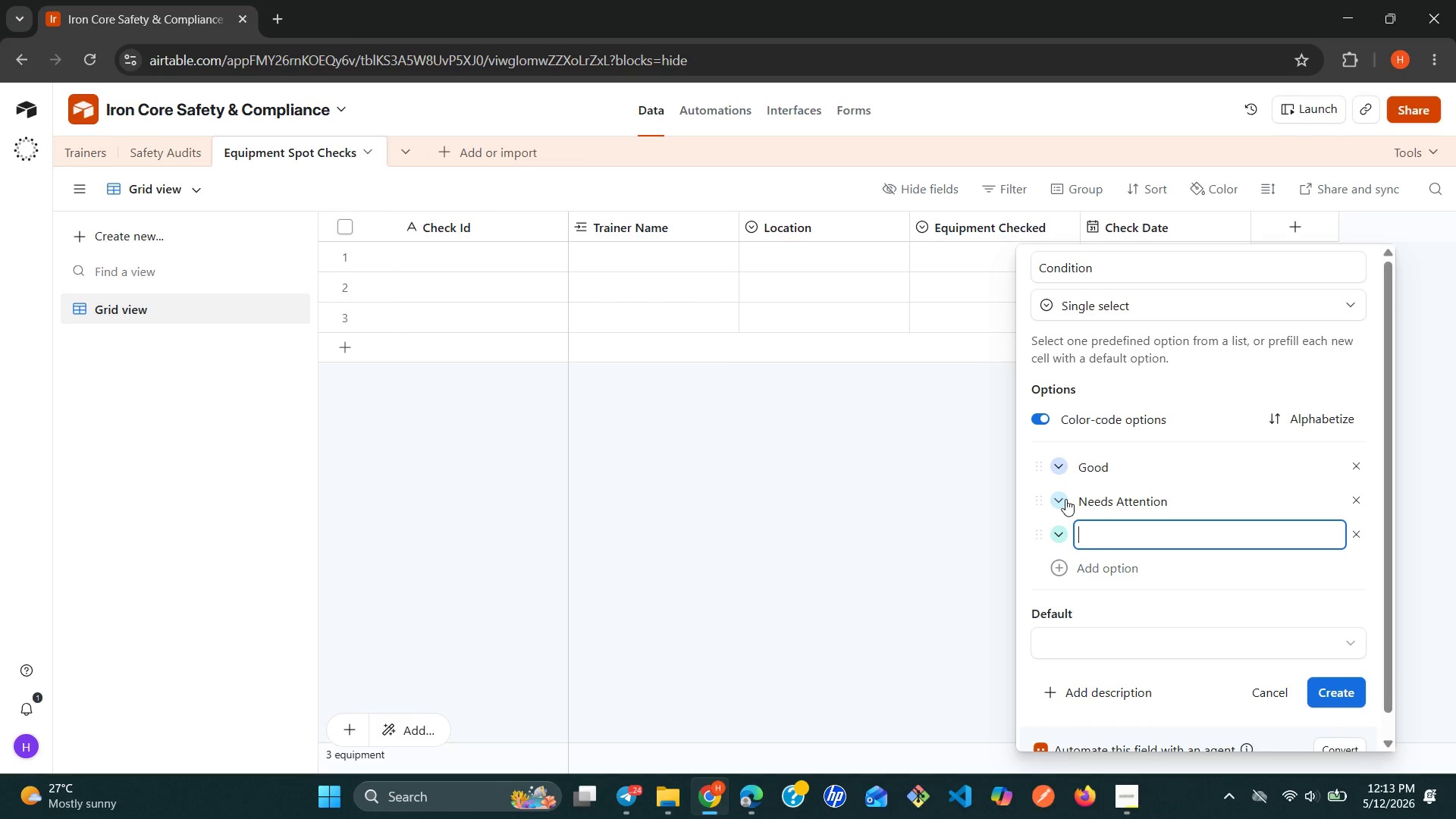 
type(Out od)
key(Backspace)
type(f Service)
 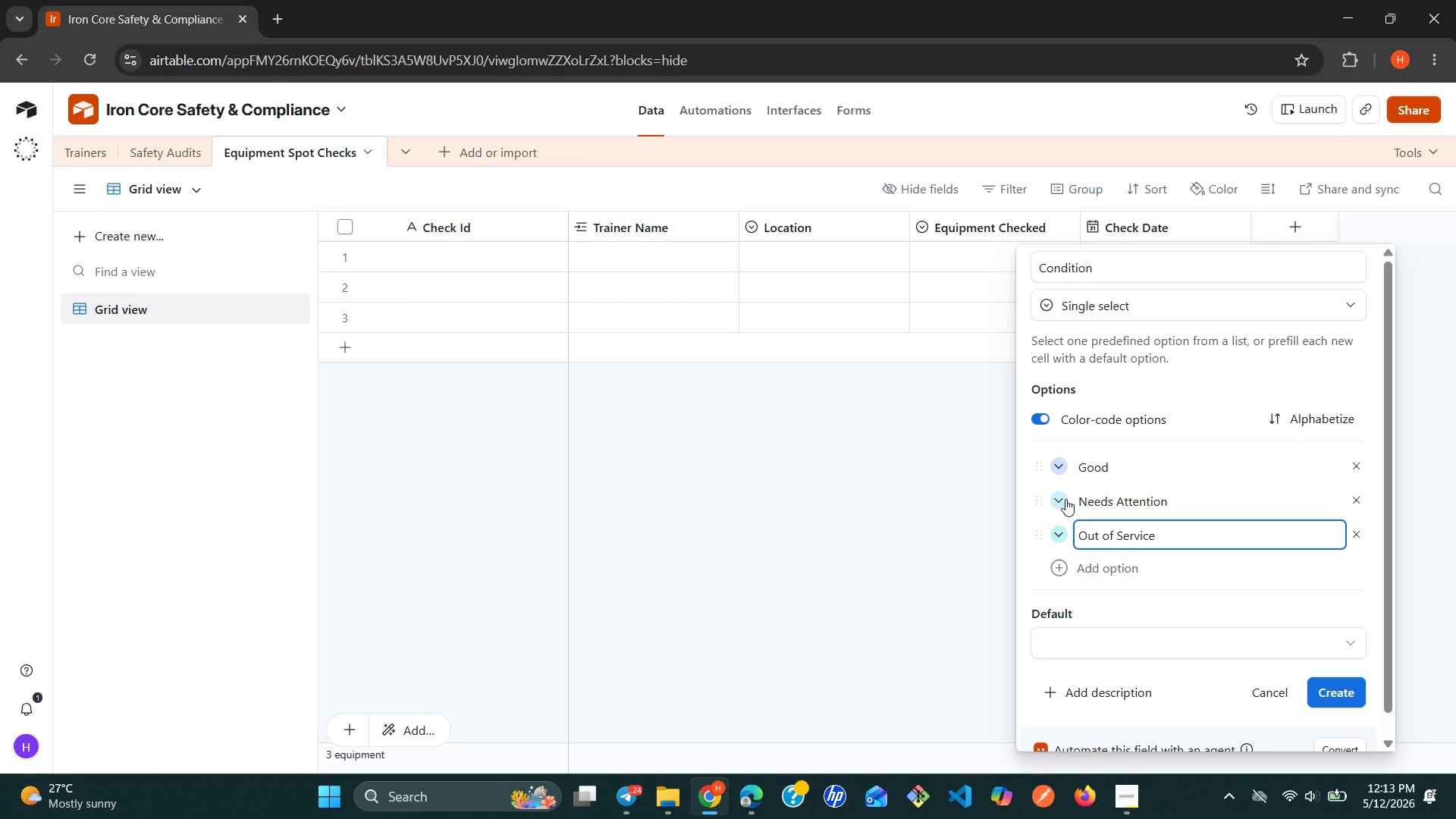 
left_click([1340, 698])
 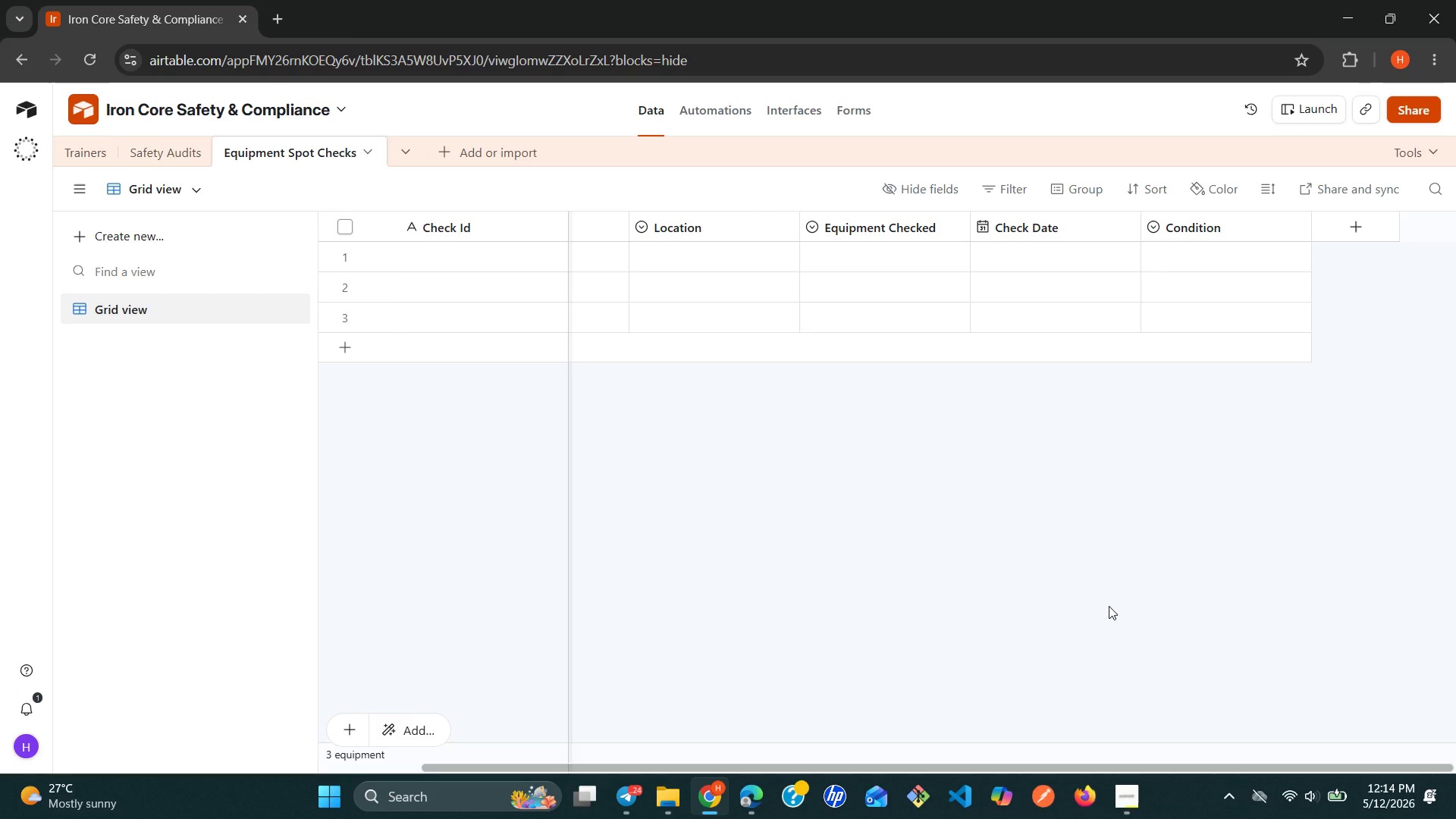 
wait(22.3)
 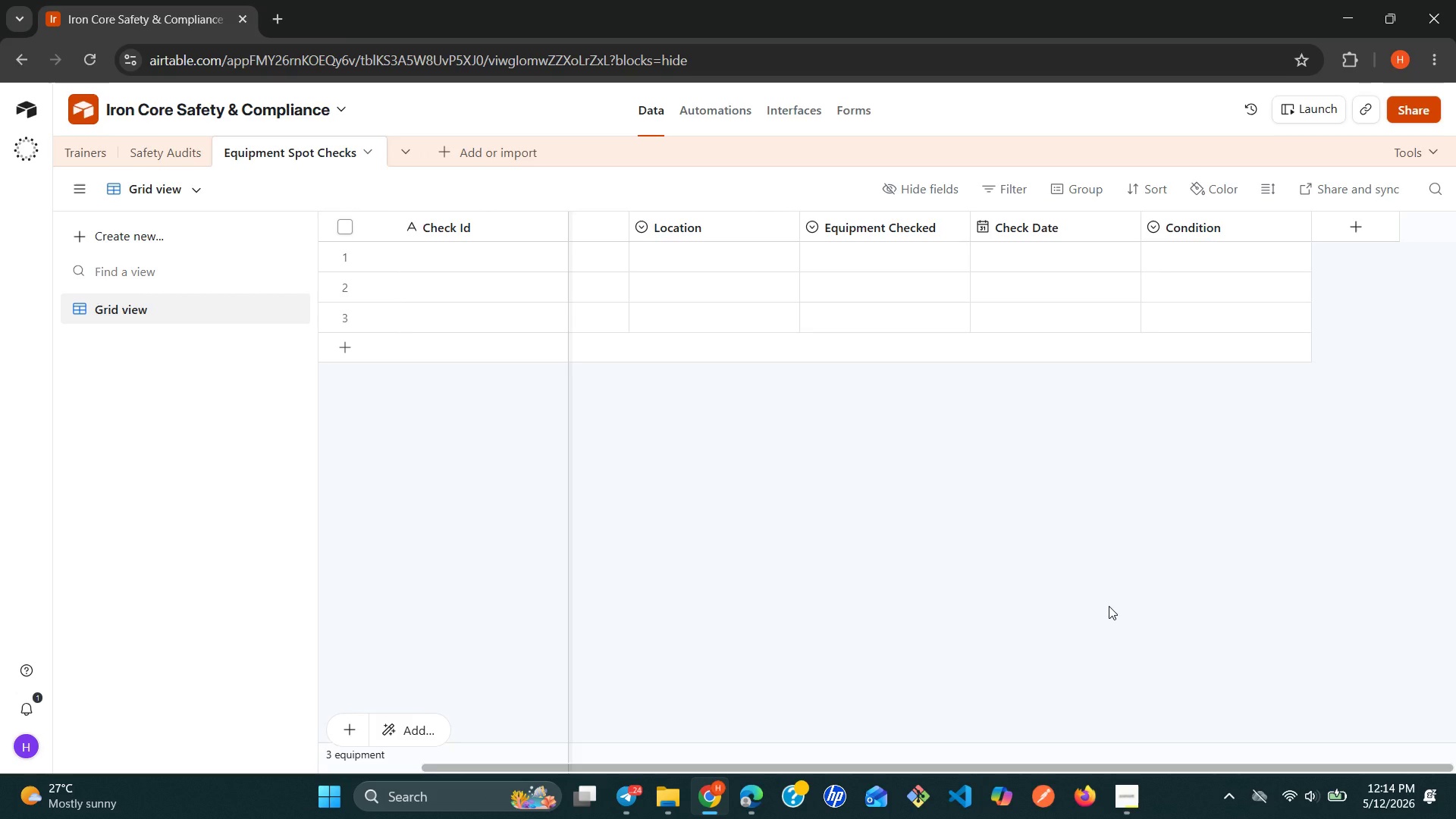 
left_click([1355, 228])
 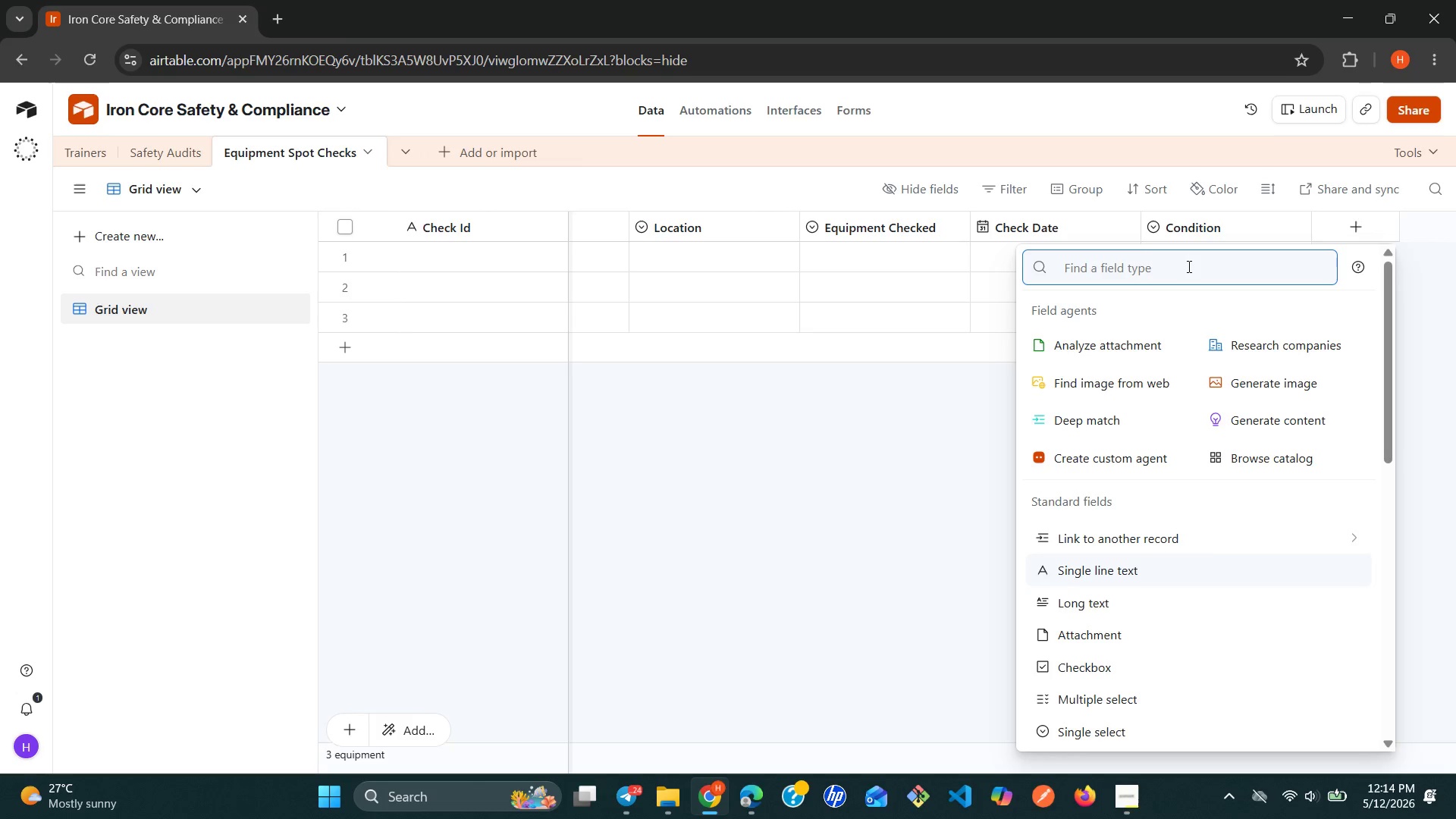 
type(Lo)
 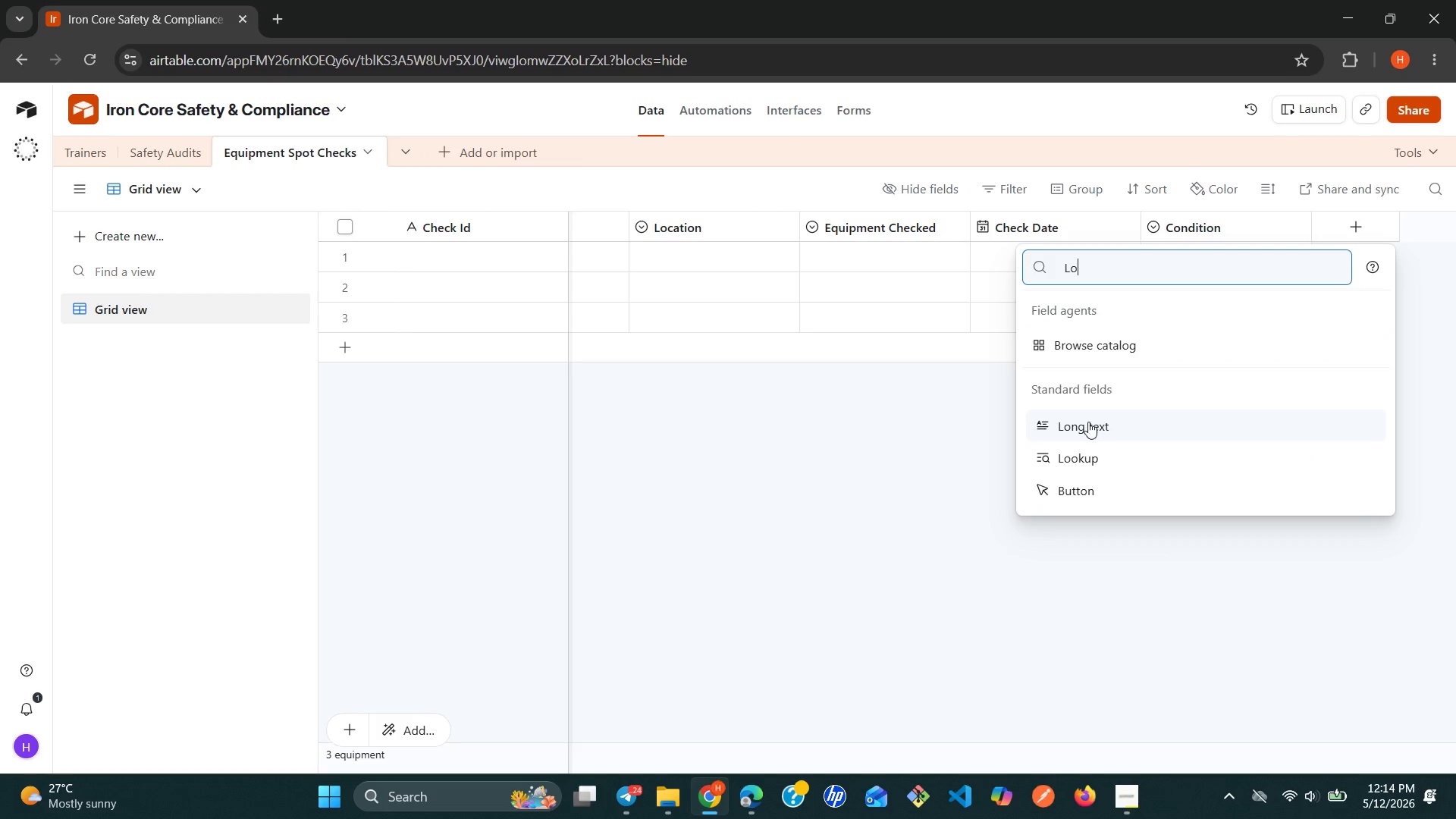 
left_click([1088, 422])
 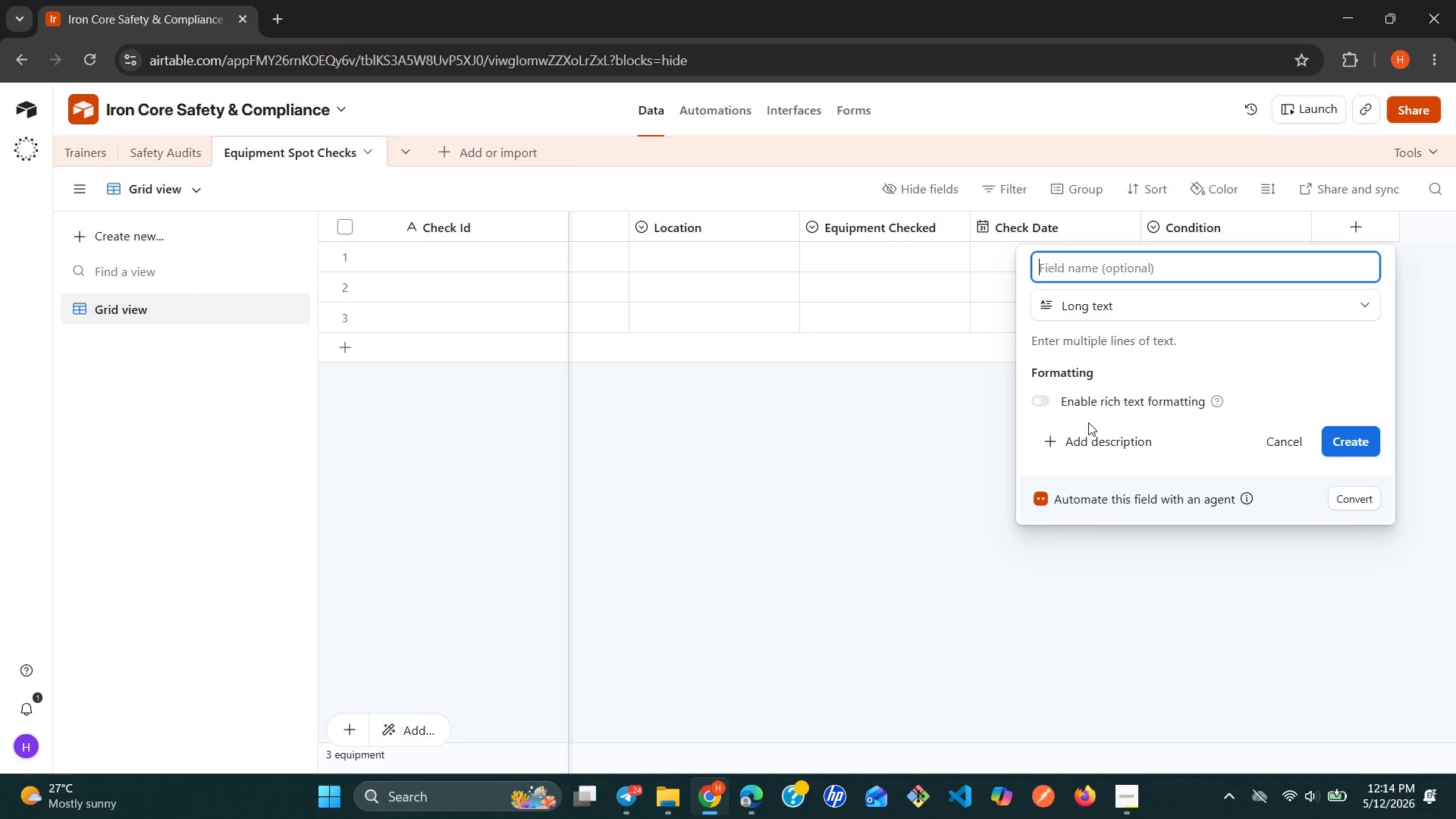 
type(Isu)
key(Backspace)
type(sue Description )
 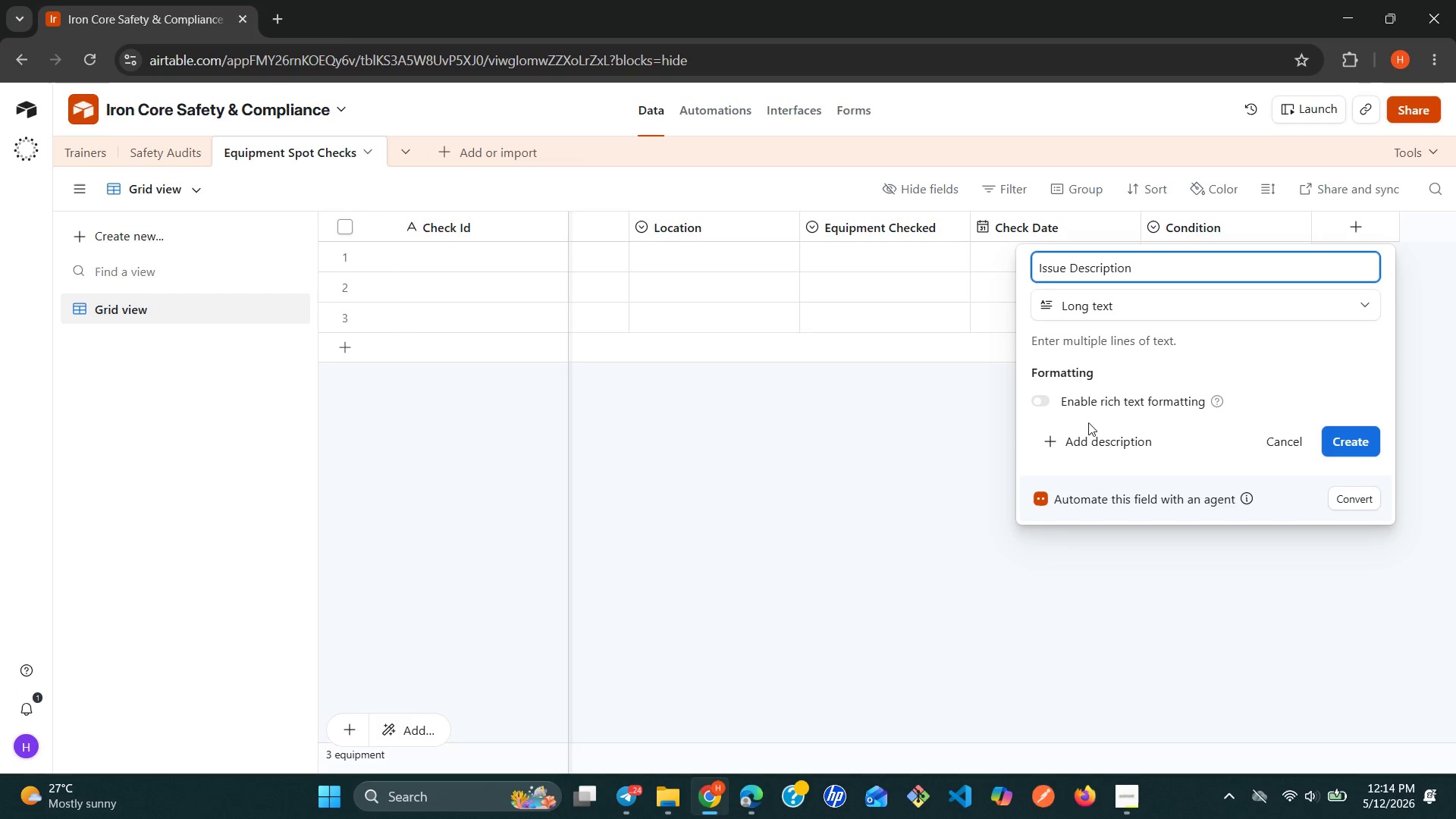 
left_click([1354, 449])
 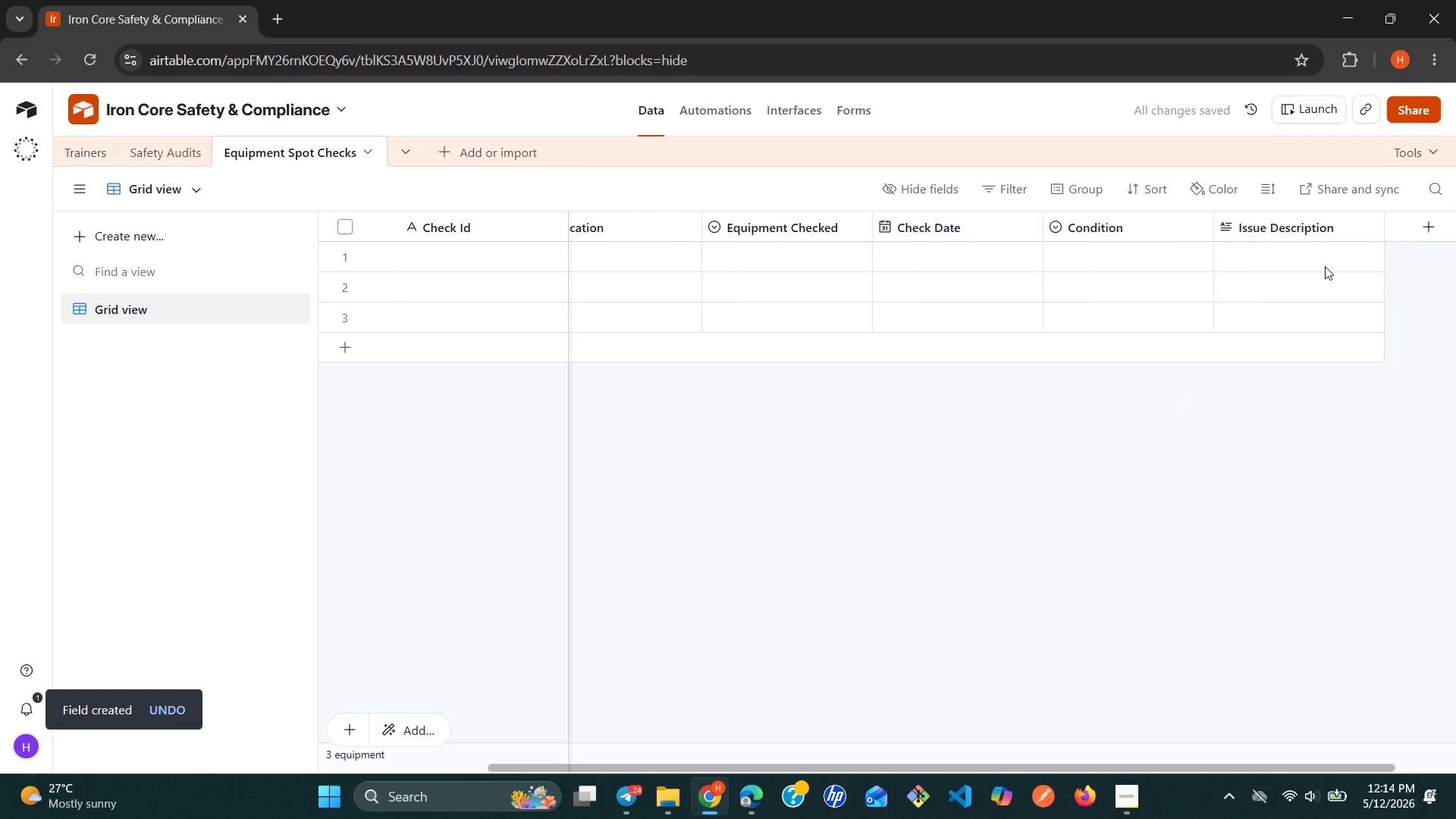 
left_click([1387, 222])
 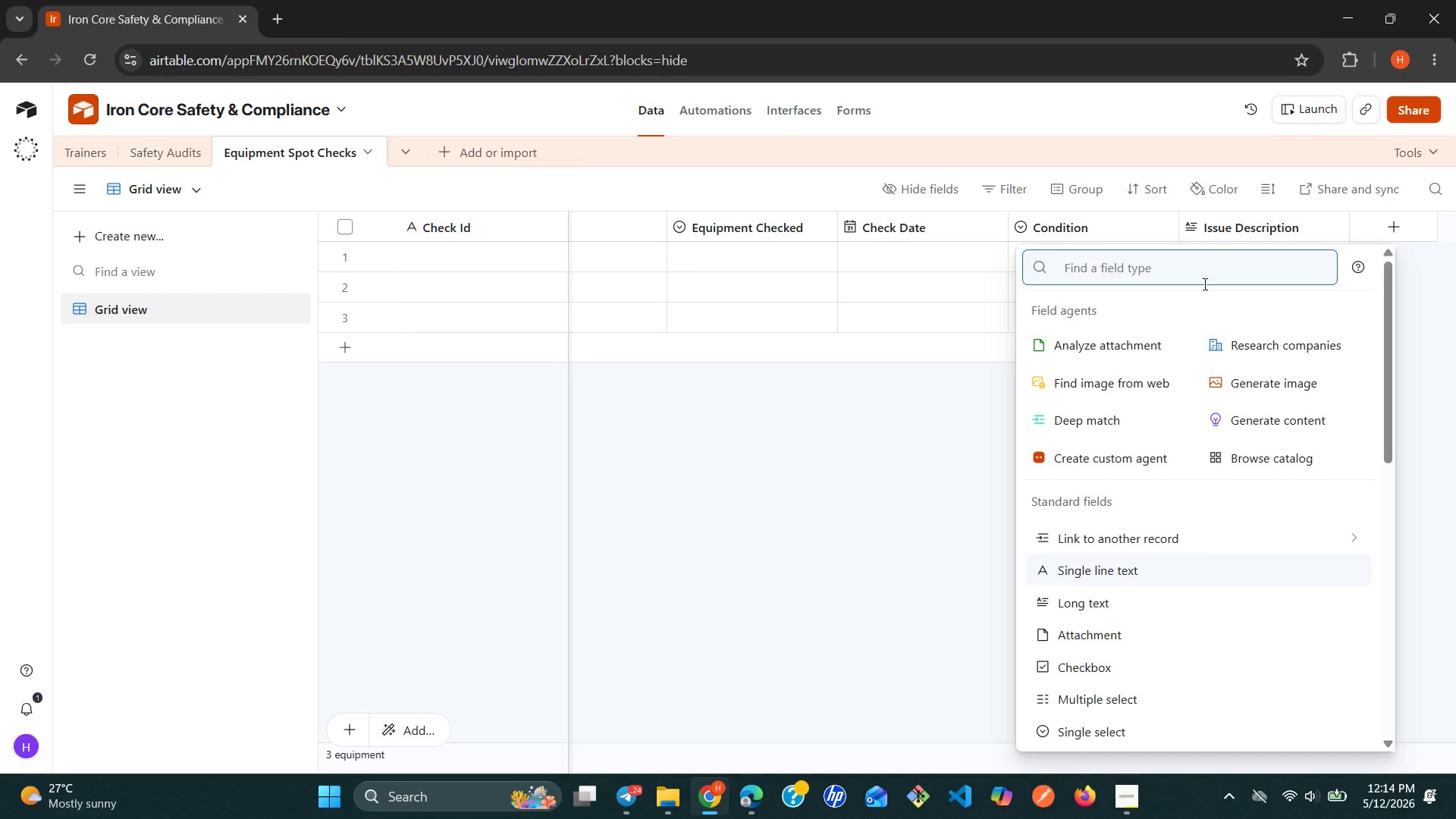 
wait(13.44)
 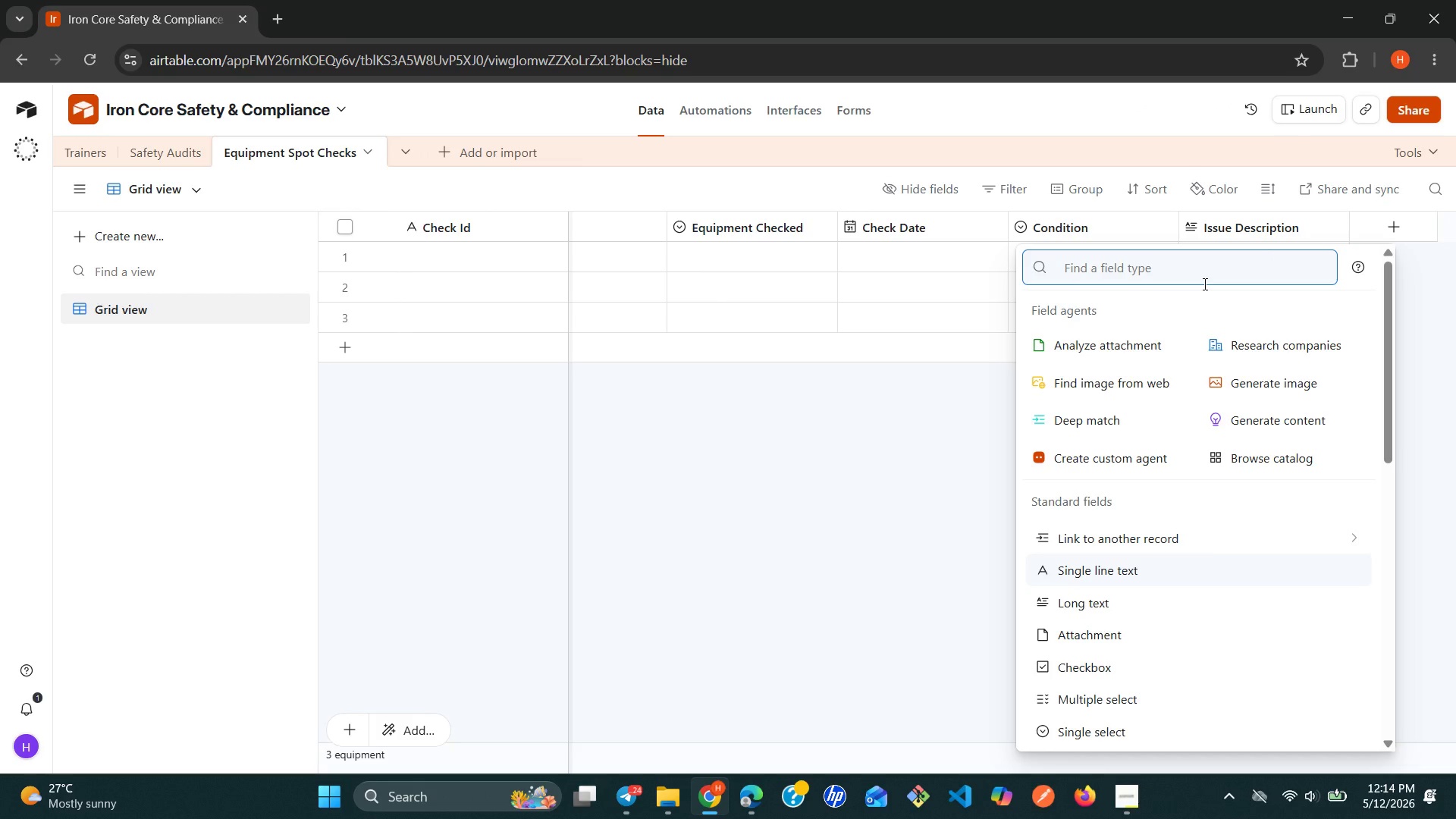 
type(Photo)
 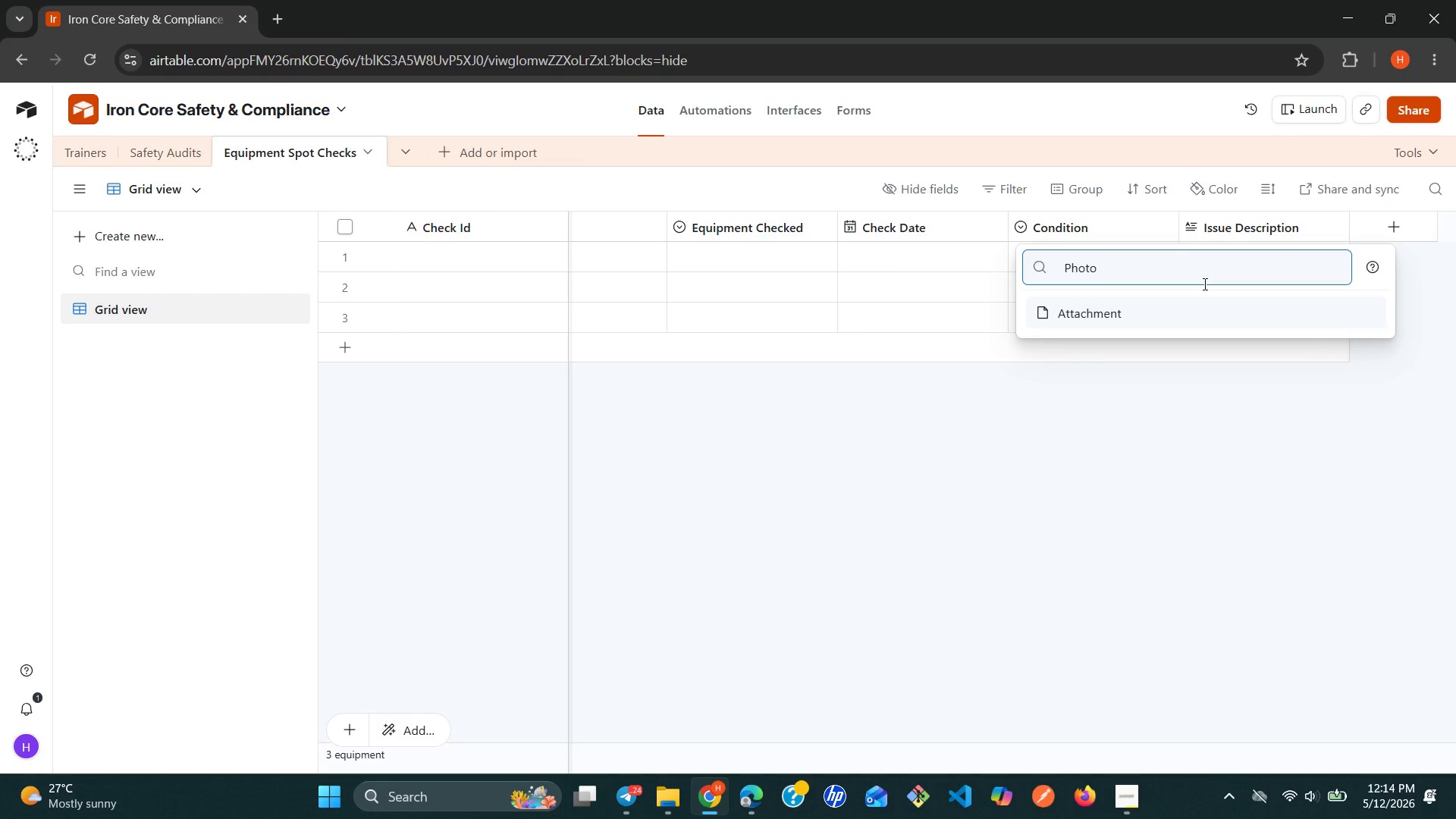 
hold_key(key=Backspace, duration=0.89)
 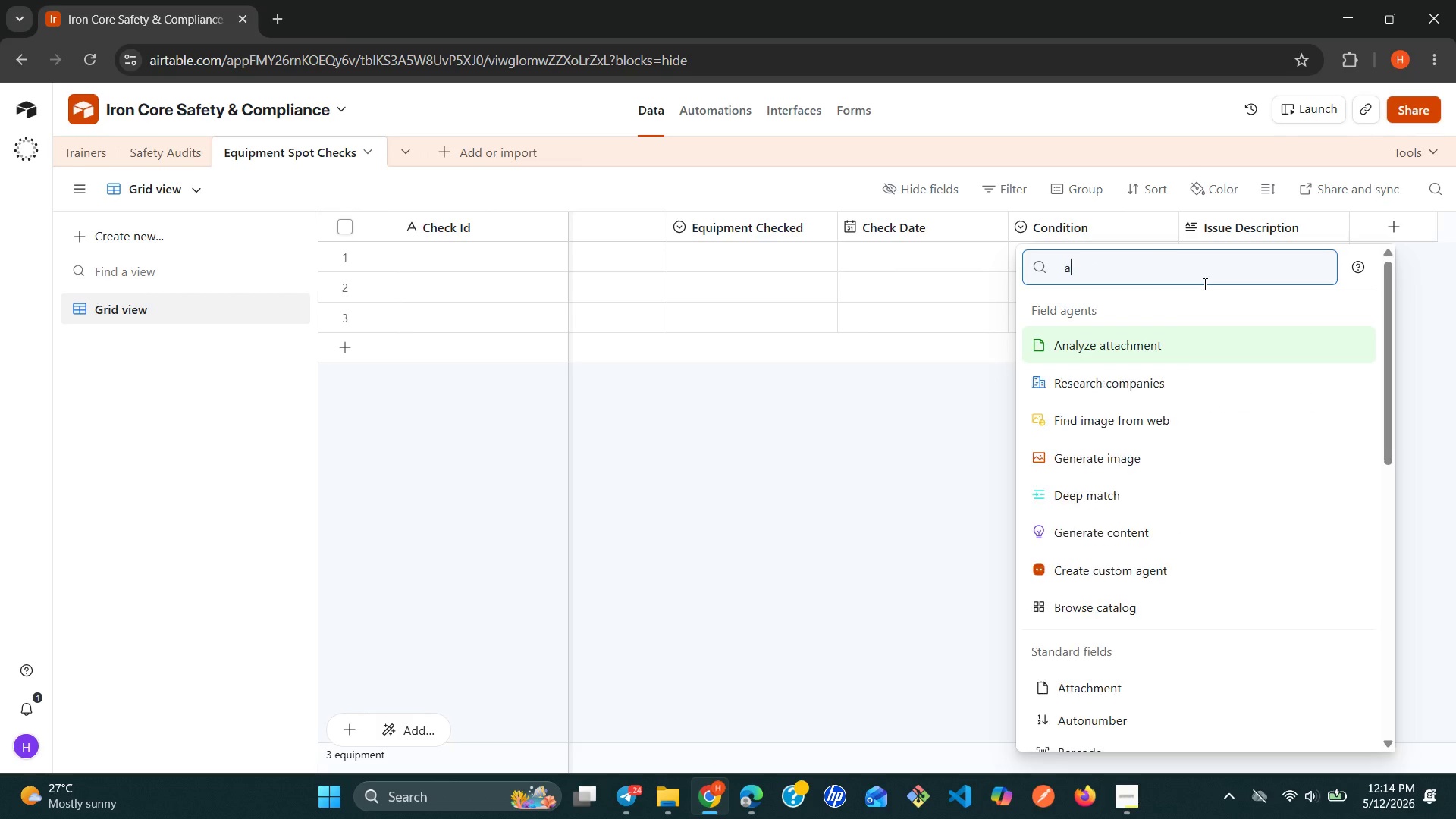 
type(att)
 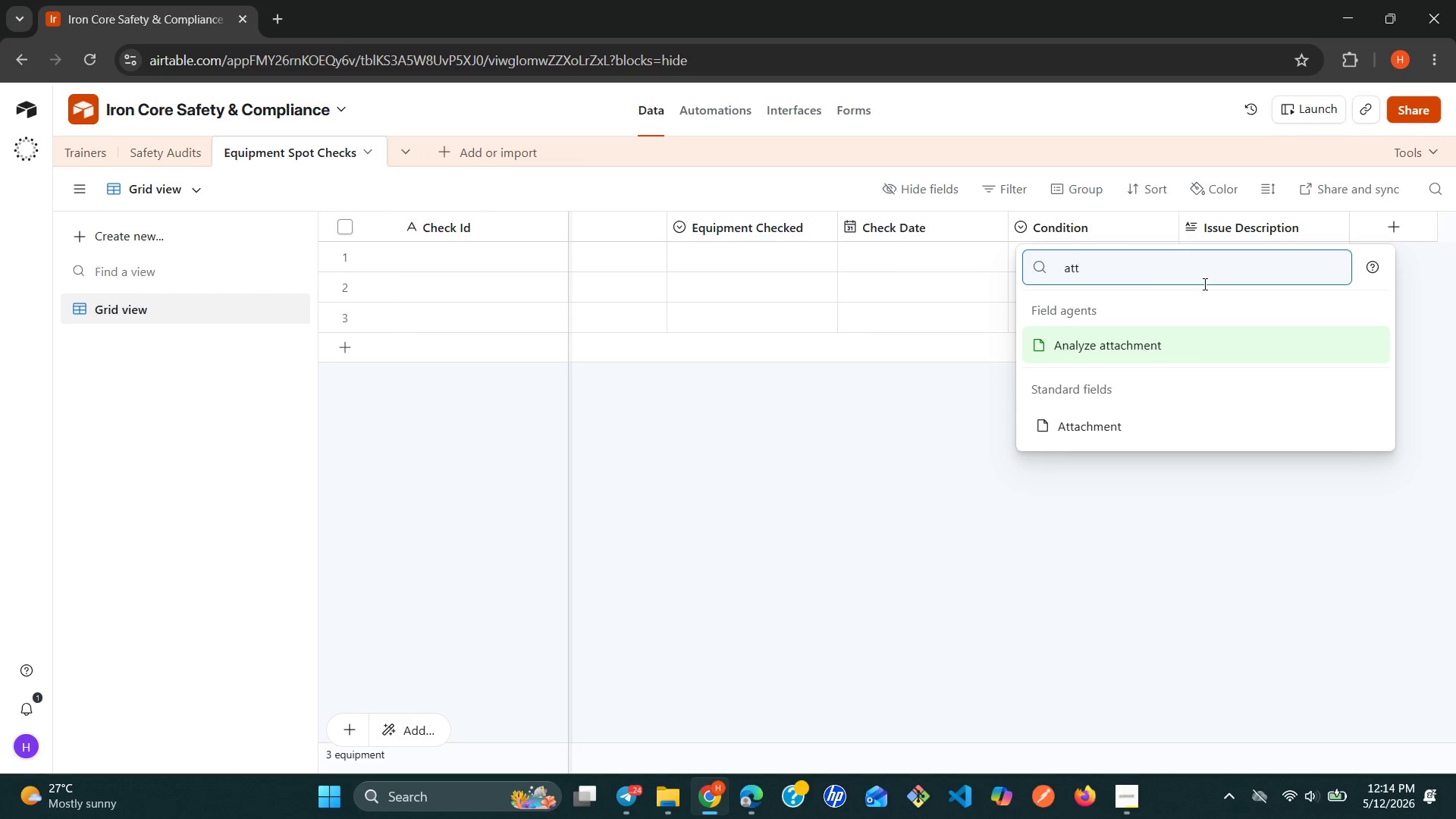 
key(ArrowDown)
 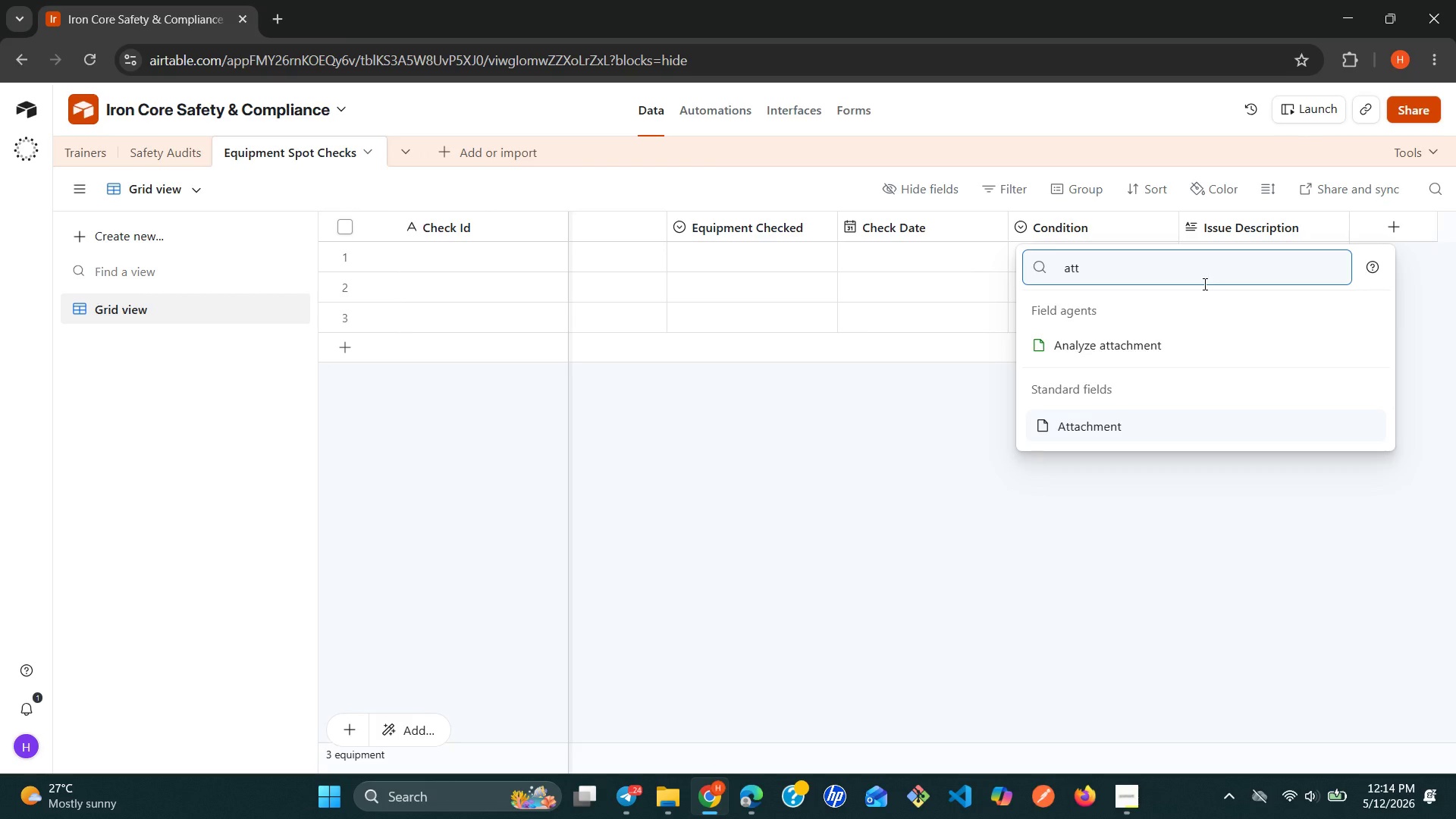 
key(Enter)
 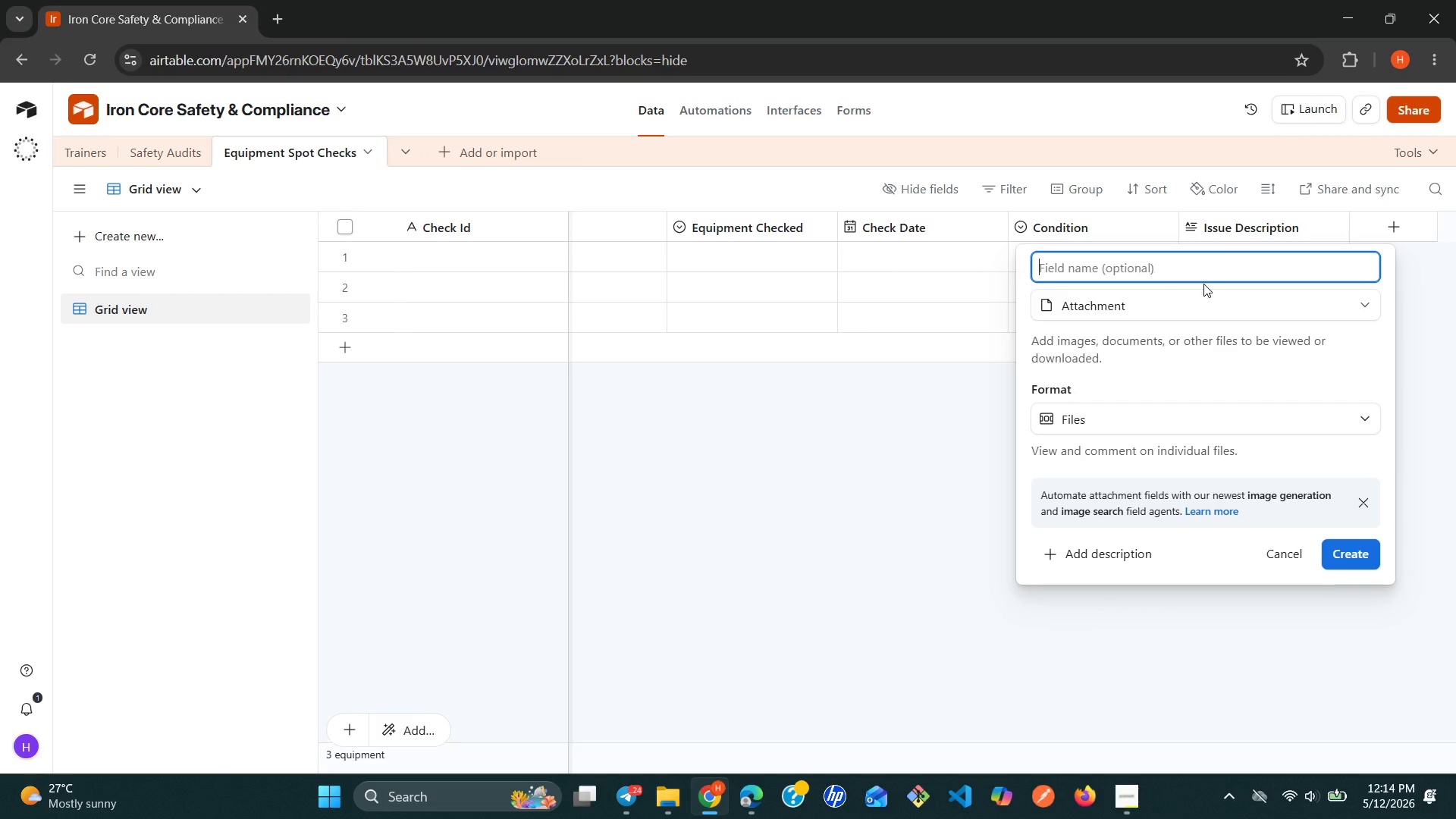 
type(Photo)
 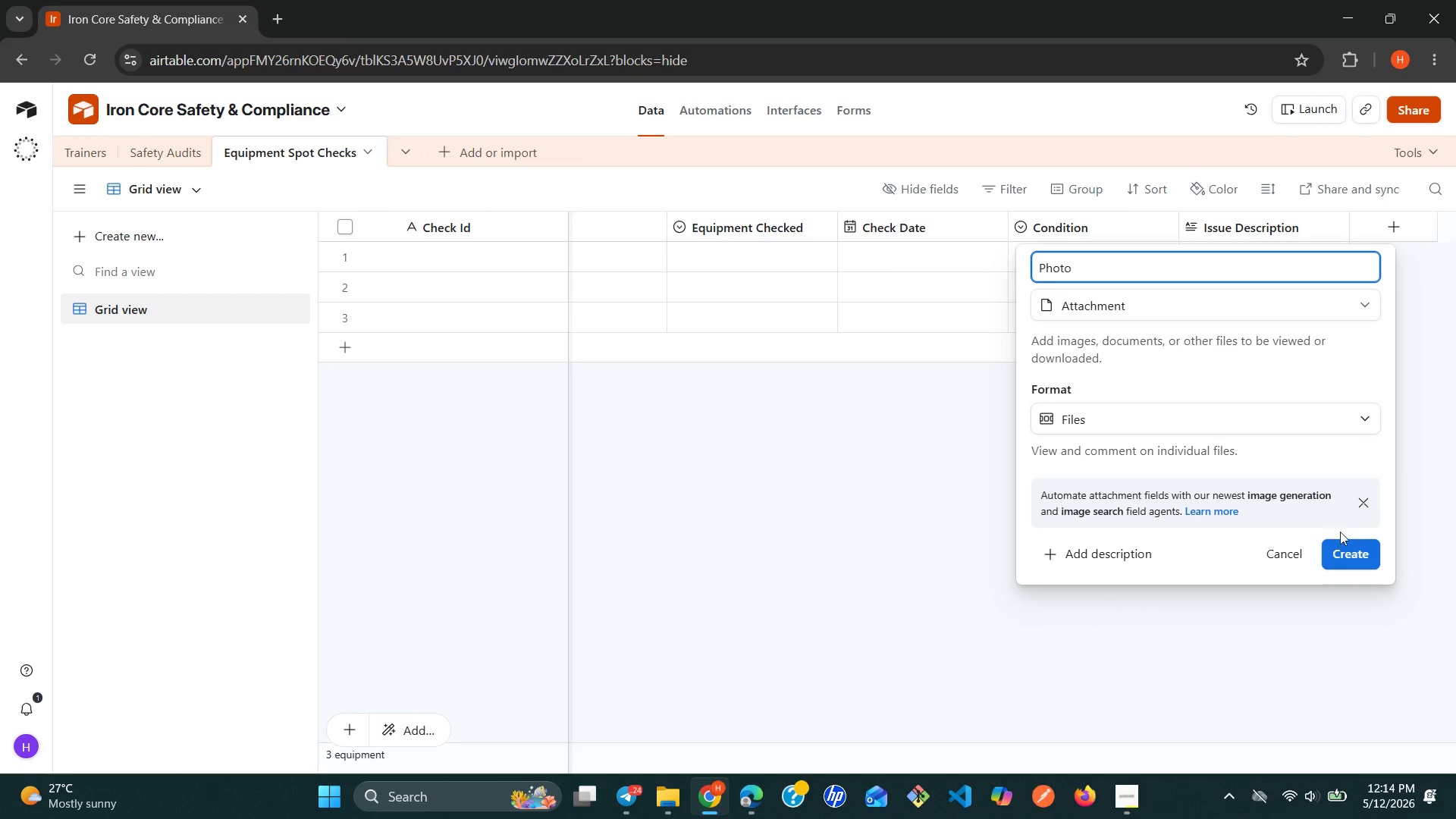 
left_click([1348, 545])
 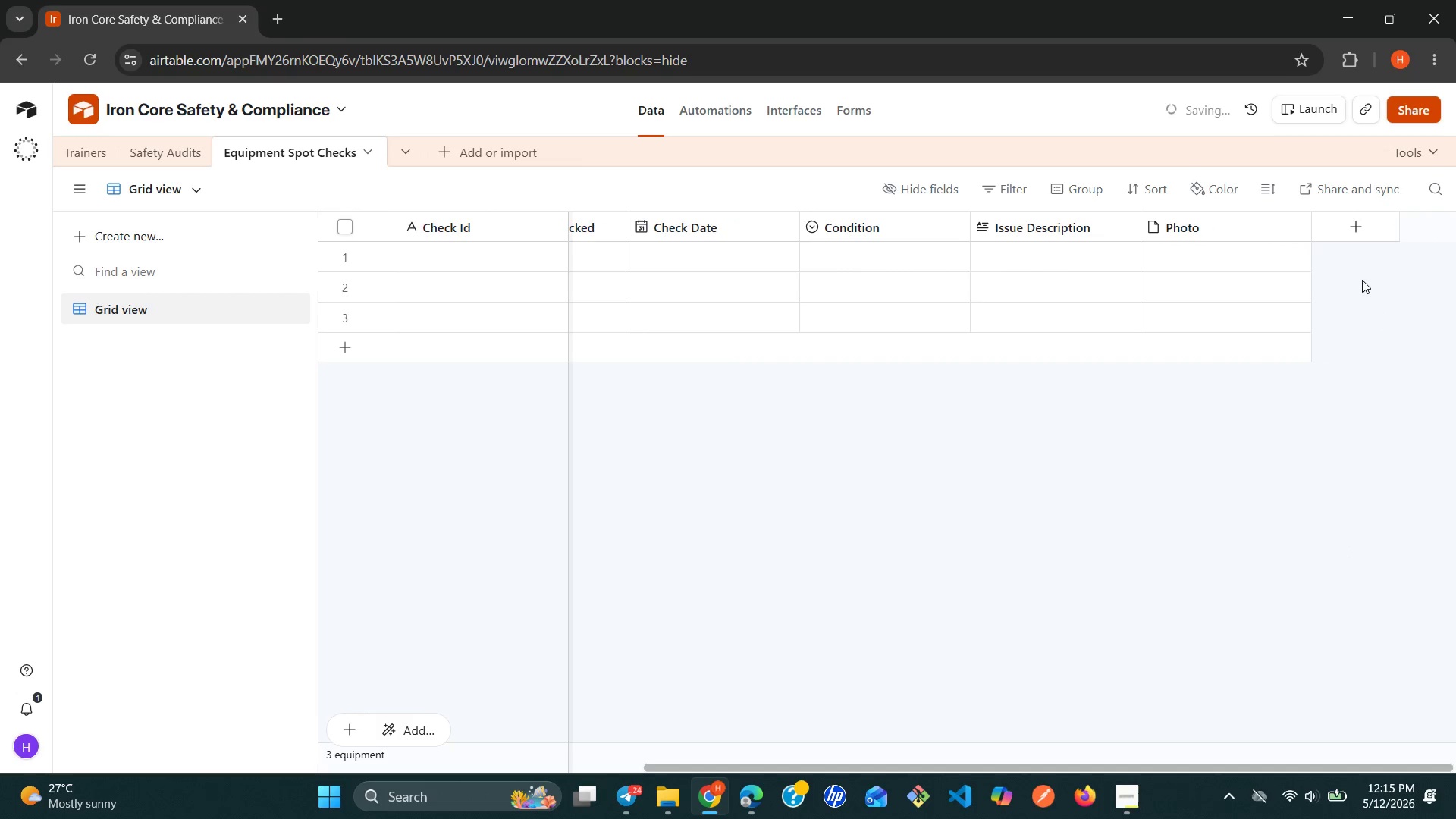 
left_click([1359, 231])
 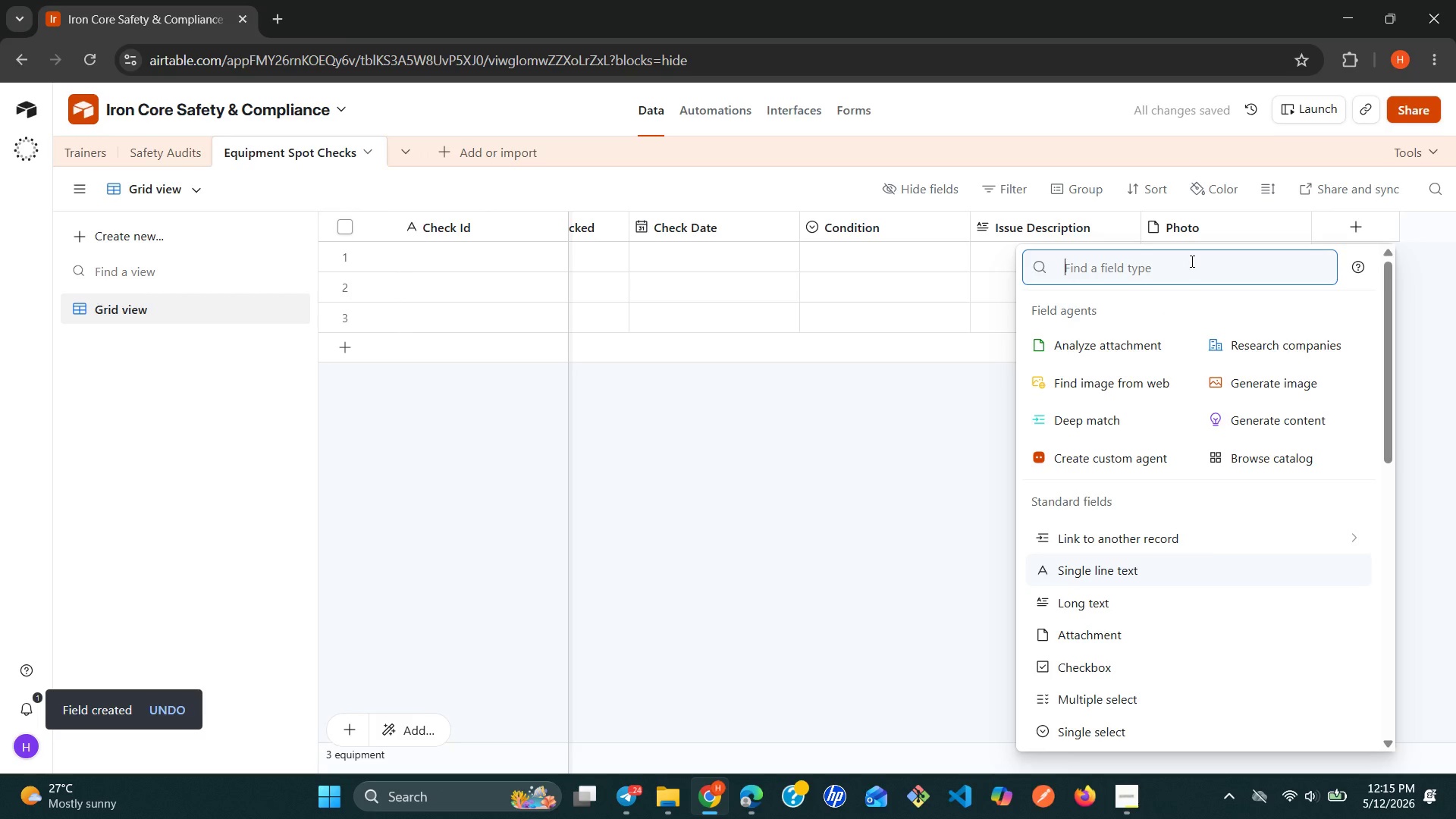 
type(Ur)
key(Backspace)
key(Backspace)
type(ch)
 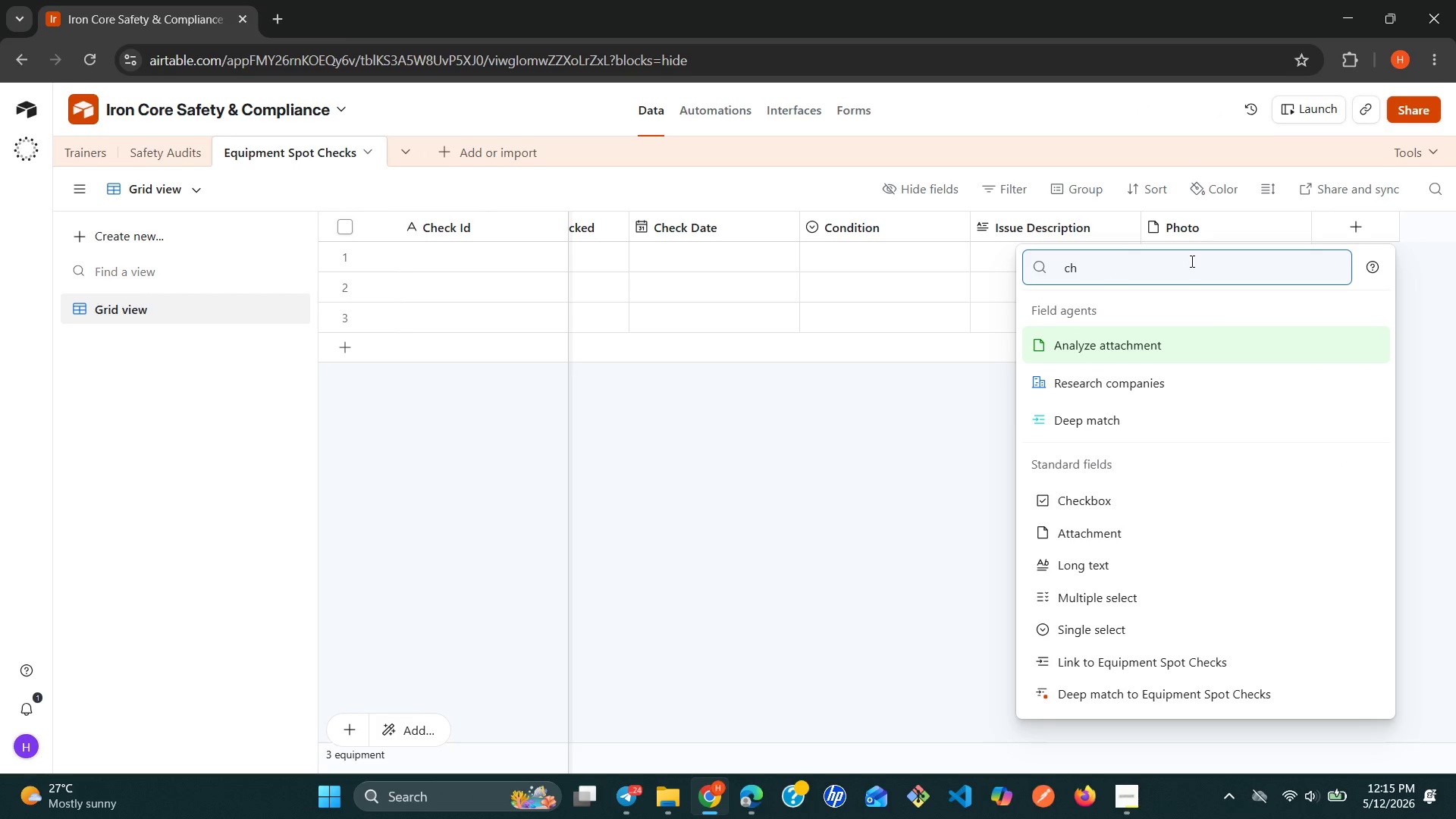 
hold_key(key=ArrowDown, duration=0.69)
 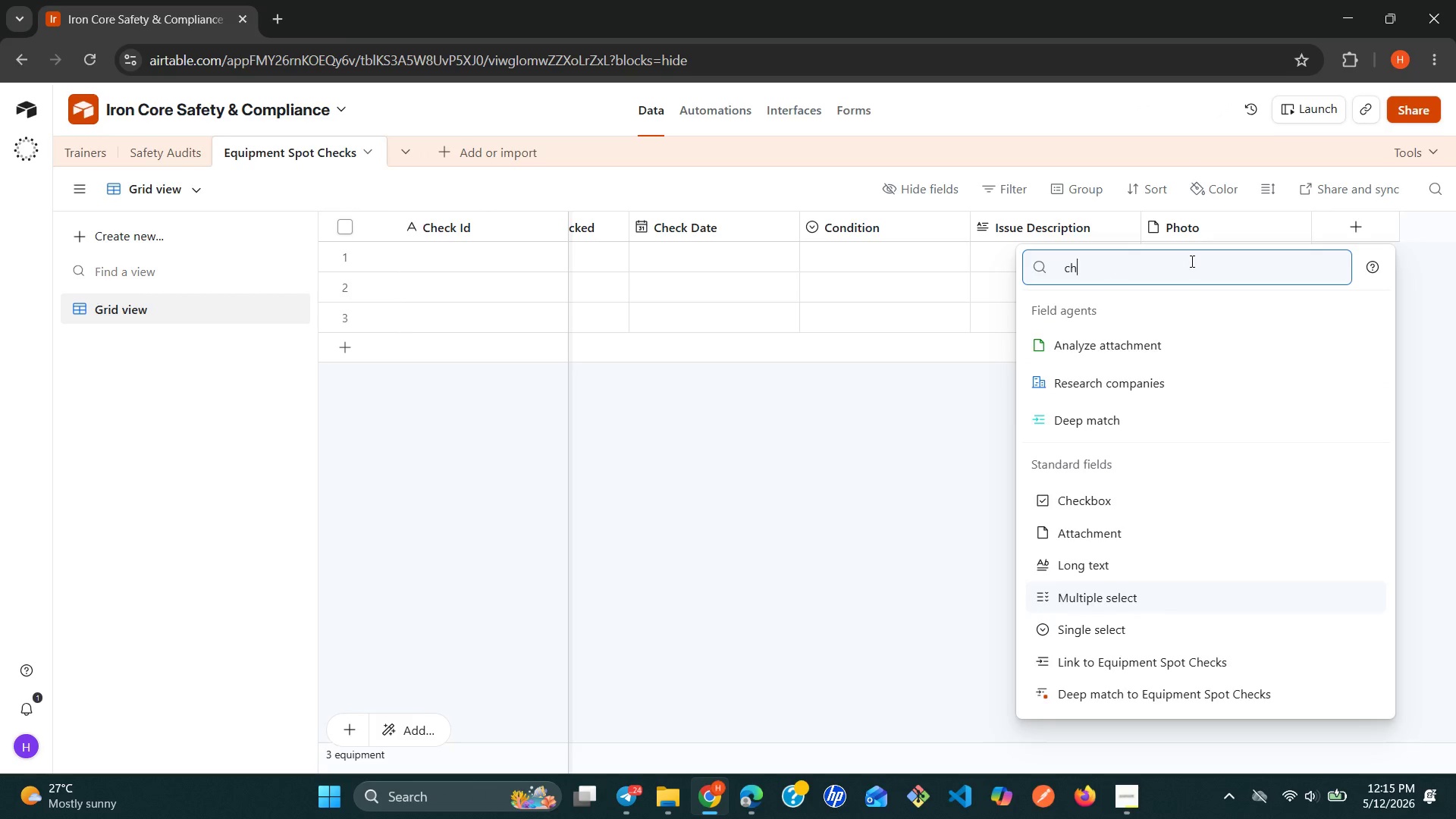 
key(ArrowUp)
 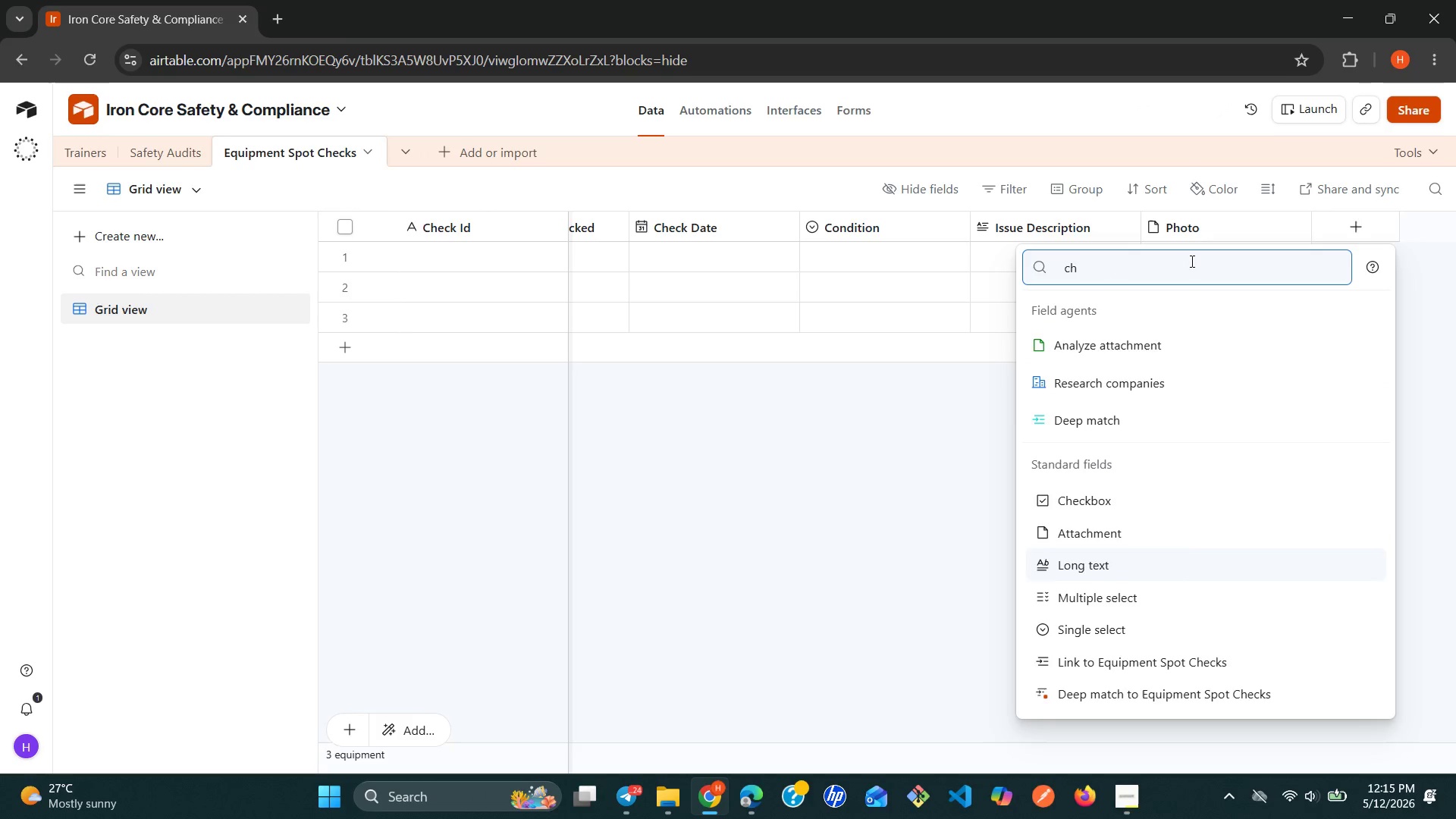 
key(ArrowUp)
 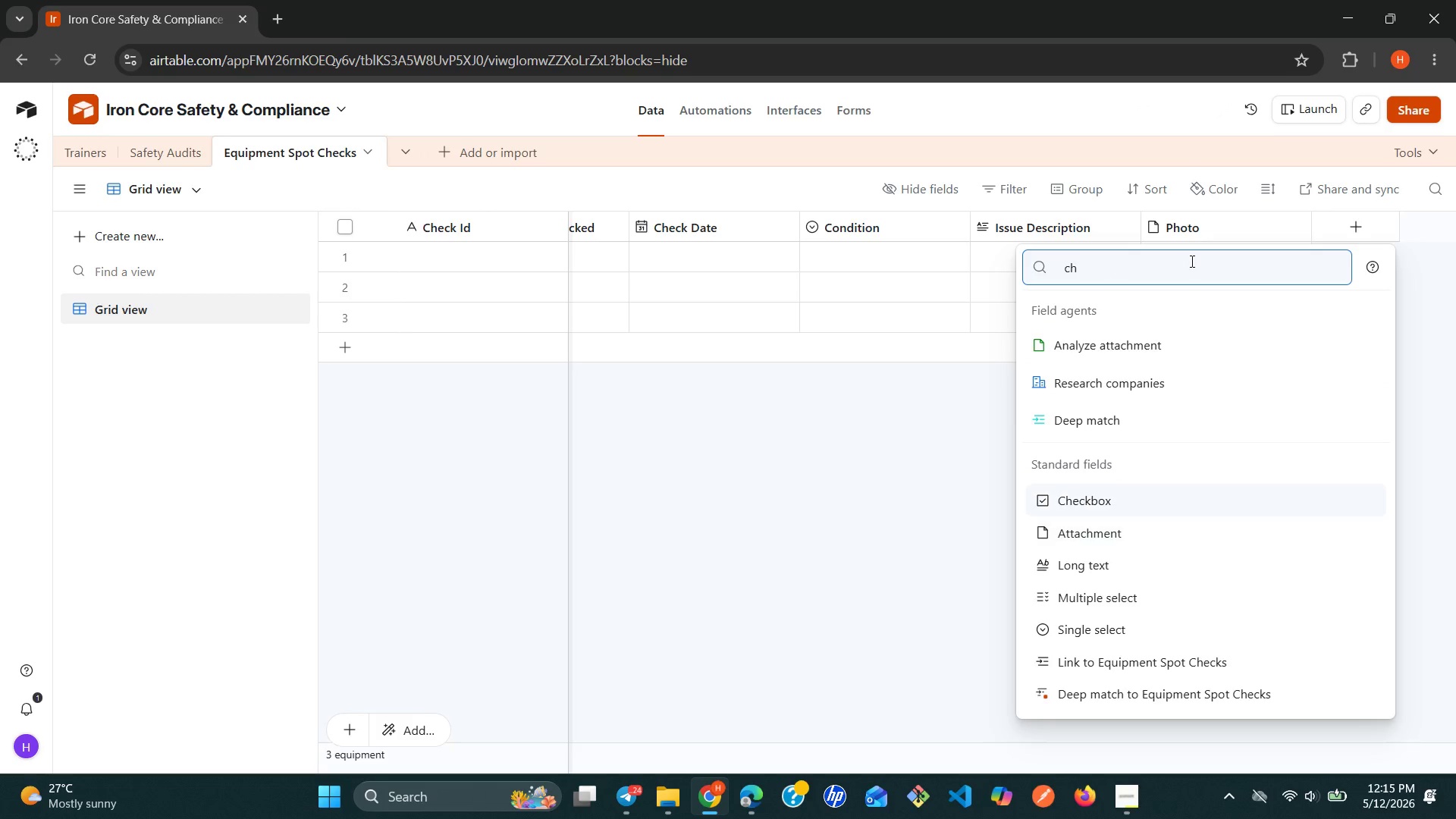 
key(ArrowUp)
 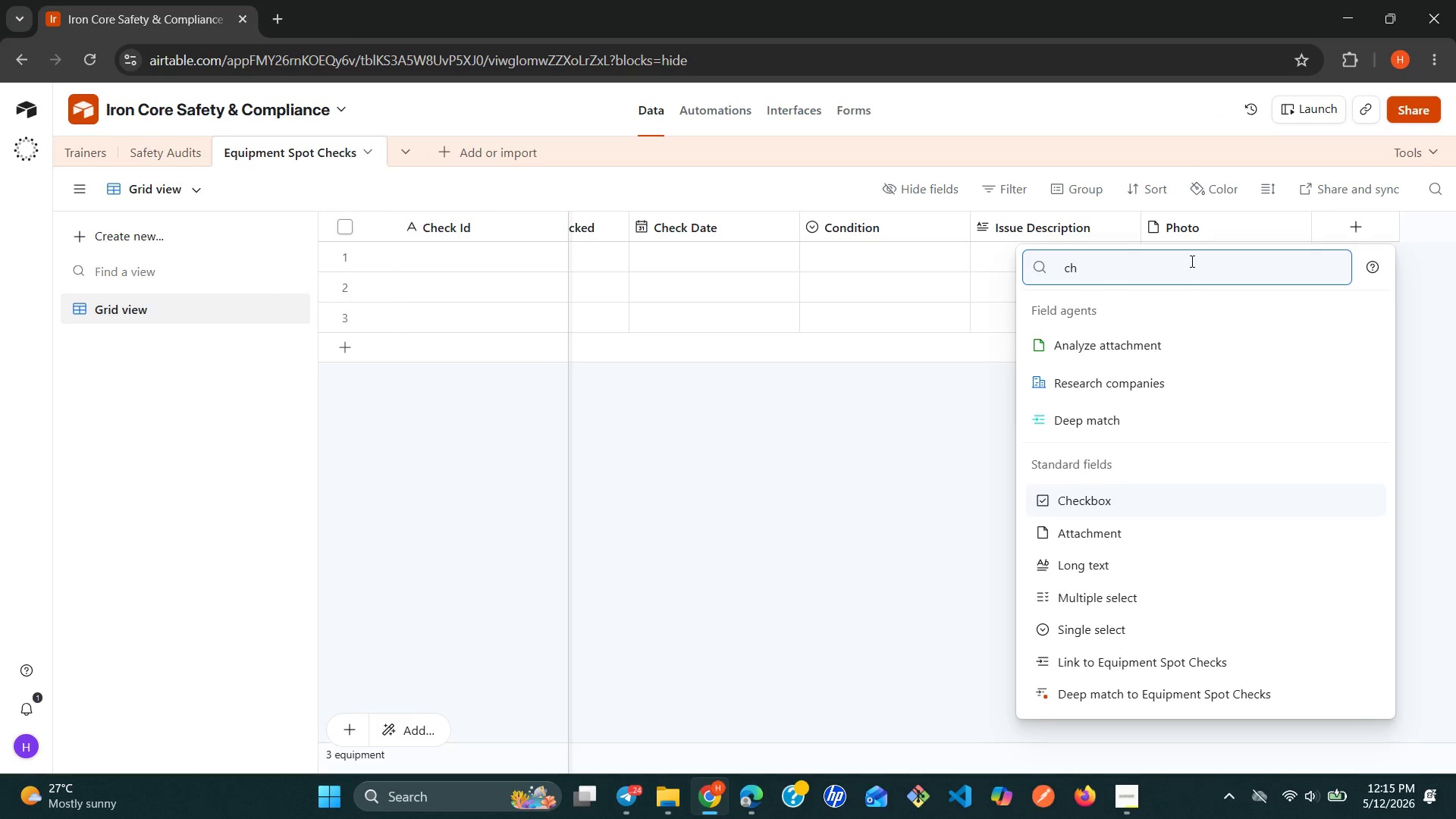 
key(Enter)
 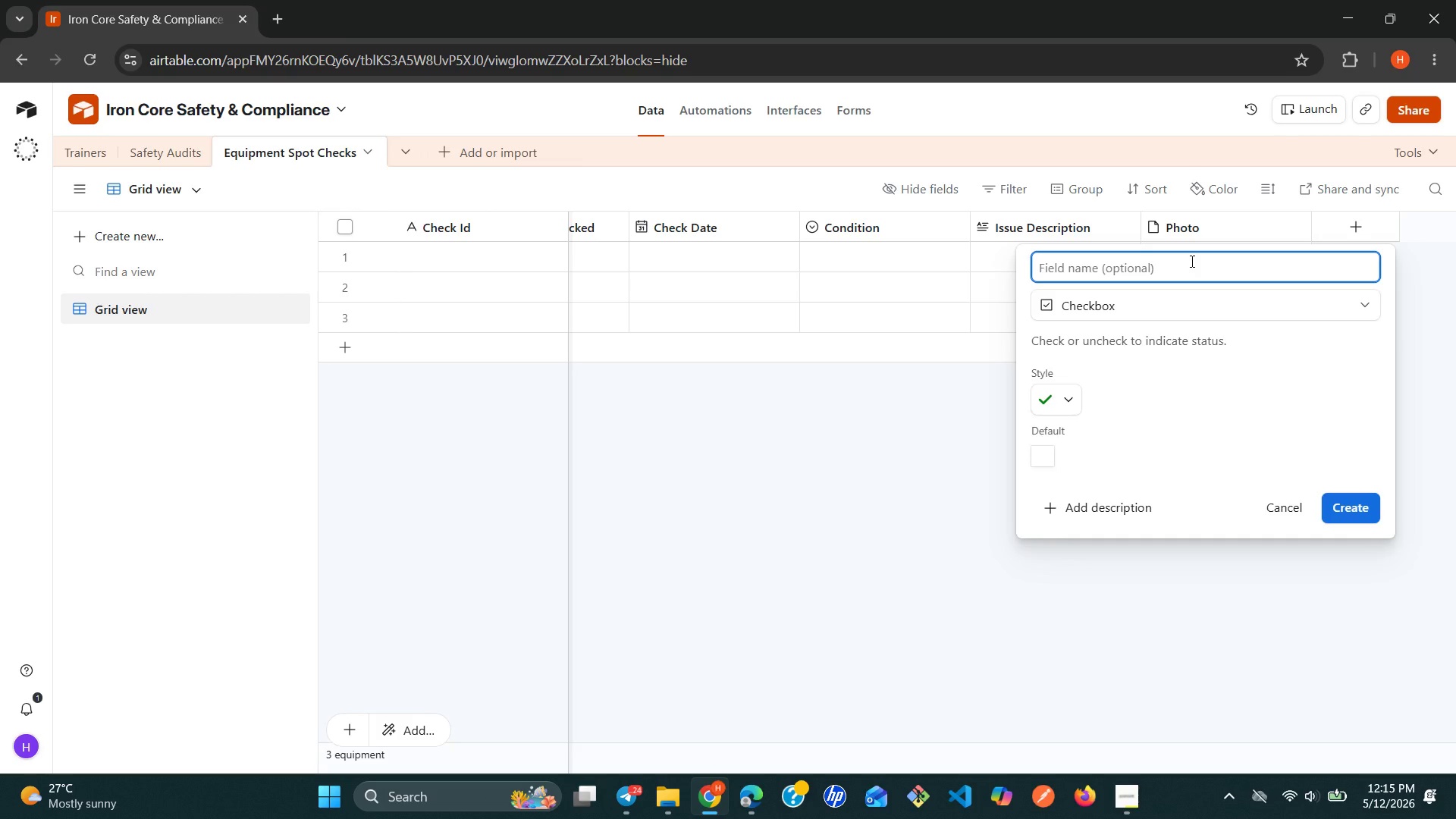 
hold_key(key=ShiftLeft, duration=0.58)
 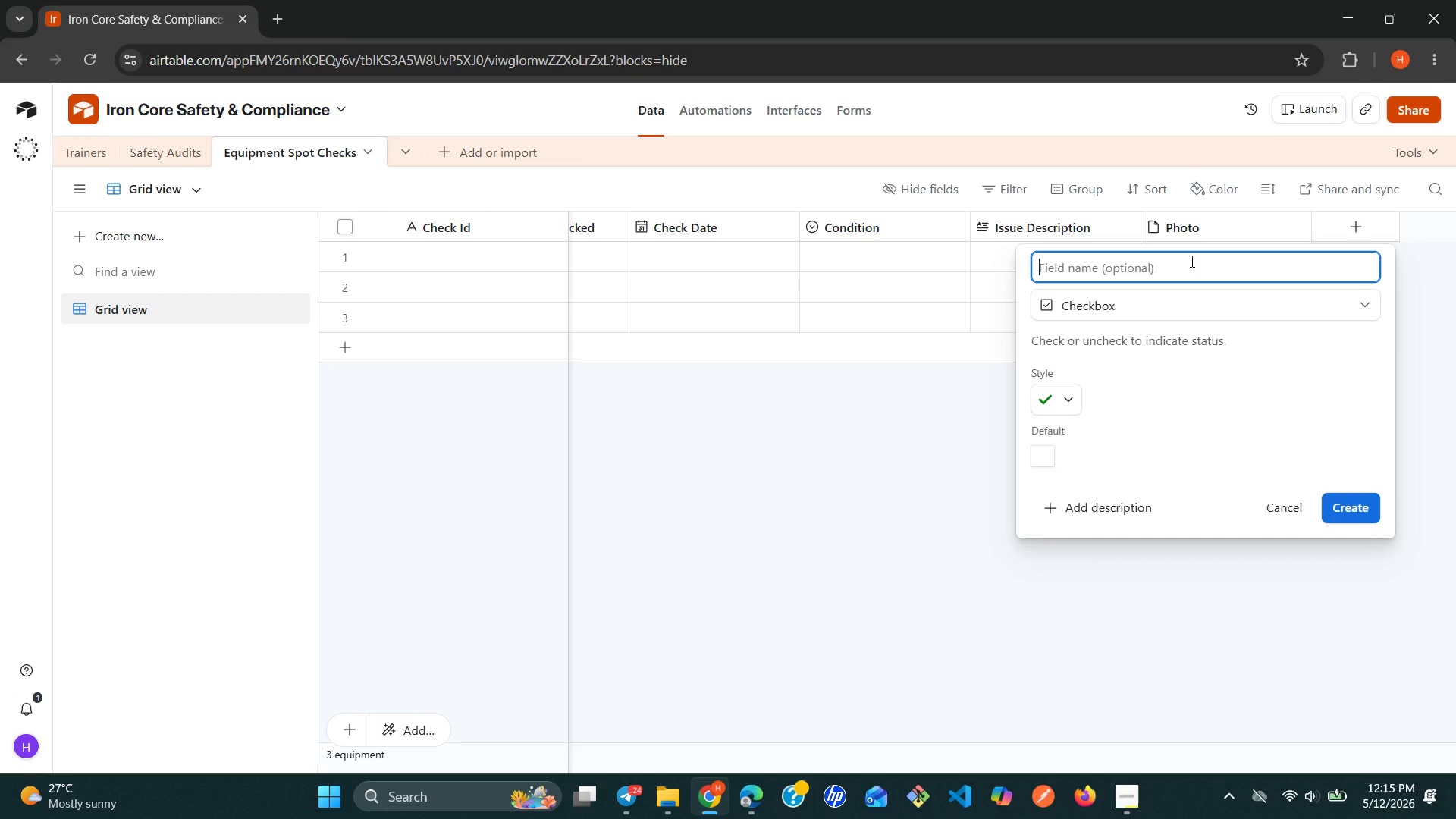 
type(Urgent)
 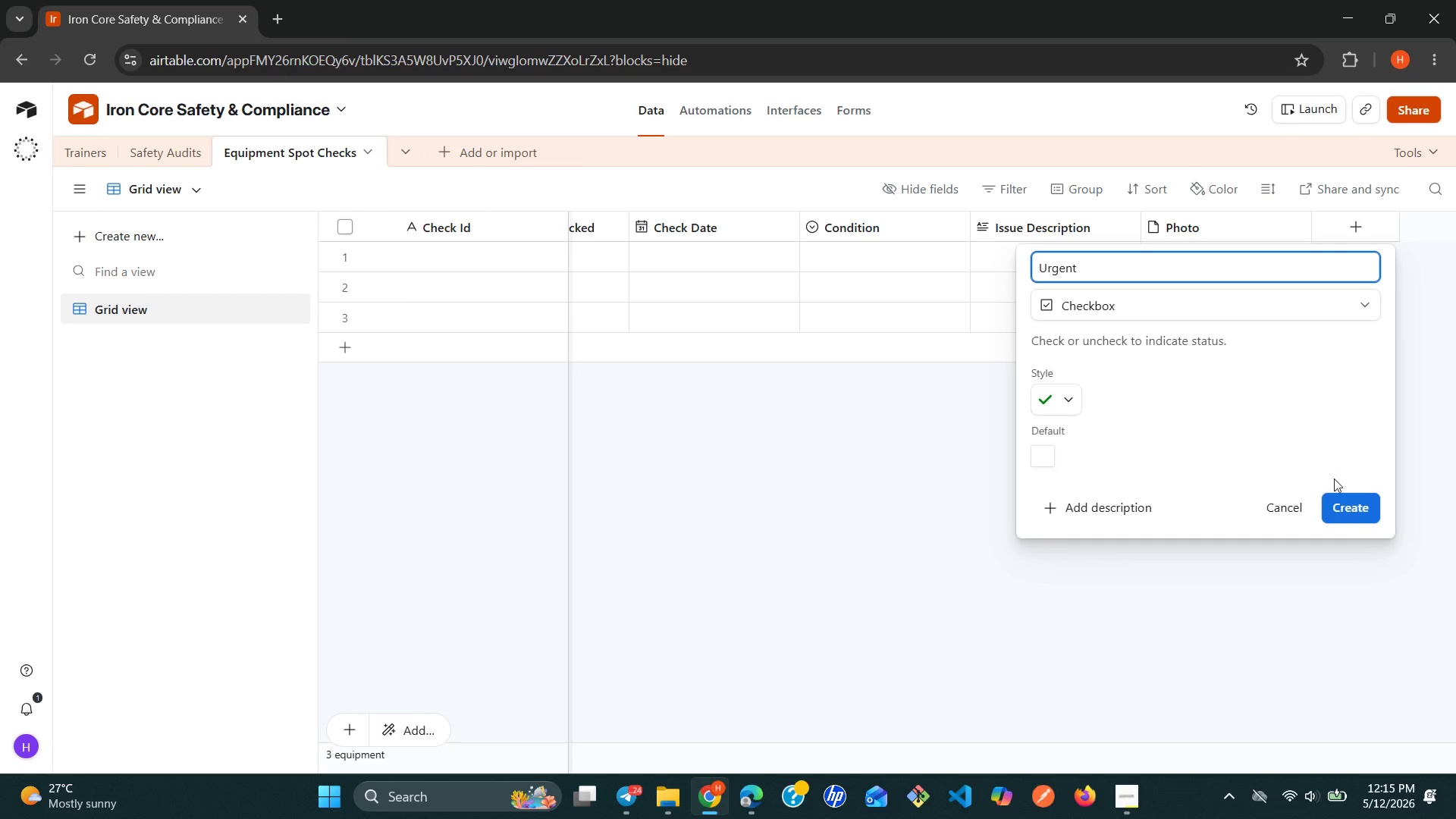 
left_click([1339, 507])
 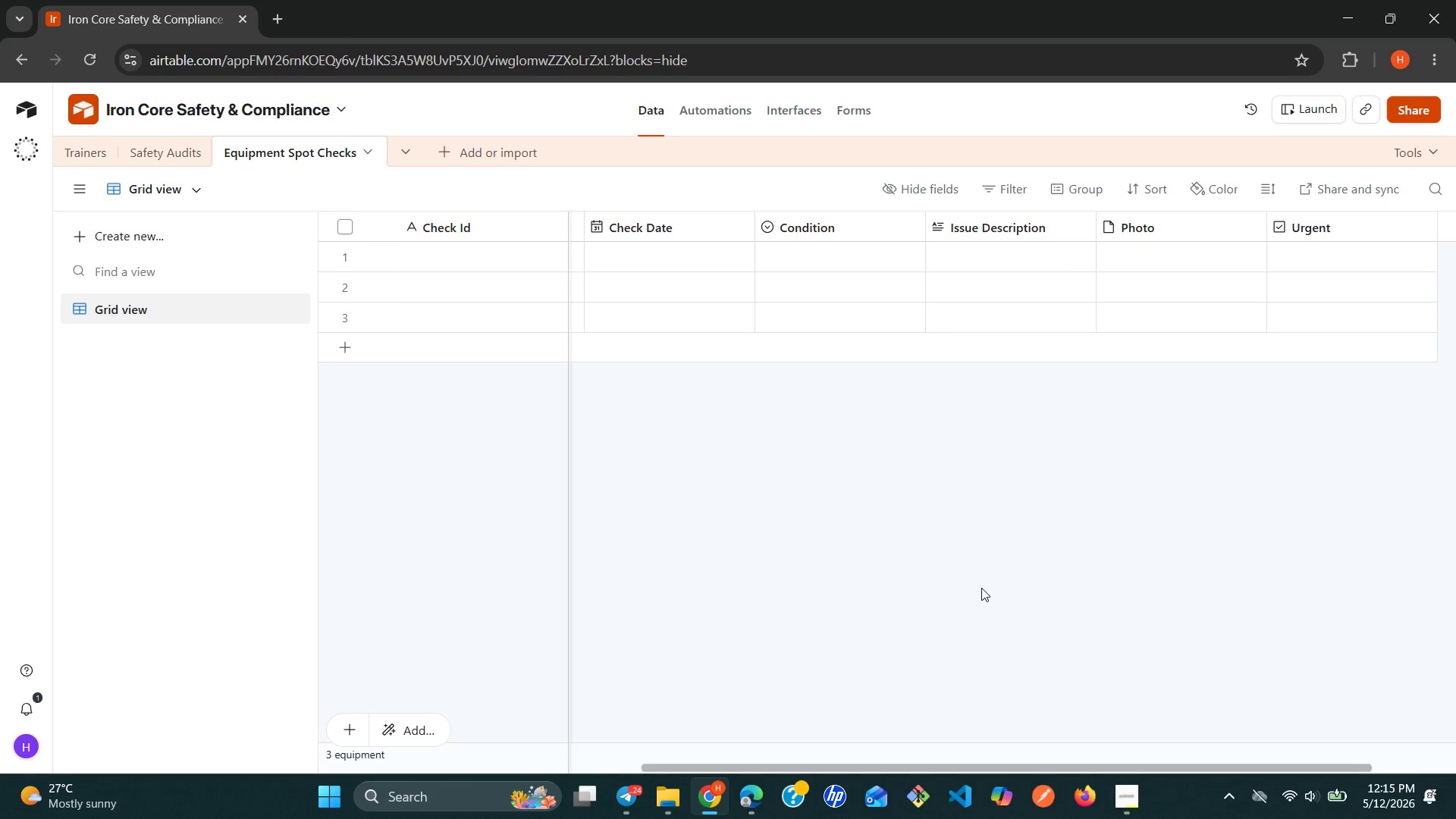 
wait(32.02)
 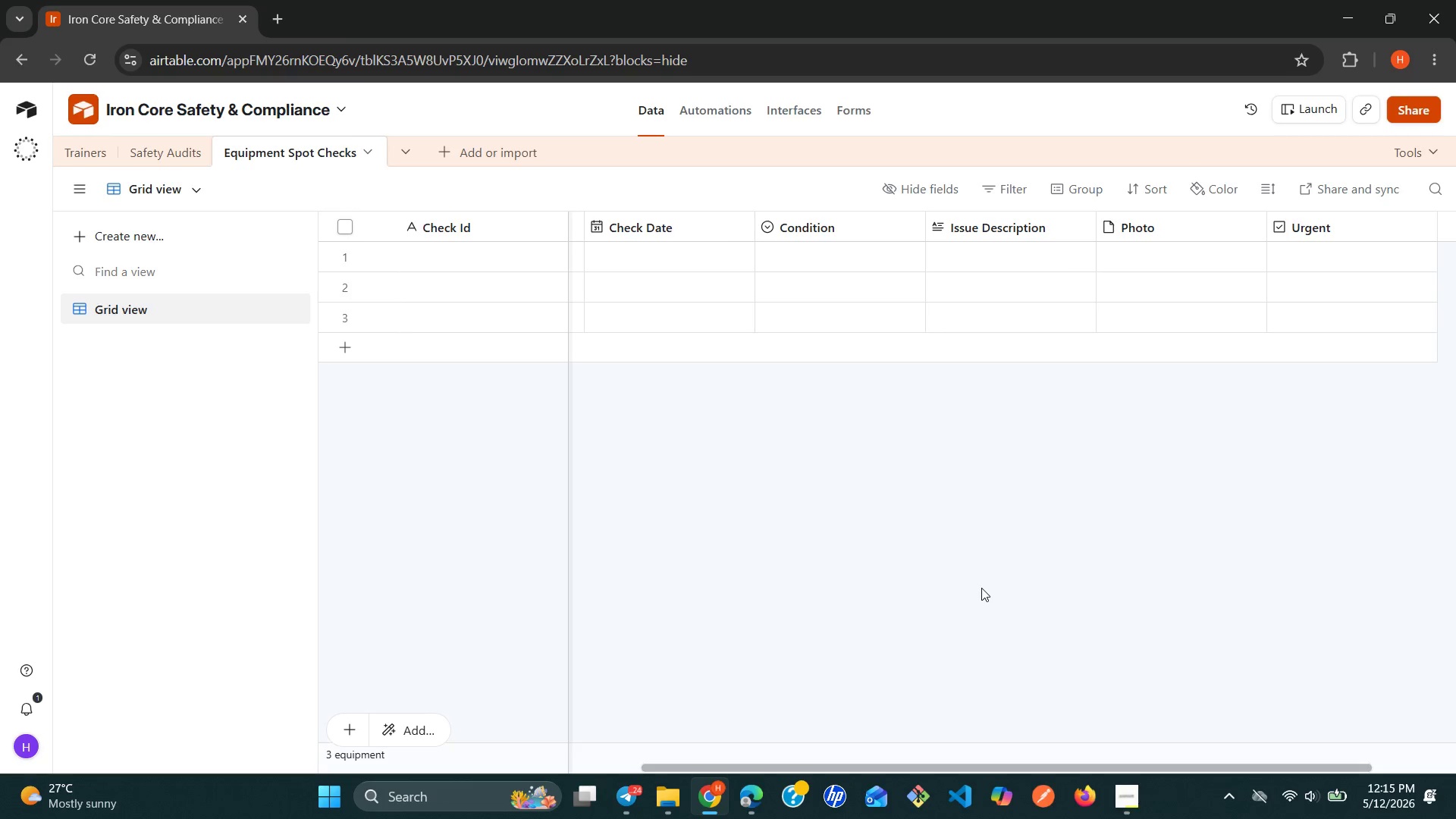 
left_click([216, 240])
 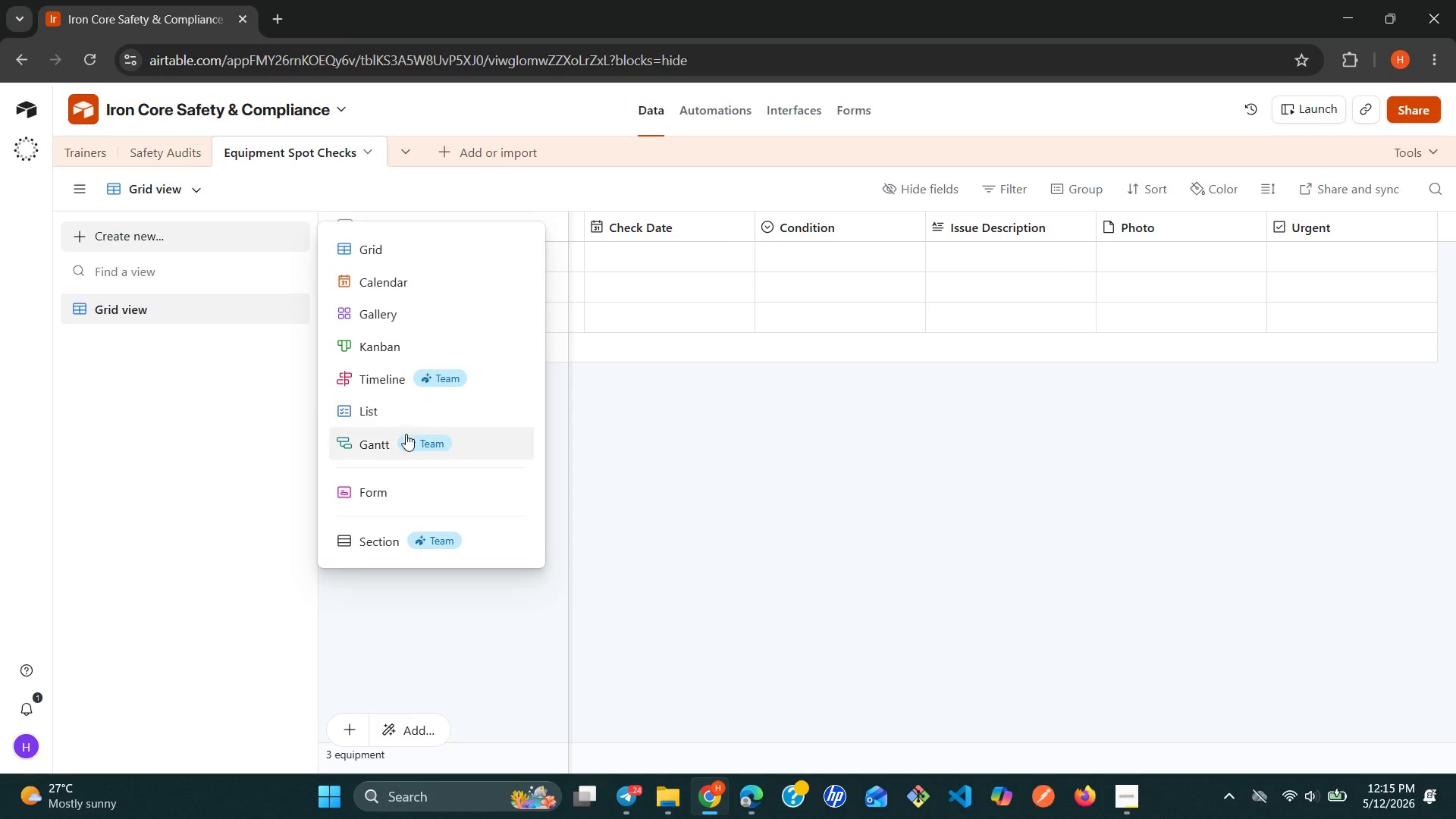 
left_click([382, 491])
 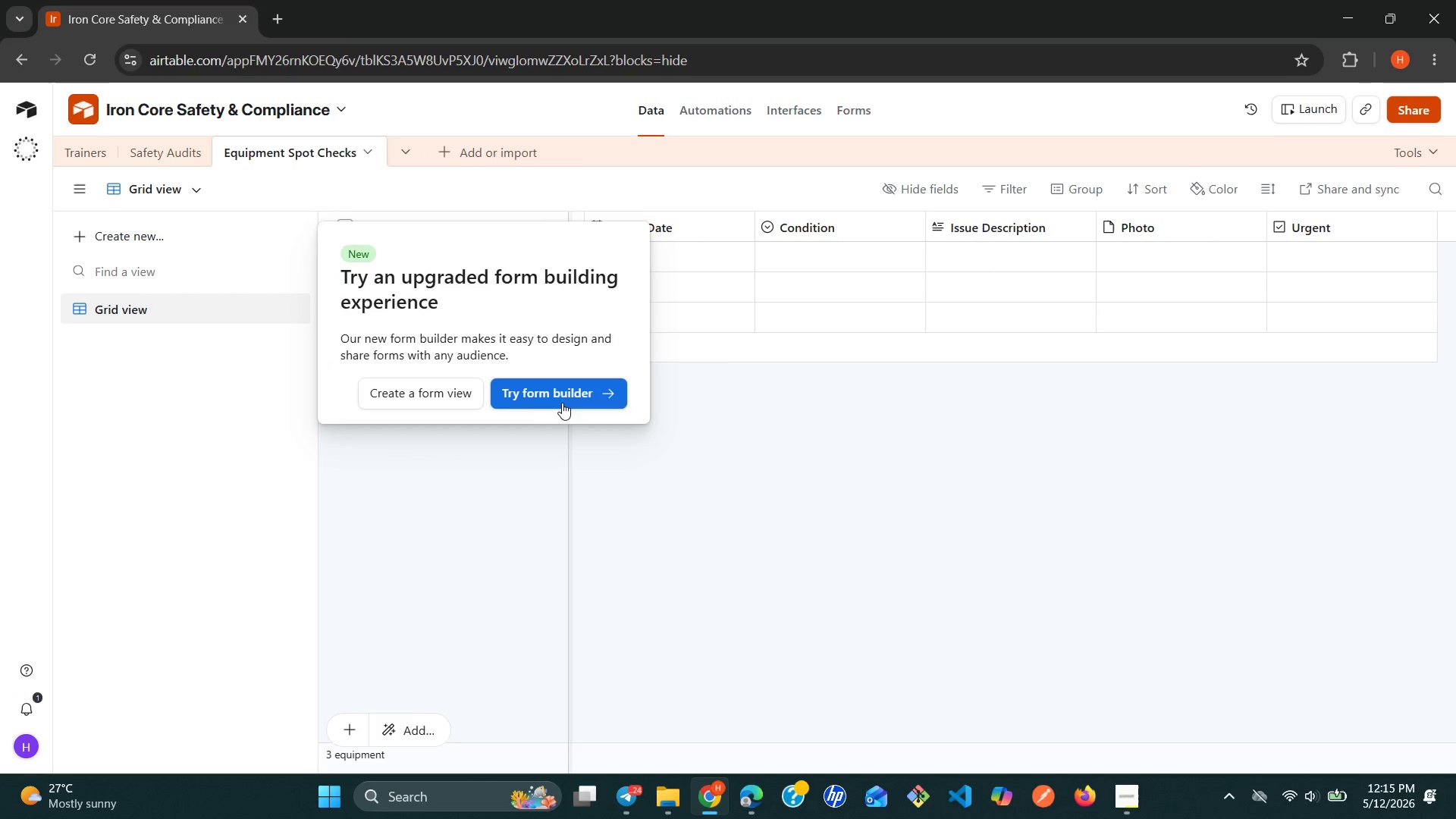 
wait(8.47)
 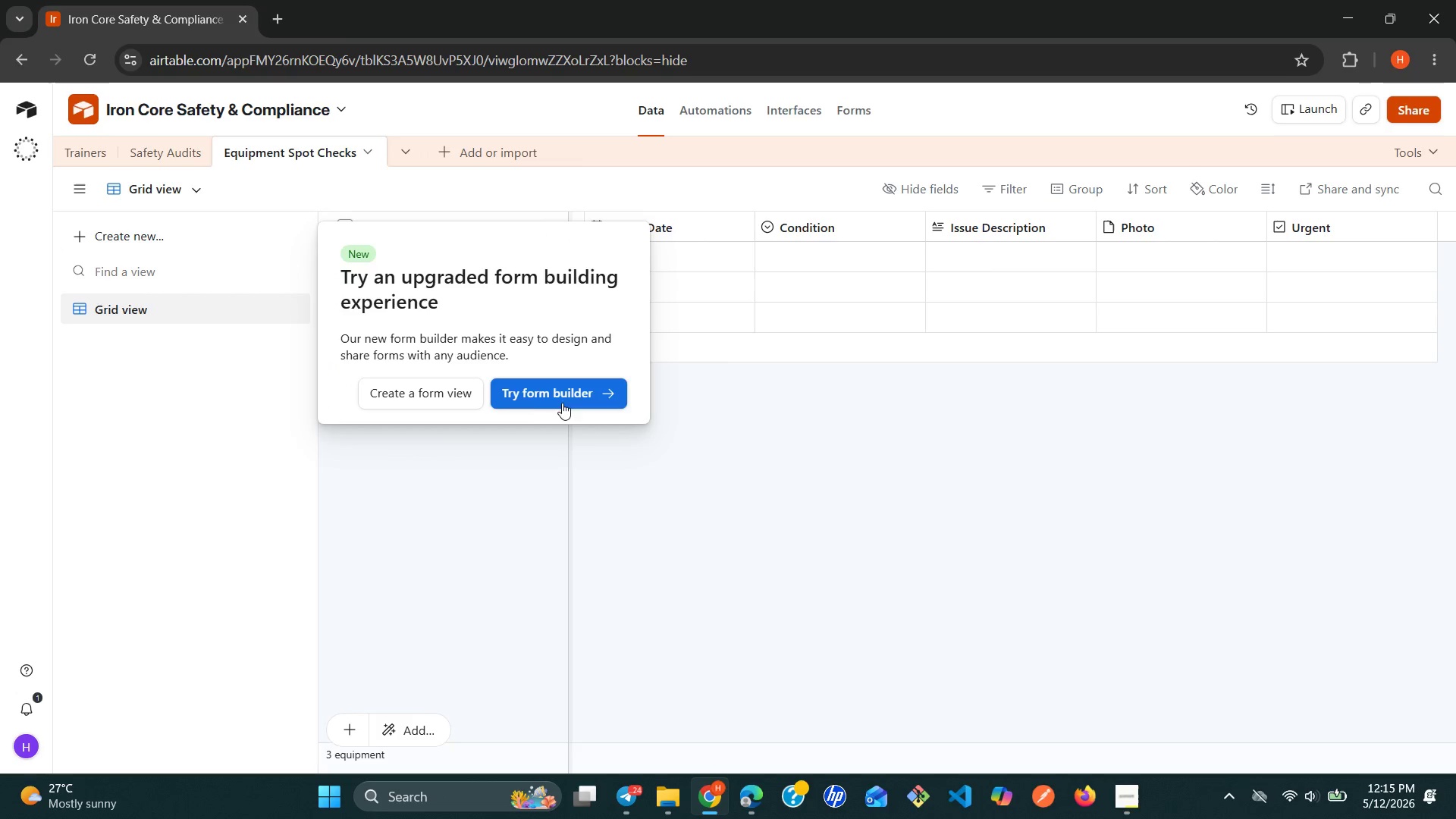 
left_click([463, 398])
 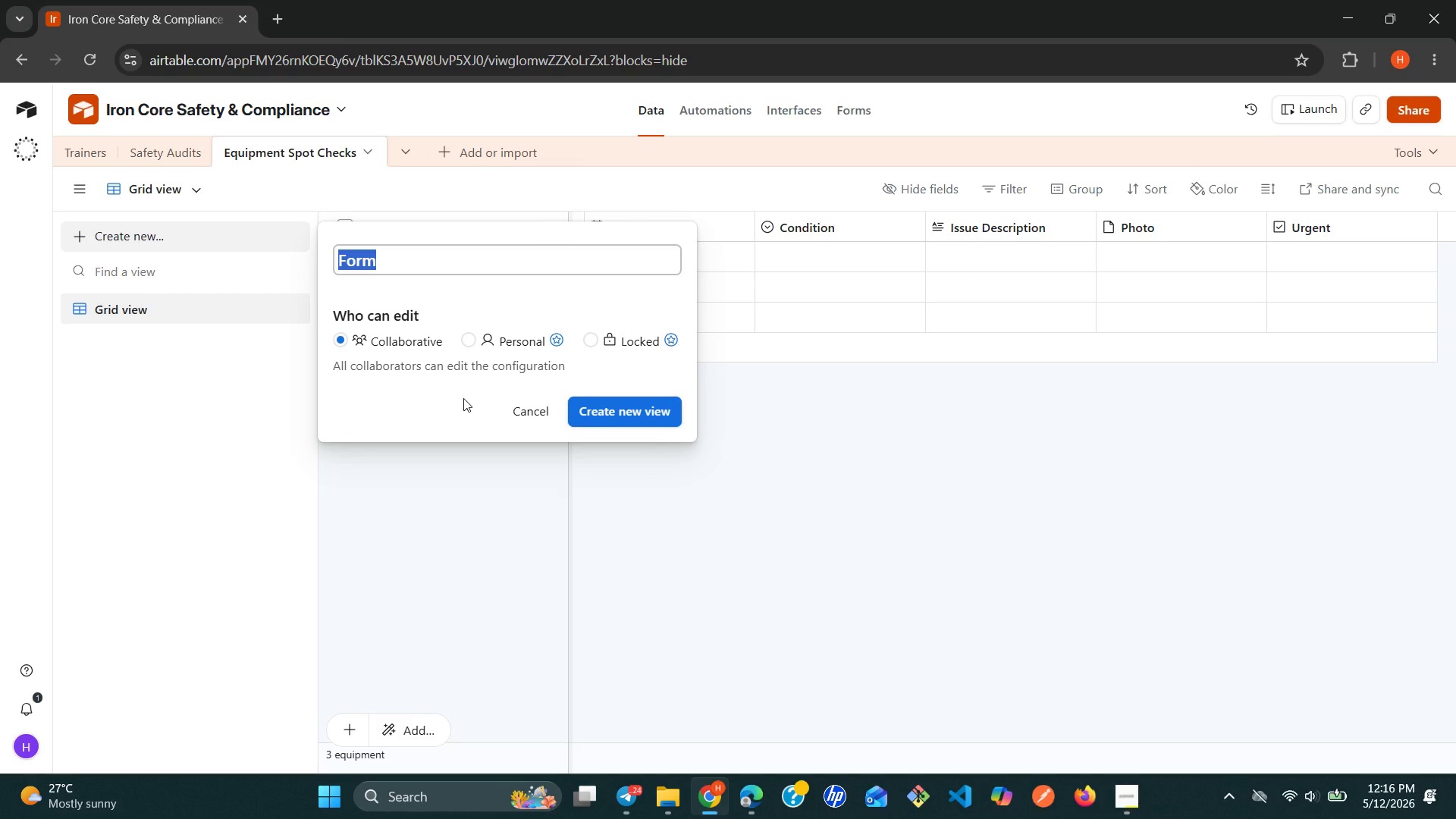 
type(Trainer Spot Check Form)
 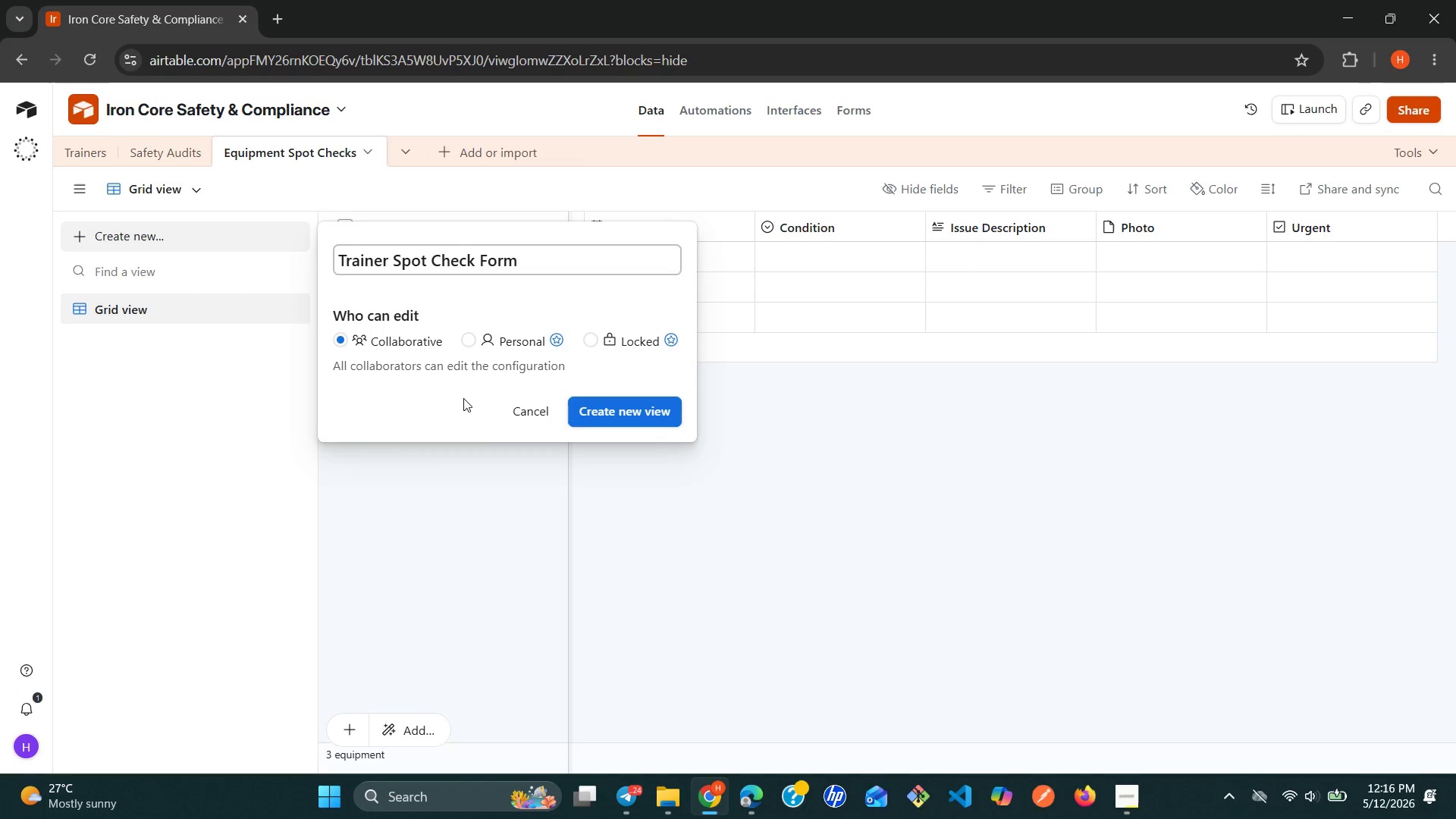 
wait(5.55)
 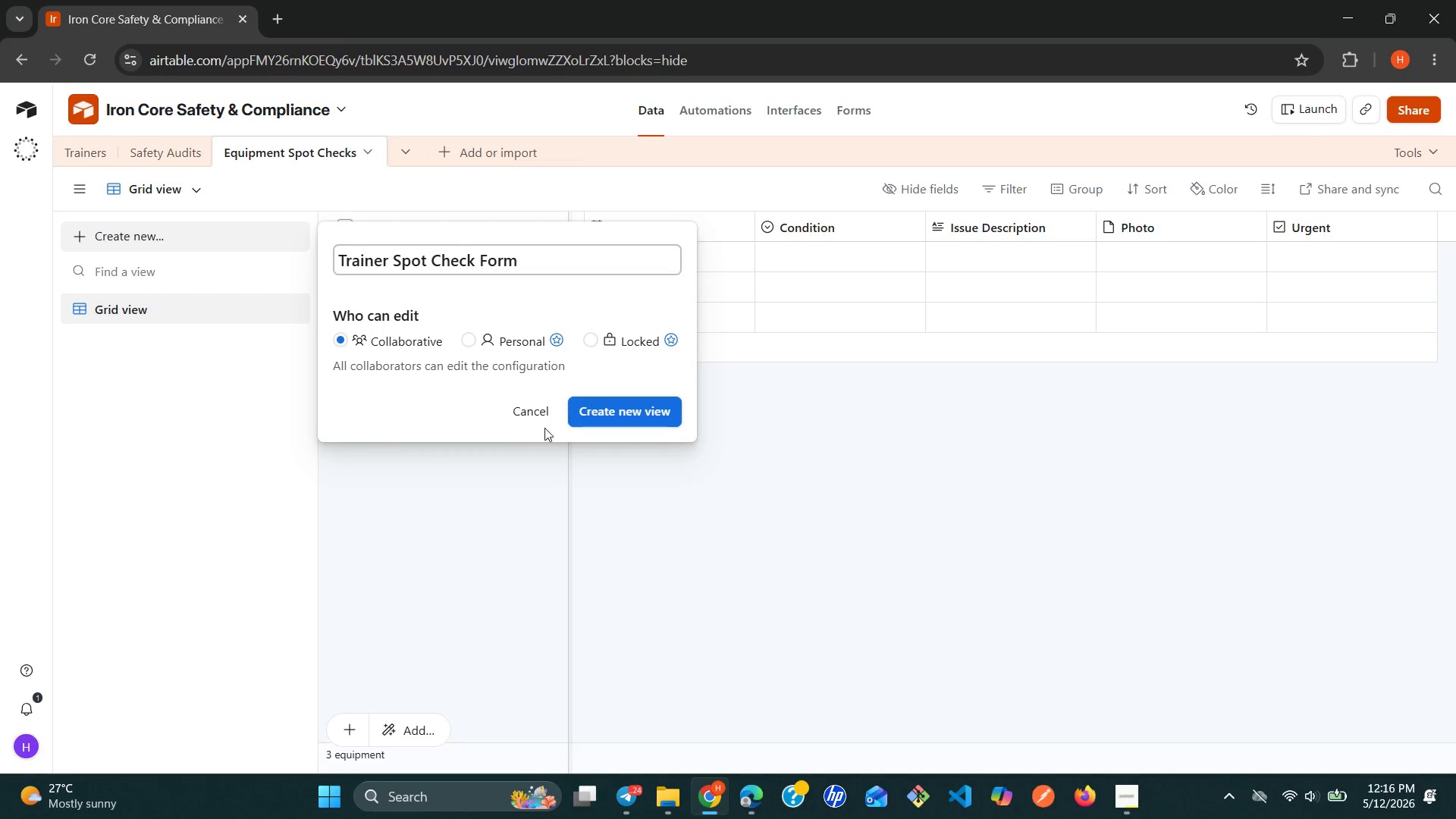 
left_click([601, 406])
 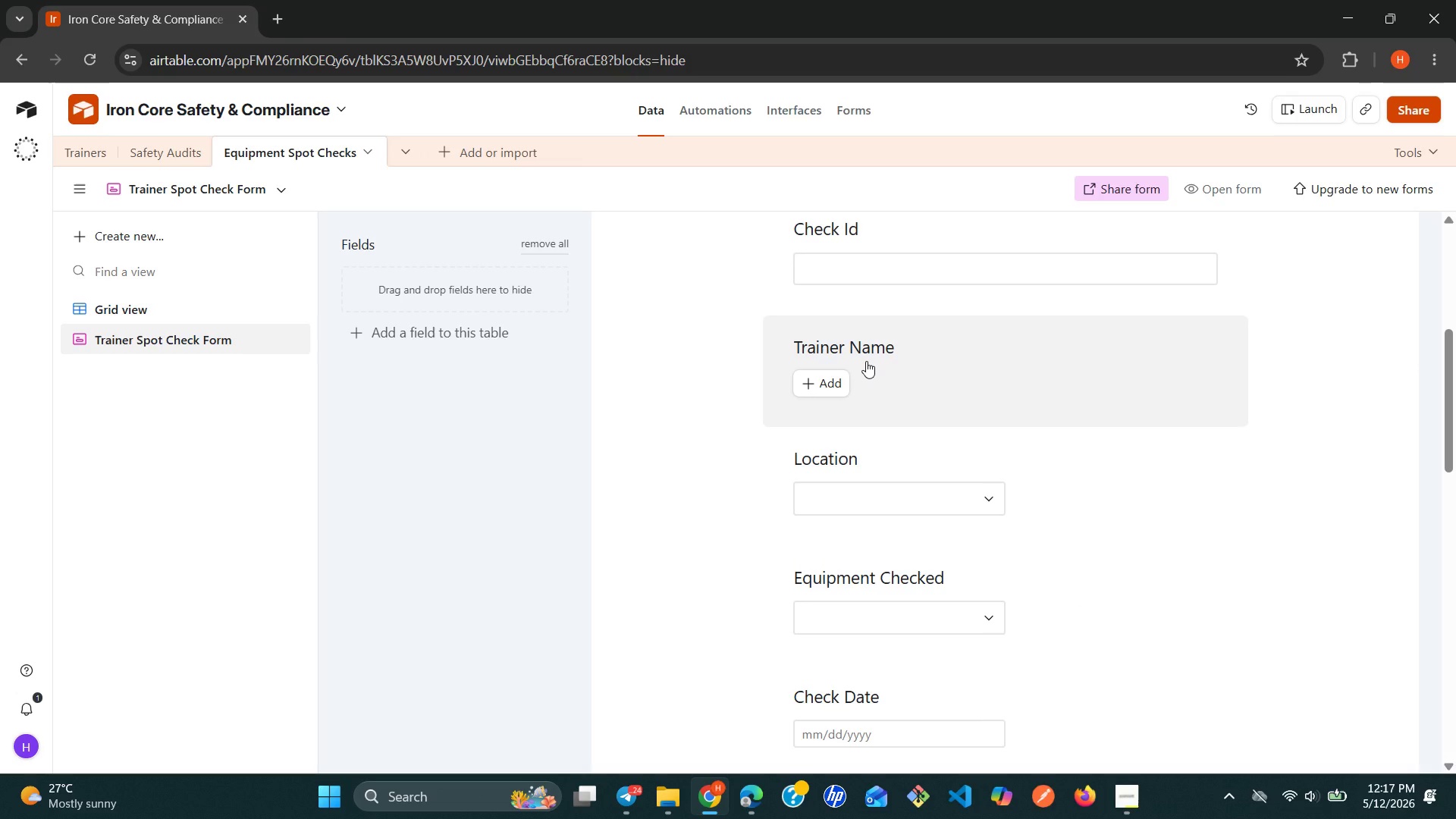 
wait(57.95)
 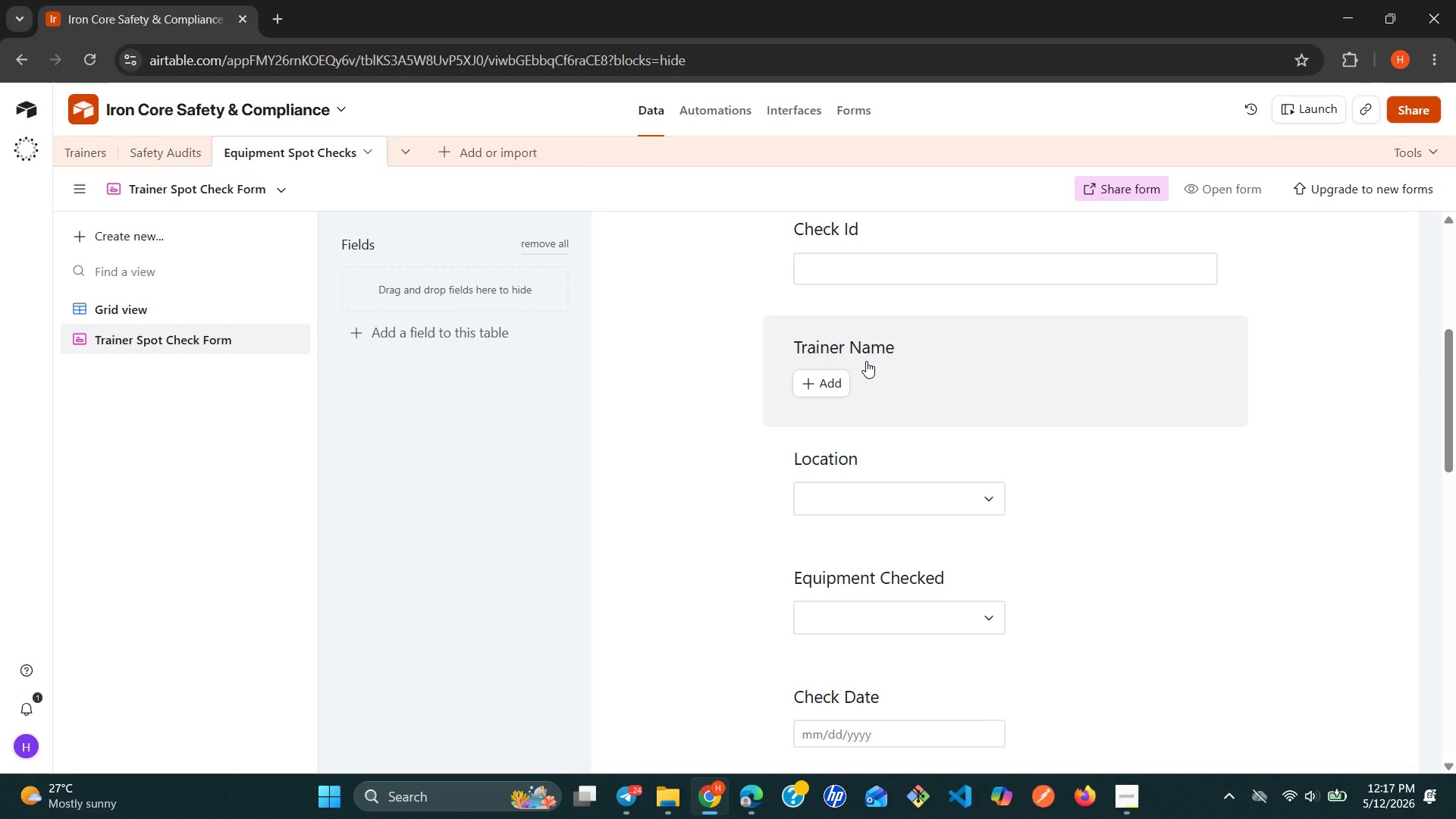 
left_click([868, 344])
 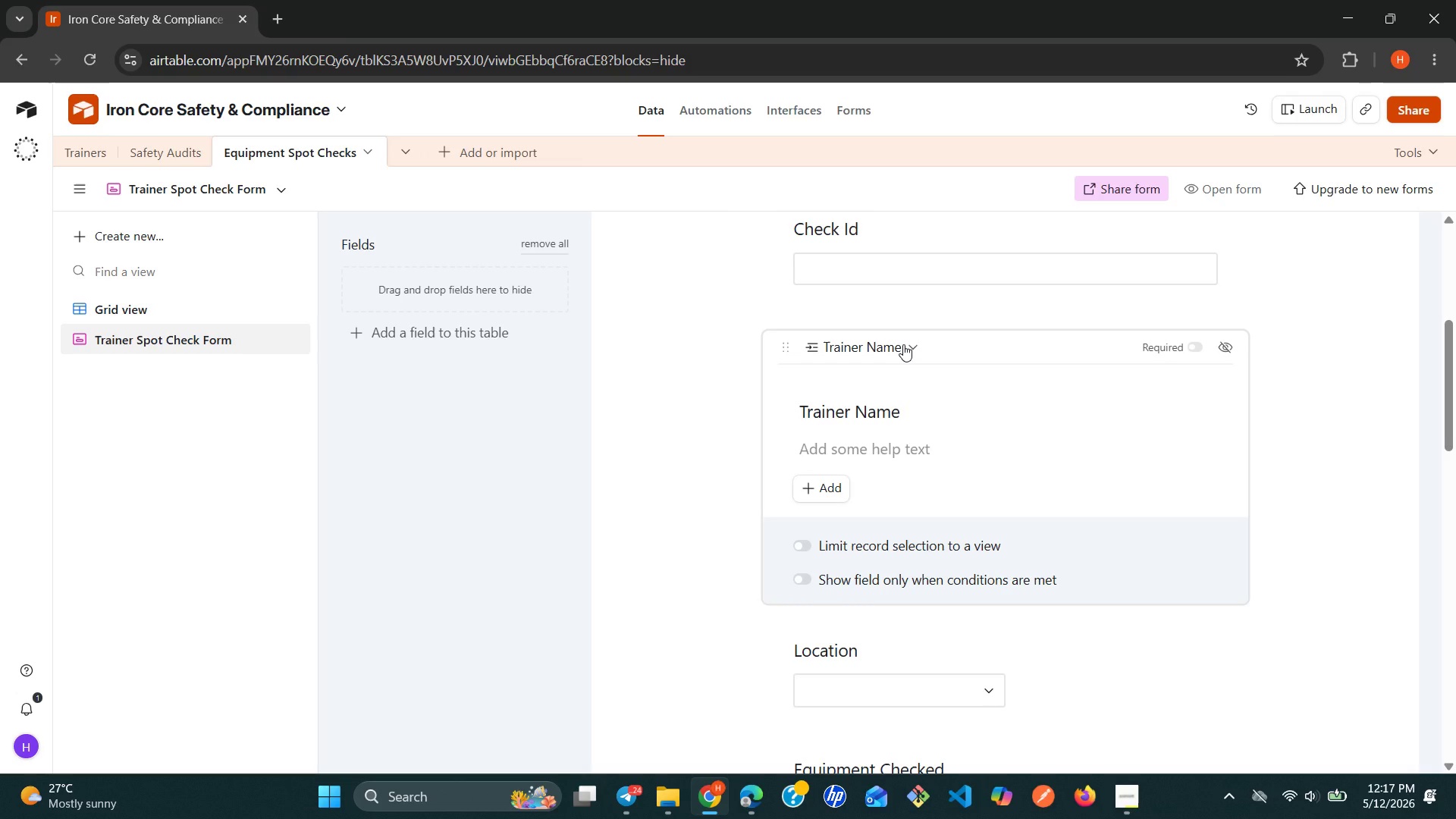 
left_click([903, 344])
 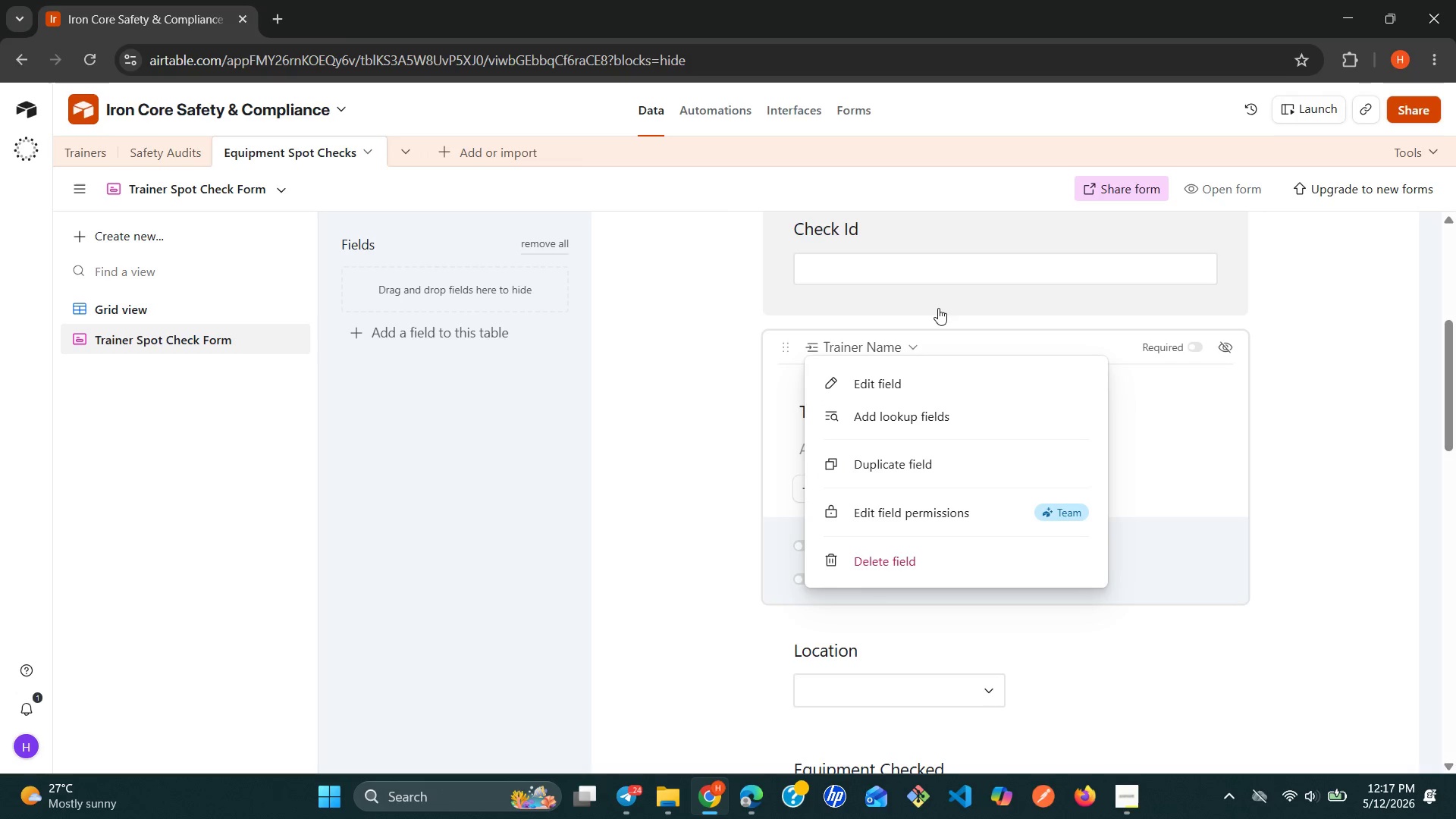 
left_click([713, 322])
 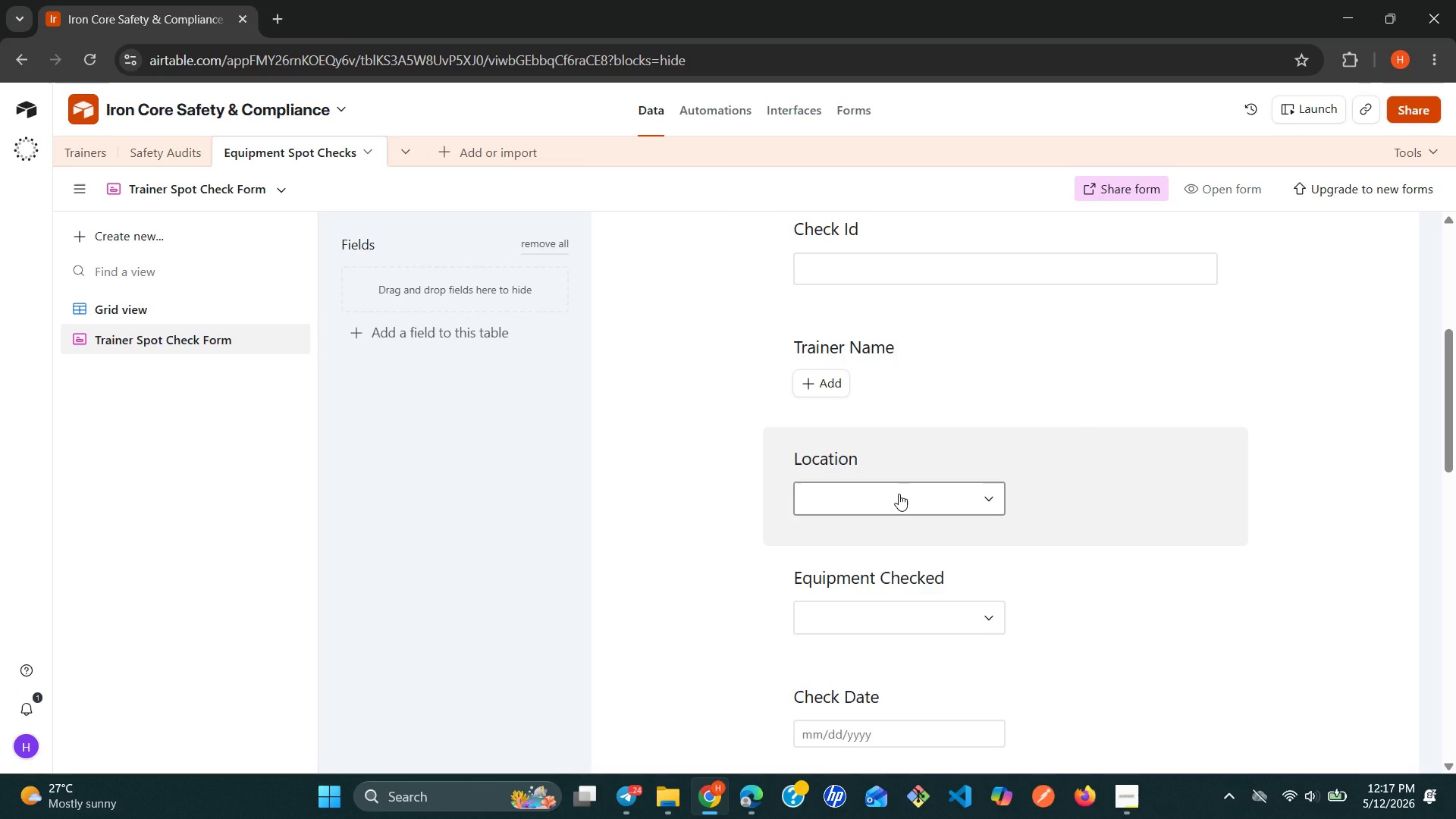 
wait(5.62)
 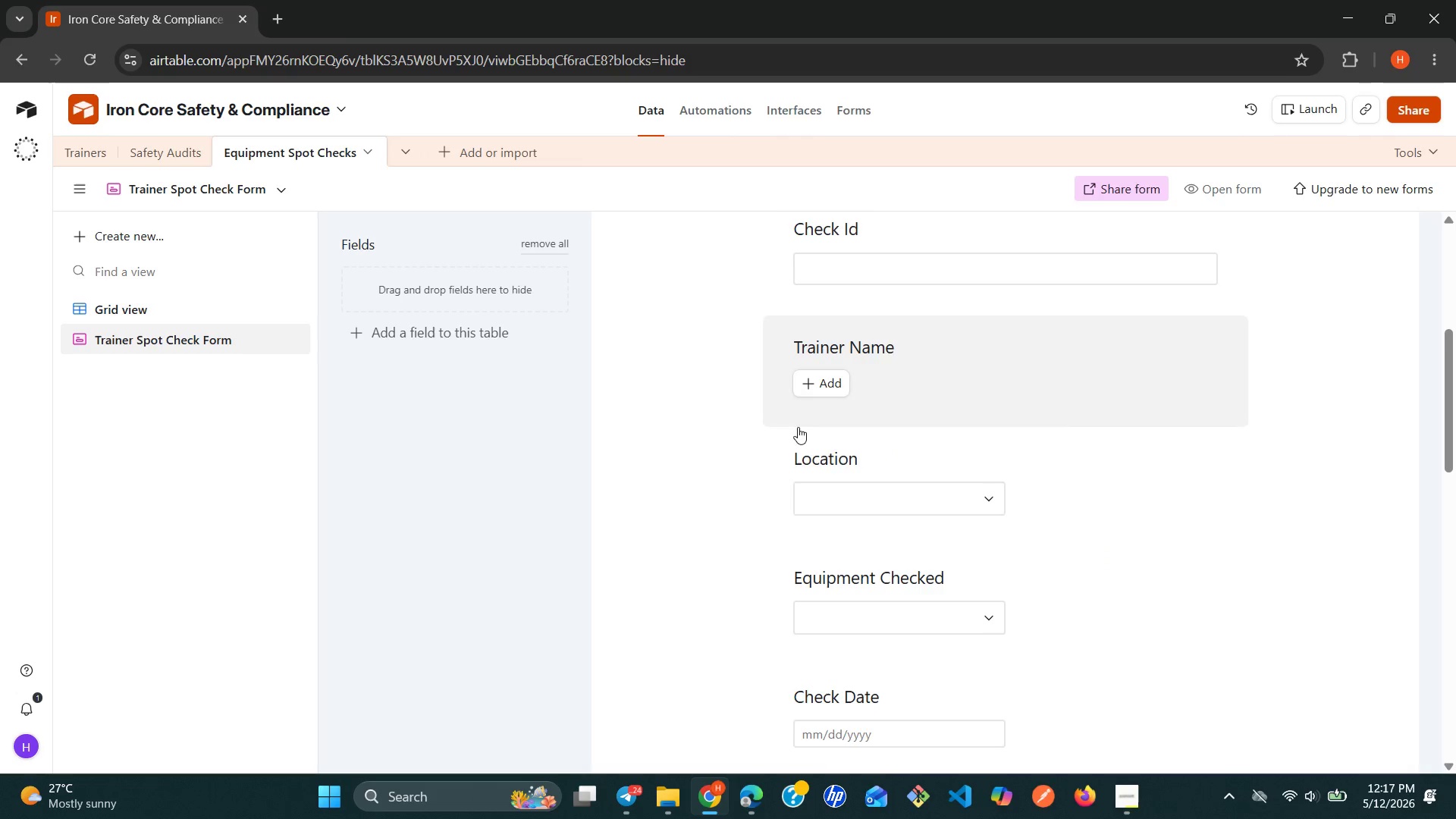 
double_click([852, 445])
 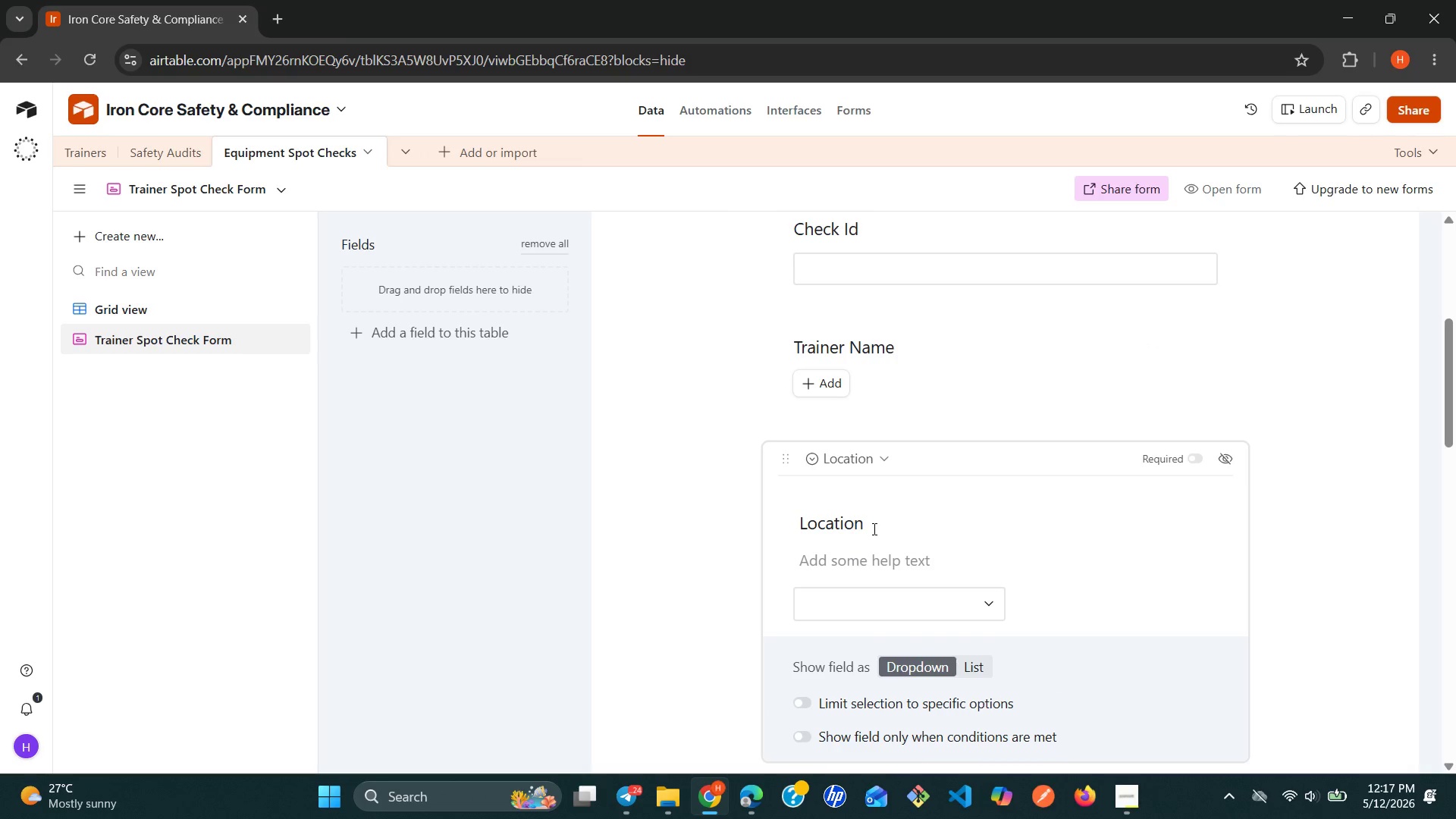 
double_click([872, 528])
 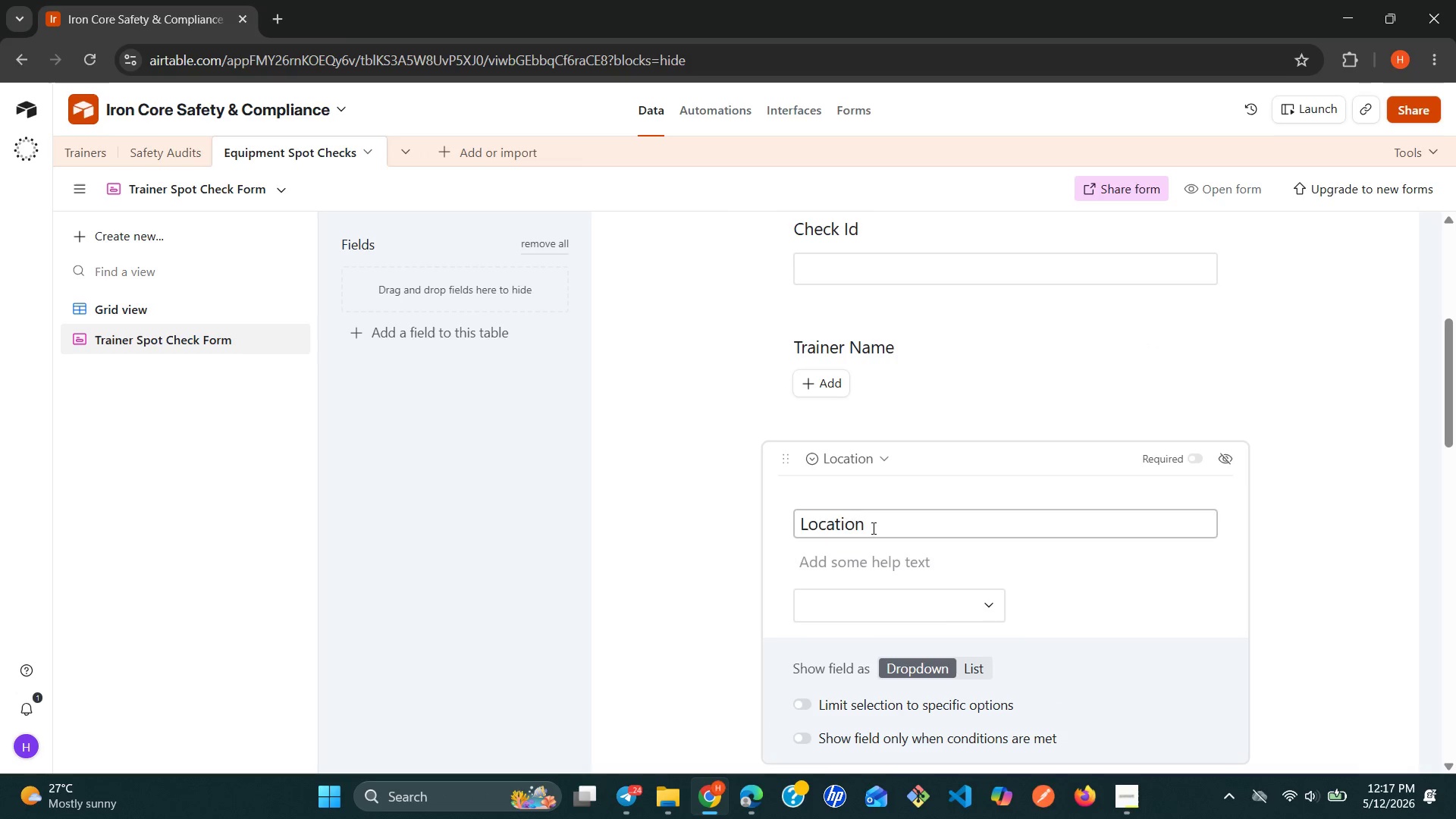 
triple_click([872, 528])
 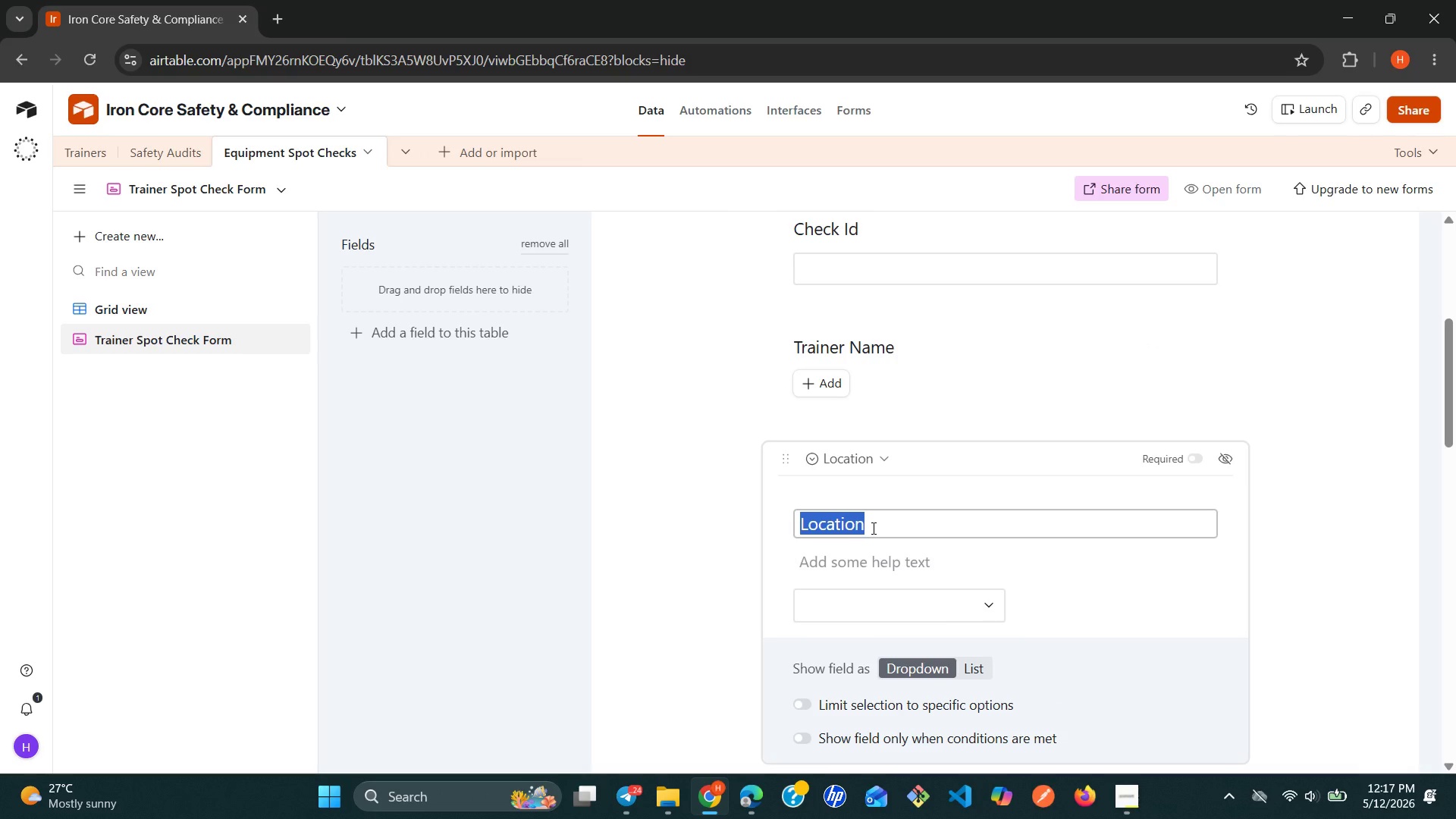 
triple_click([872, 528])
 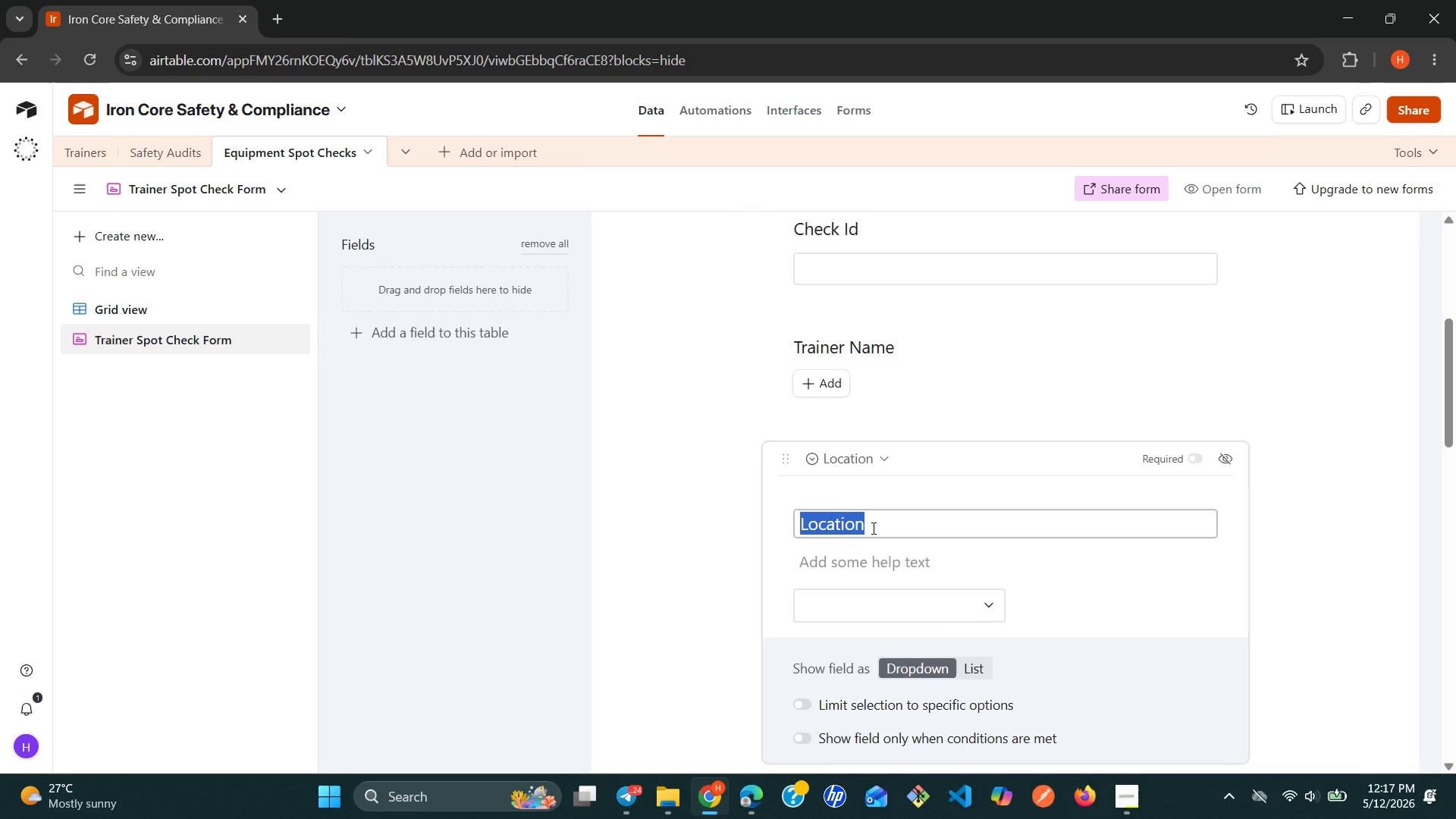 
triple_click([872, 528])
 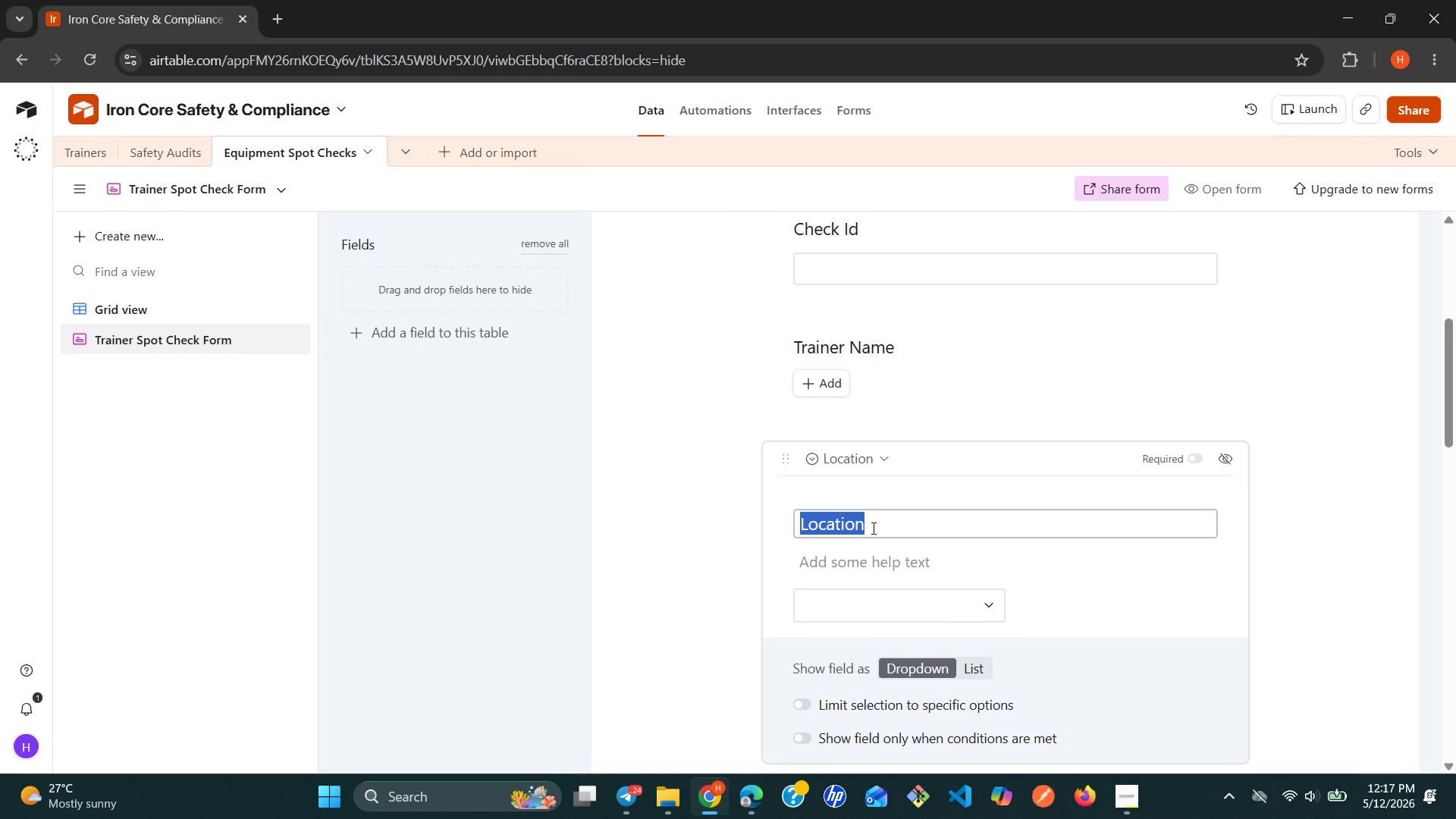 
wait(5.05)
 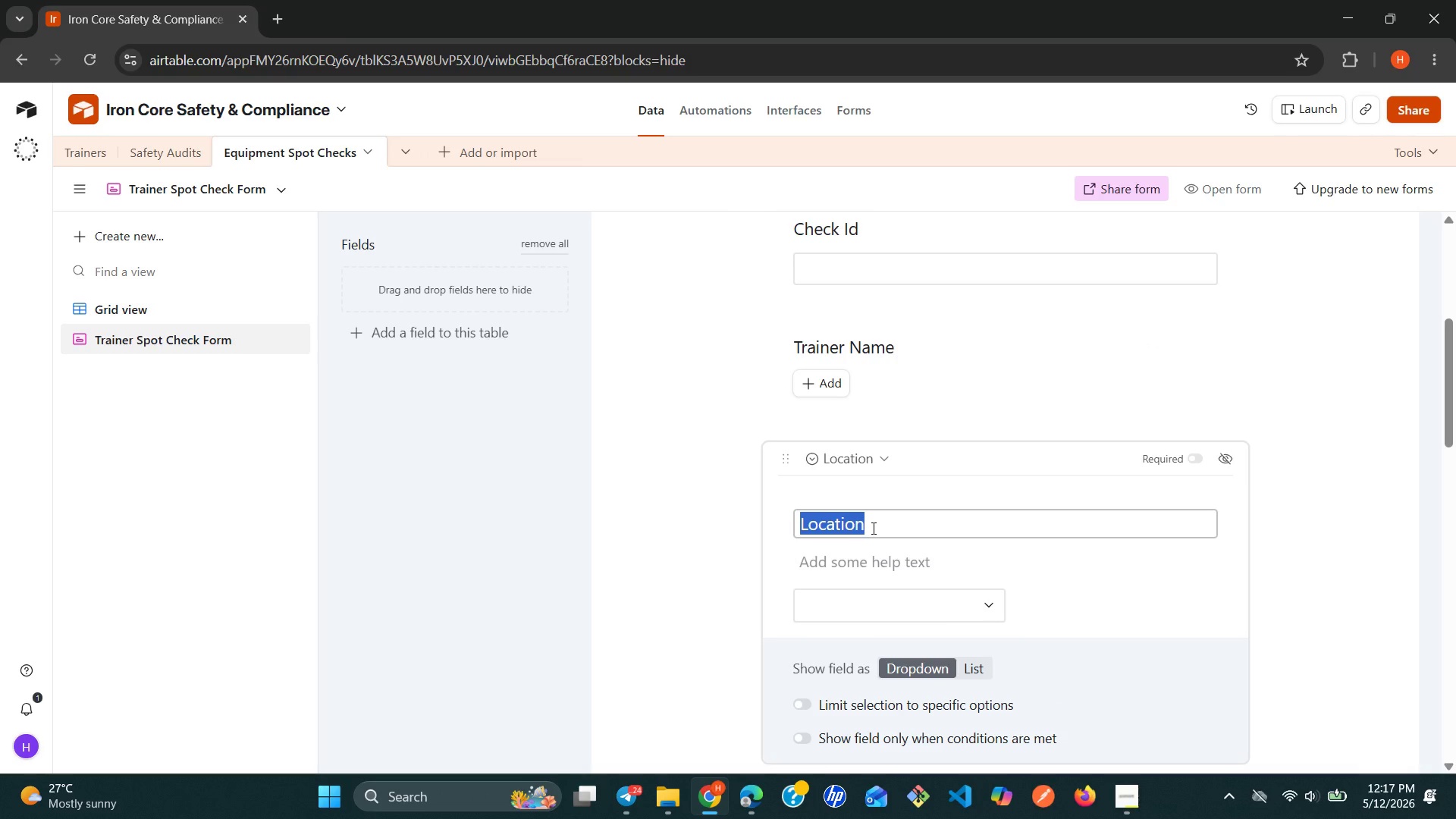 
type(Which Location )
 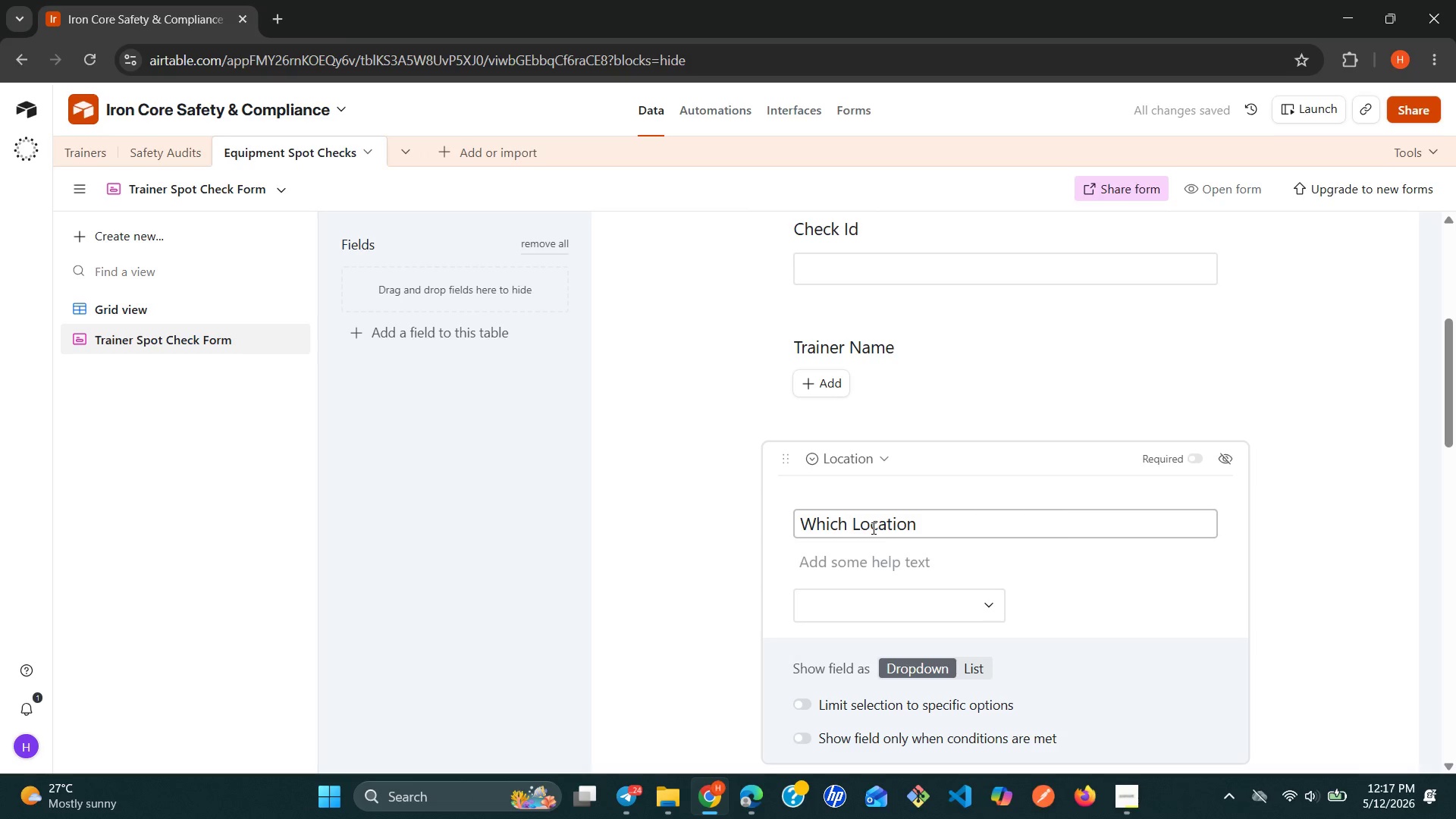 
type(are you at)
 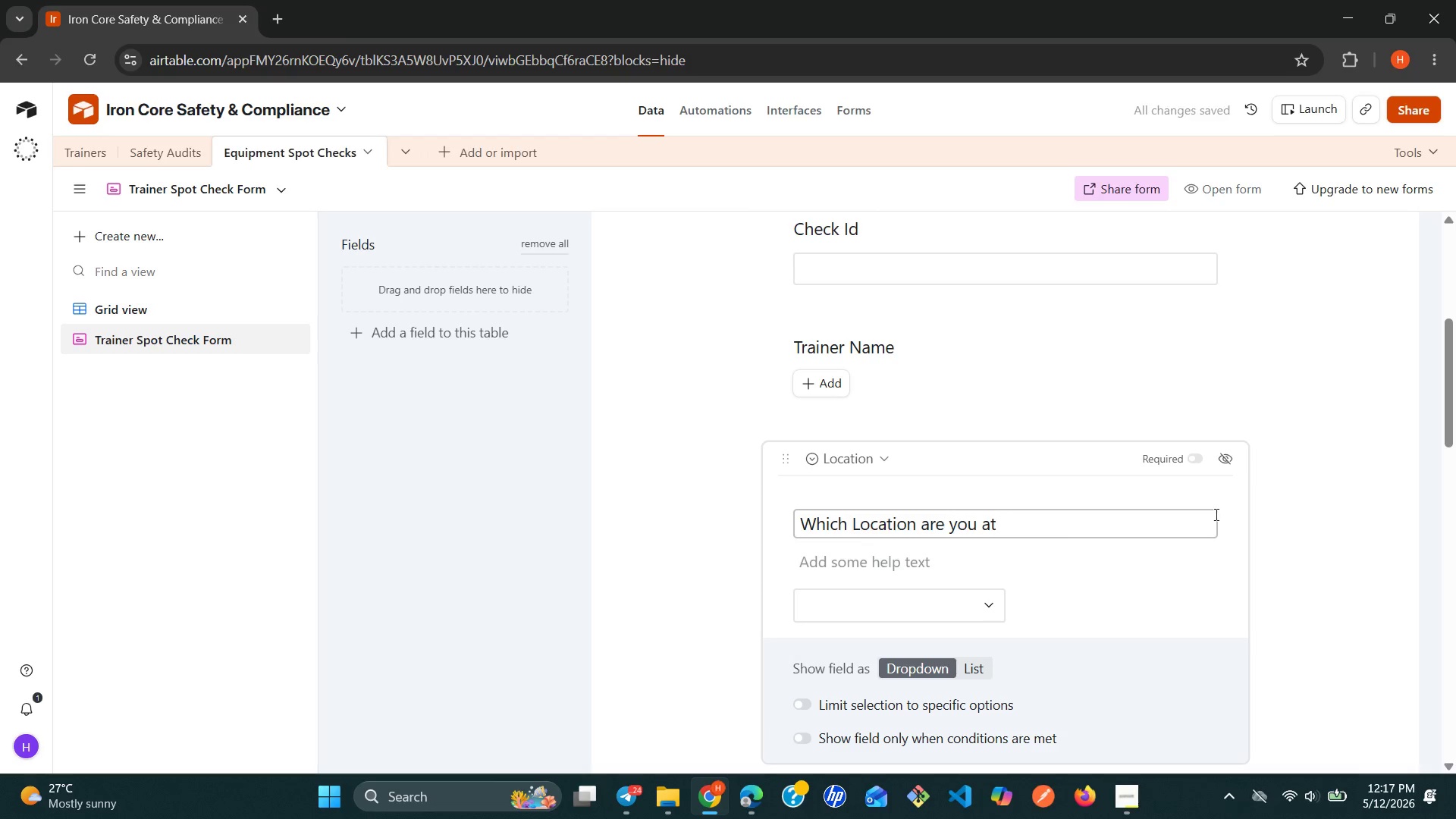 
left_click([1288, 502])
 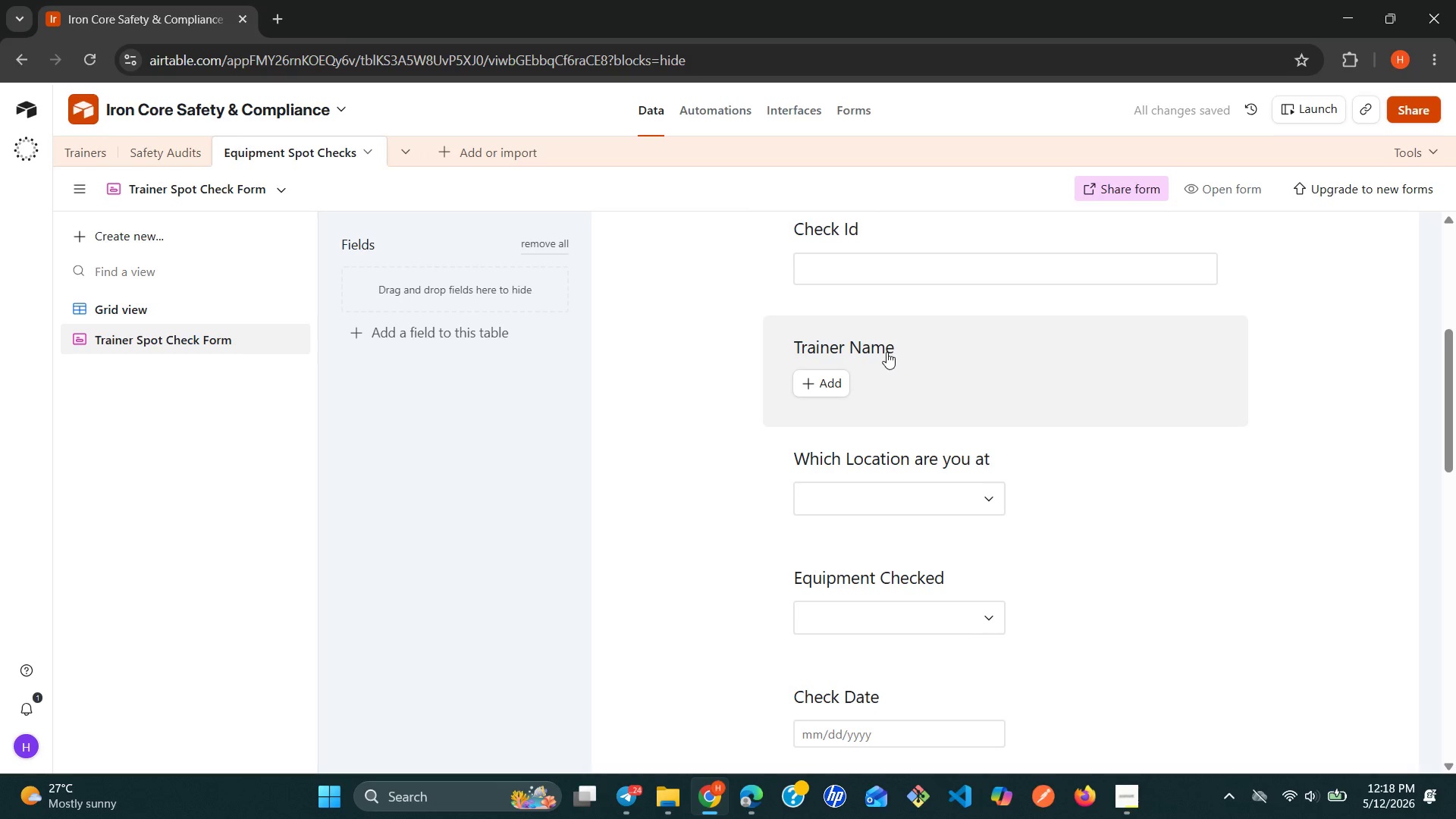 
left_click([882, 350])
 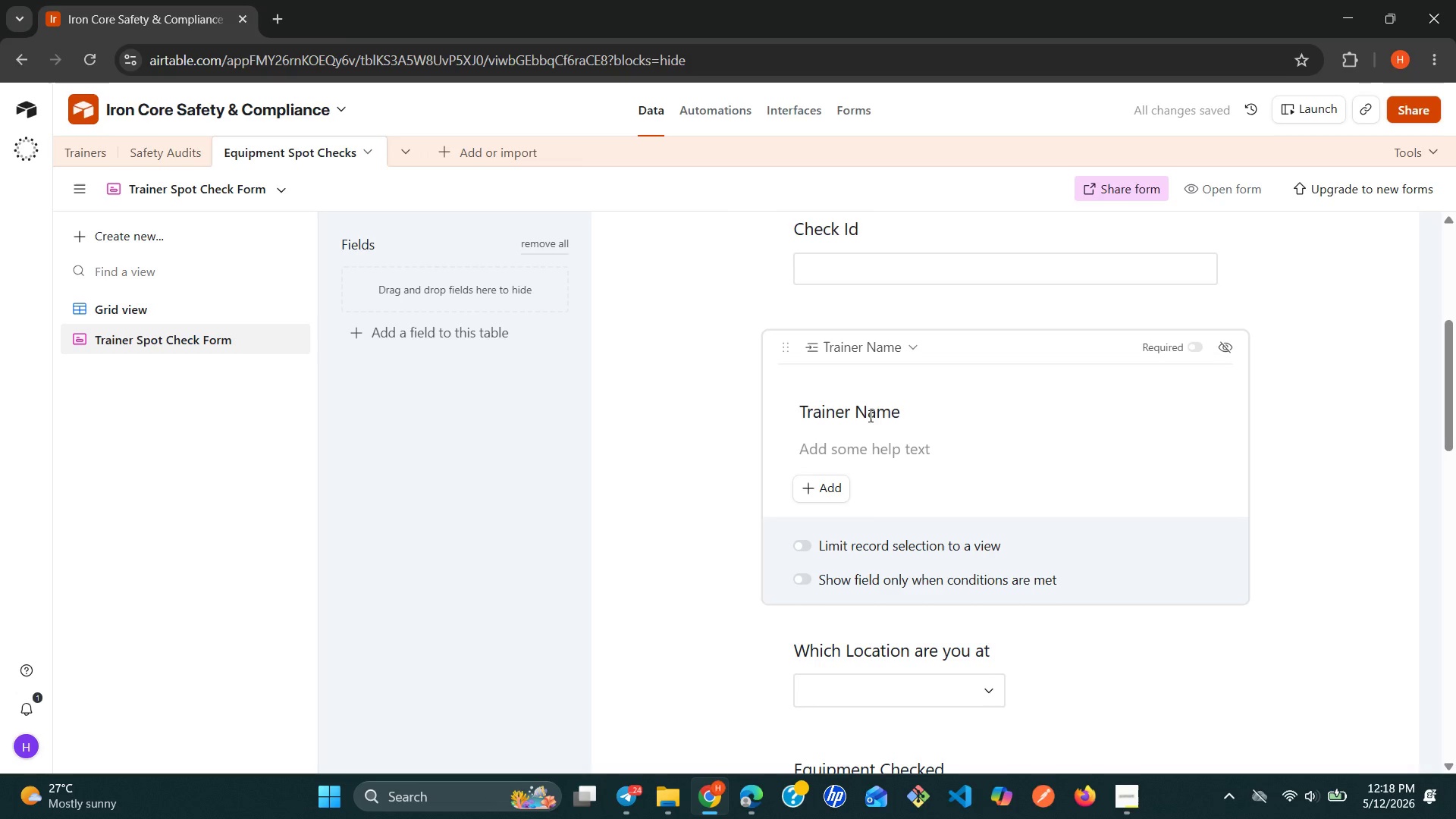 
double_click([865, 423])
 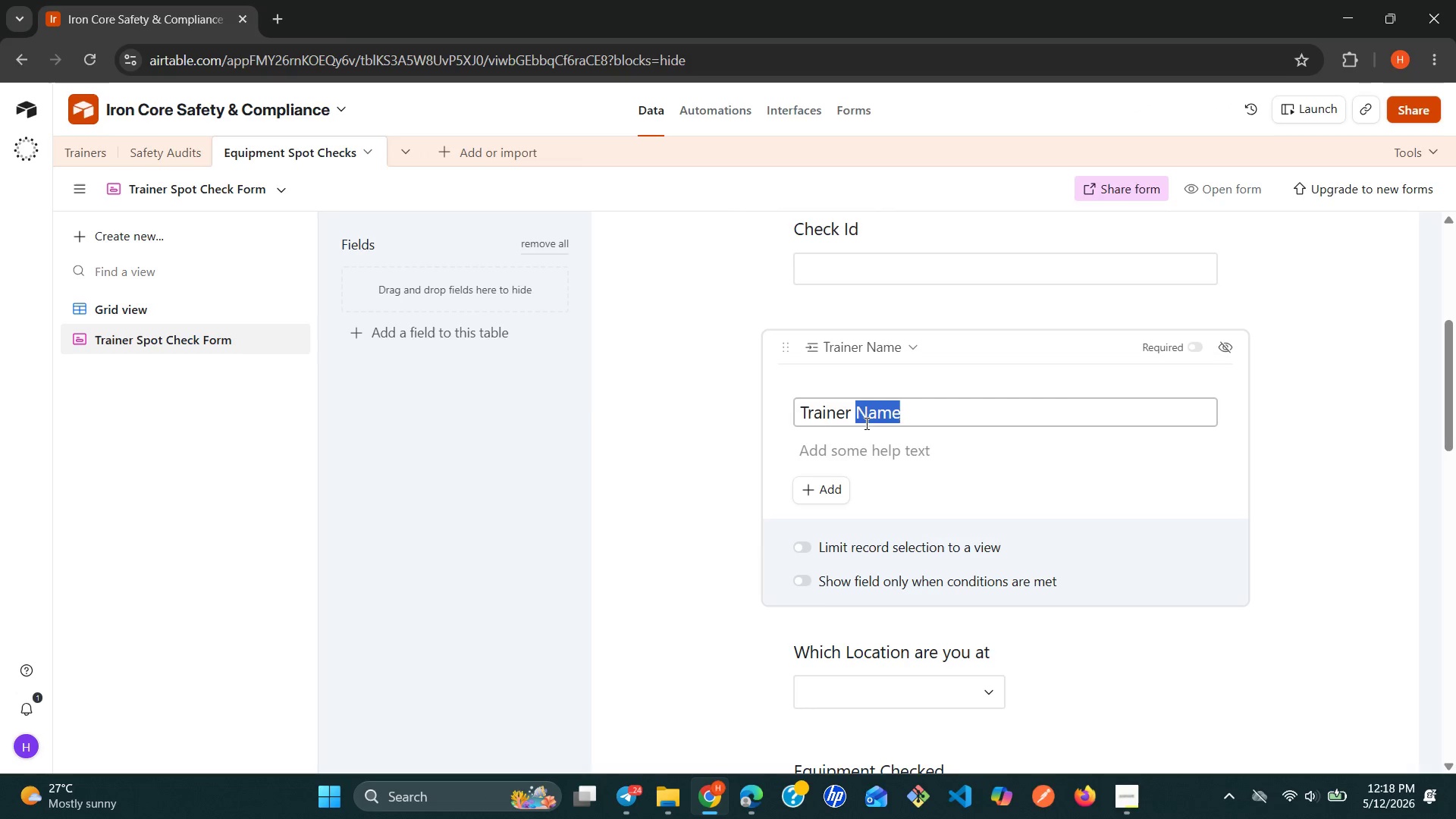 
triple_click([865, 423])
 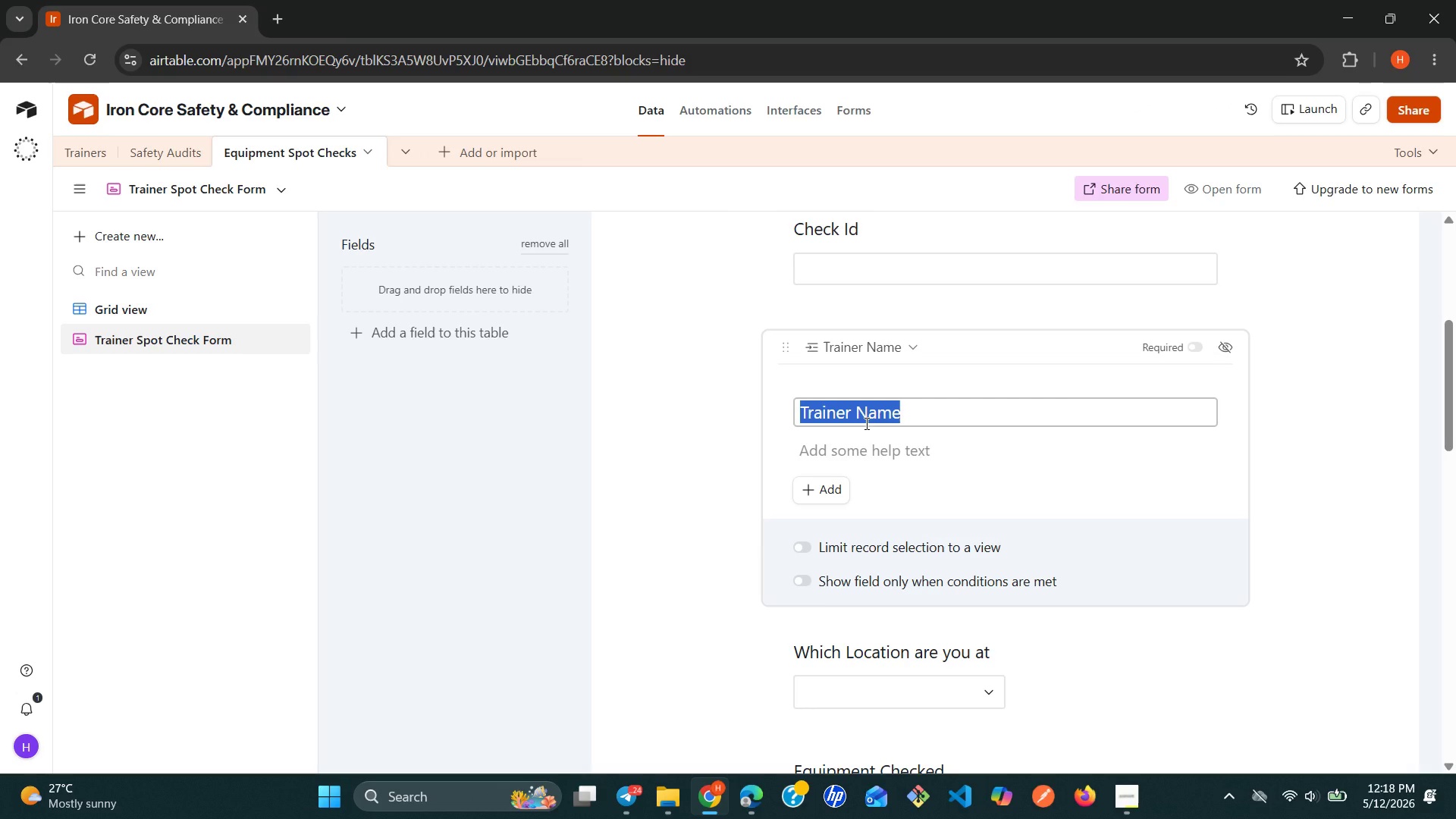 
type(Your Name)
 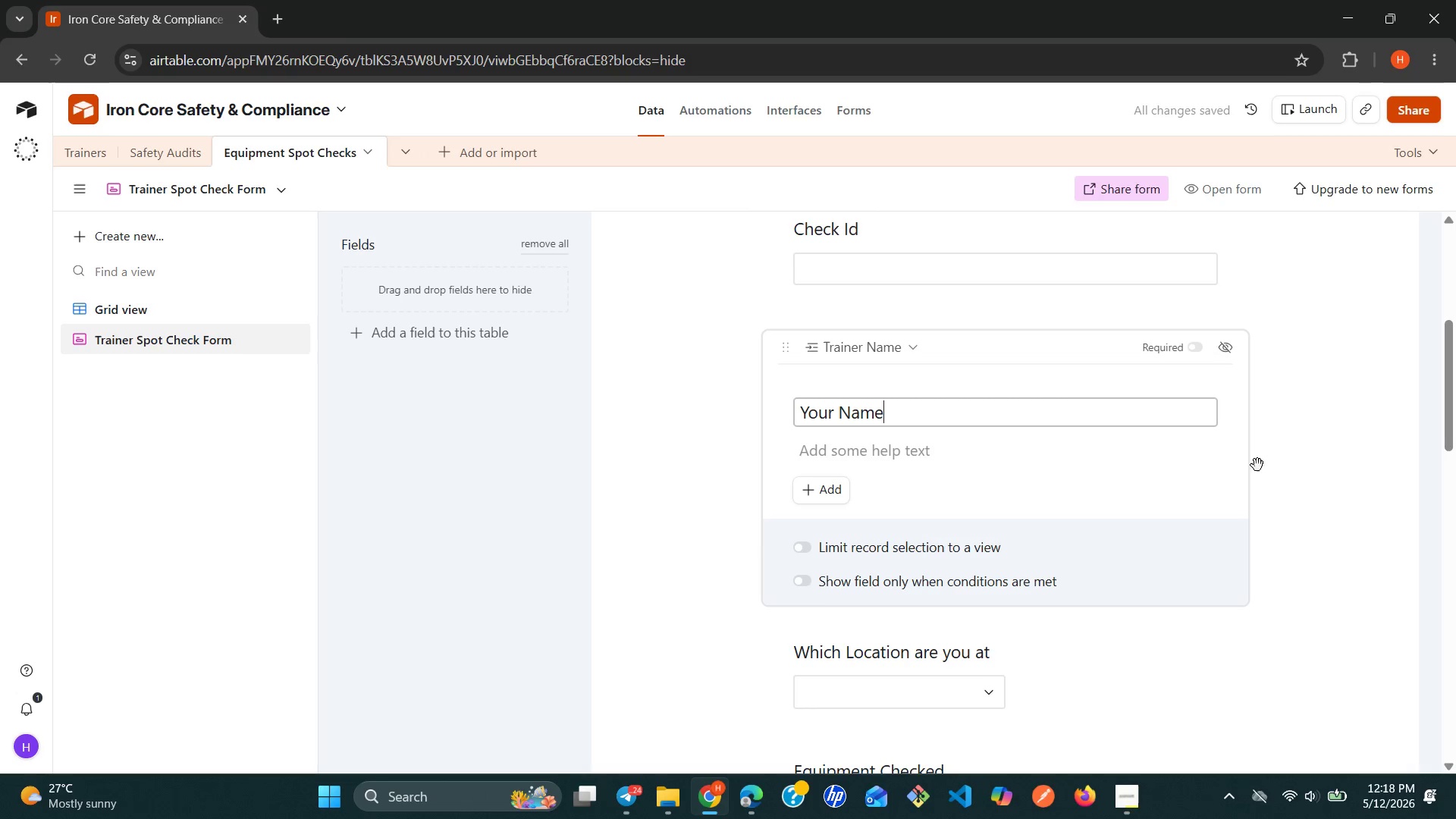 
left_click([1329, 458])
 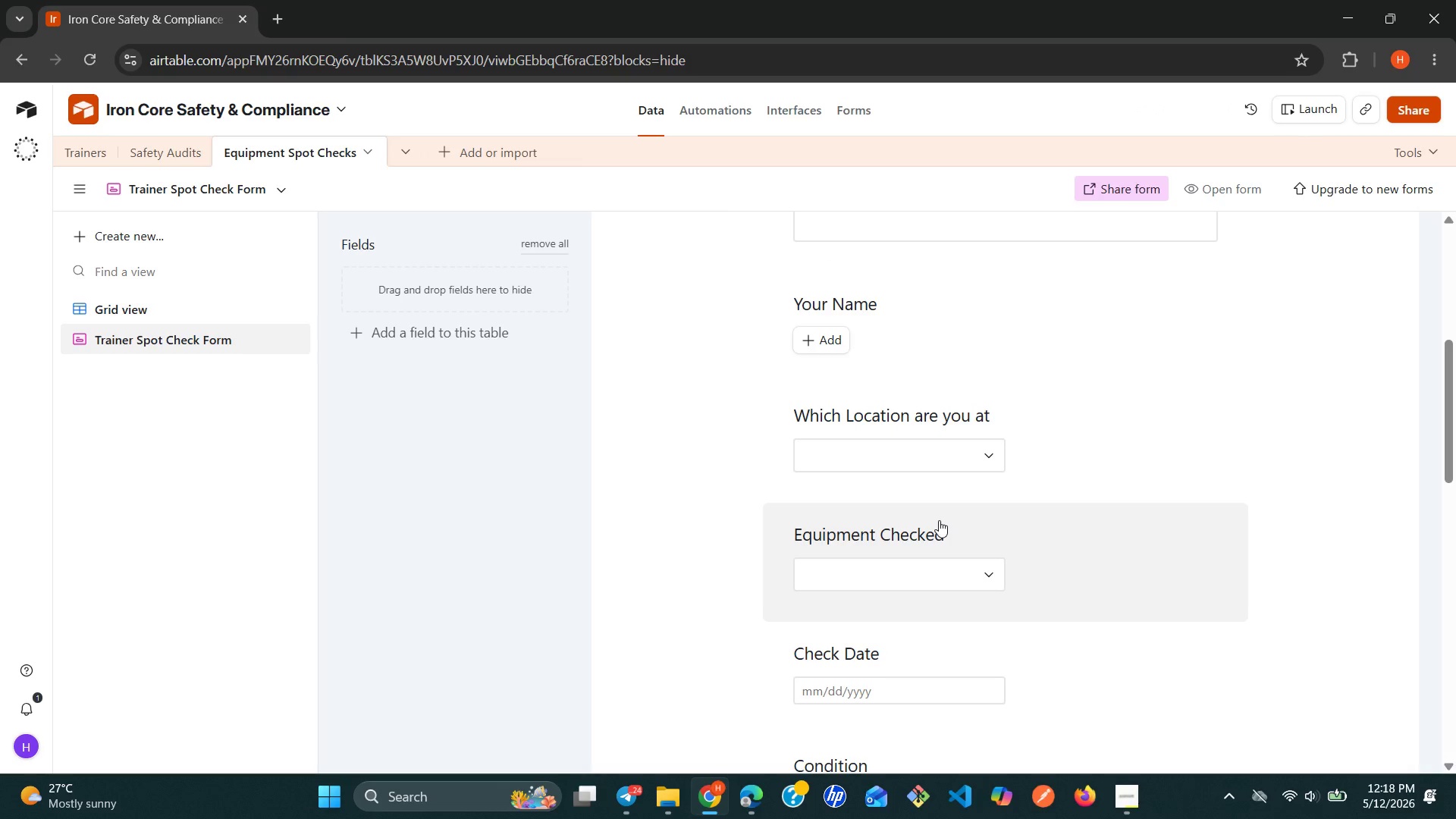 
wait(6.44)
 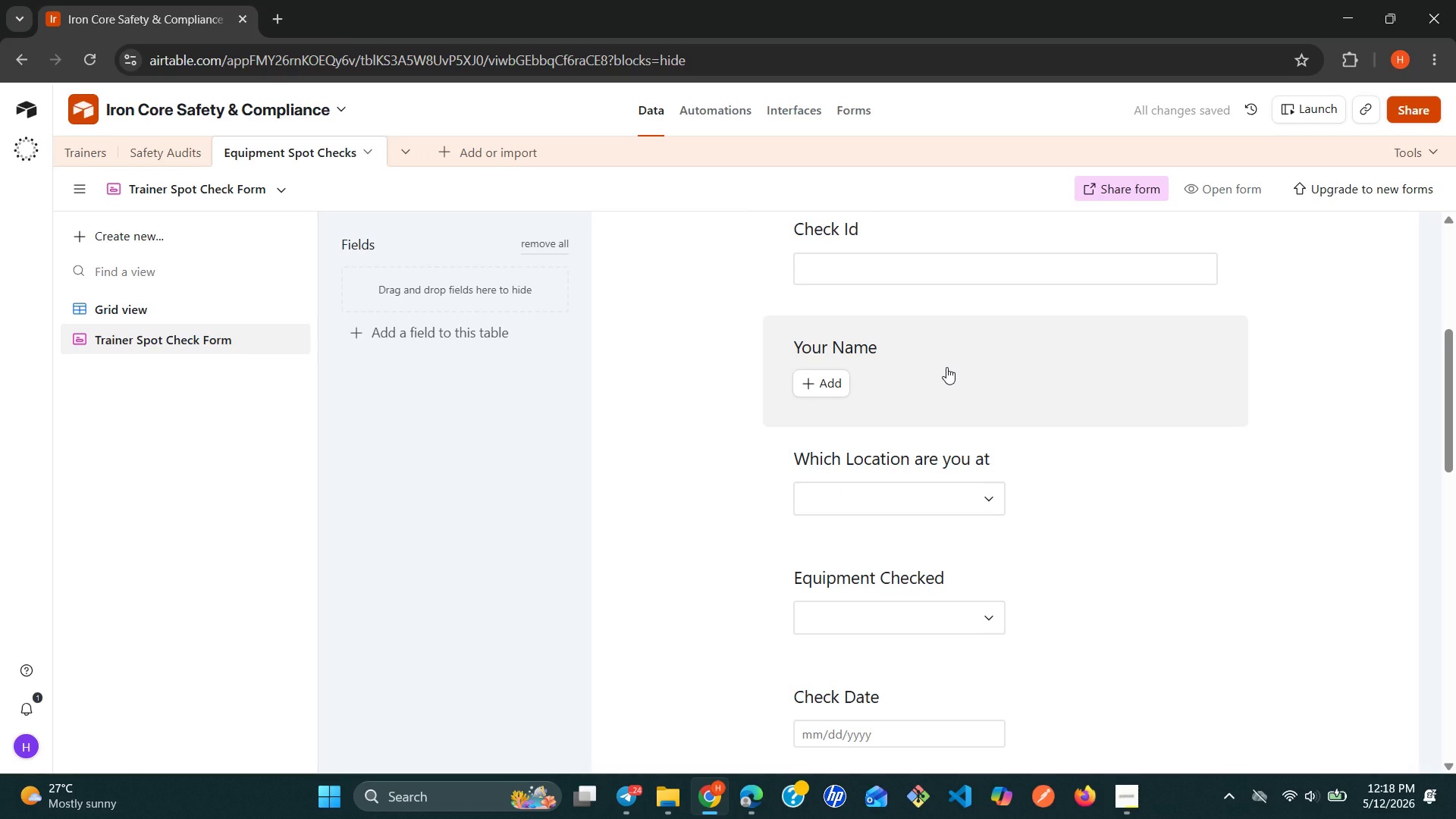 
double_click([915, 526])
 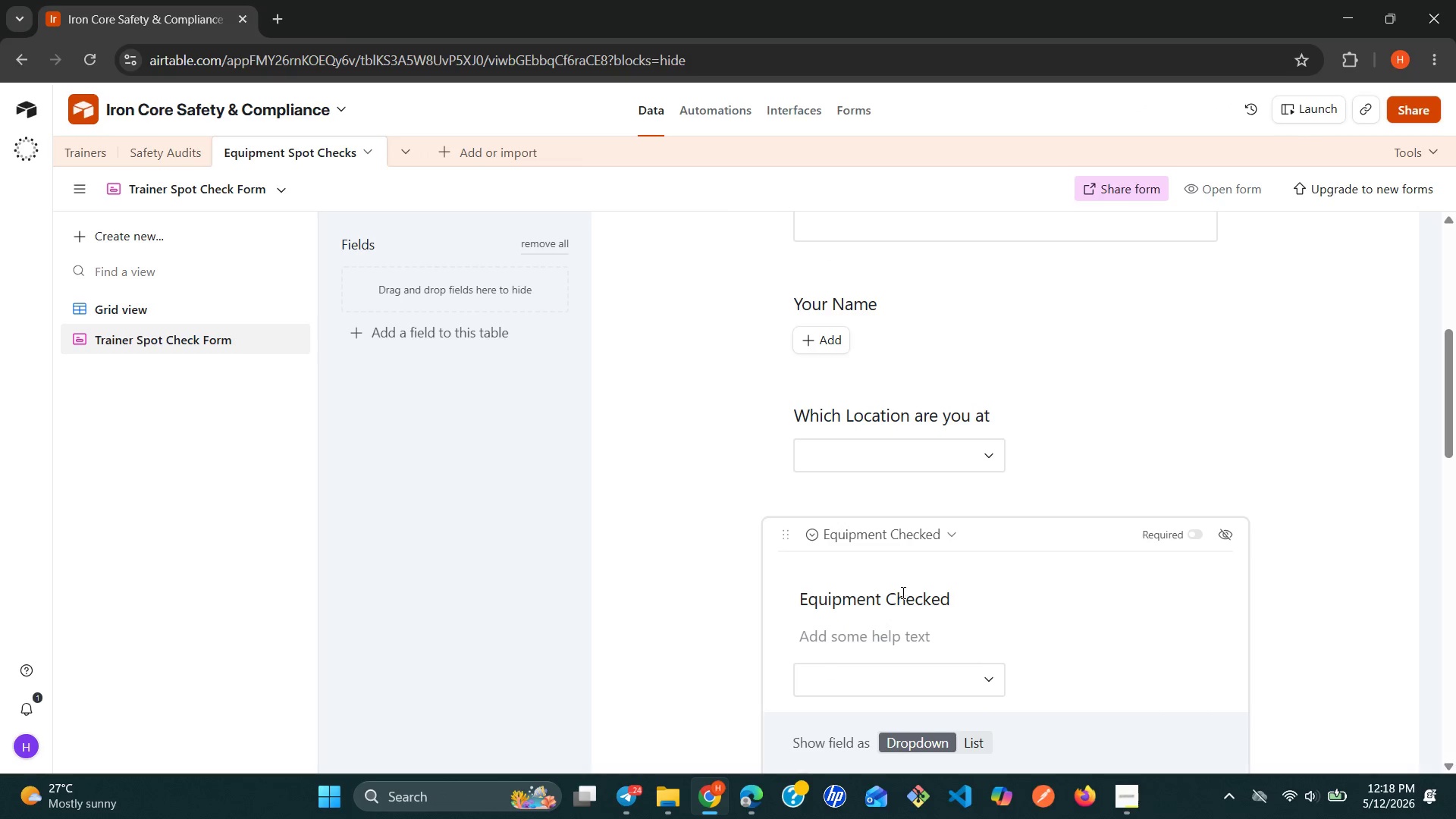 
double_click([902, 593])
 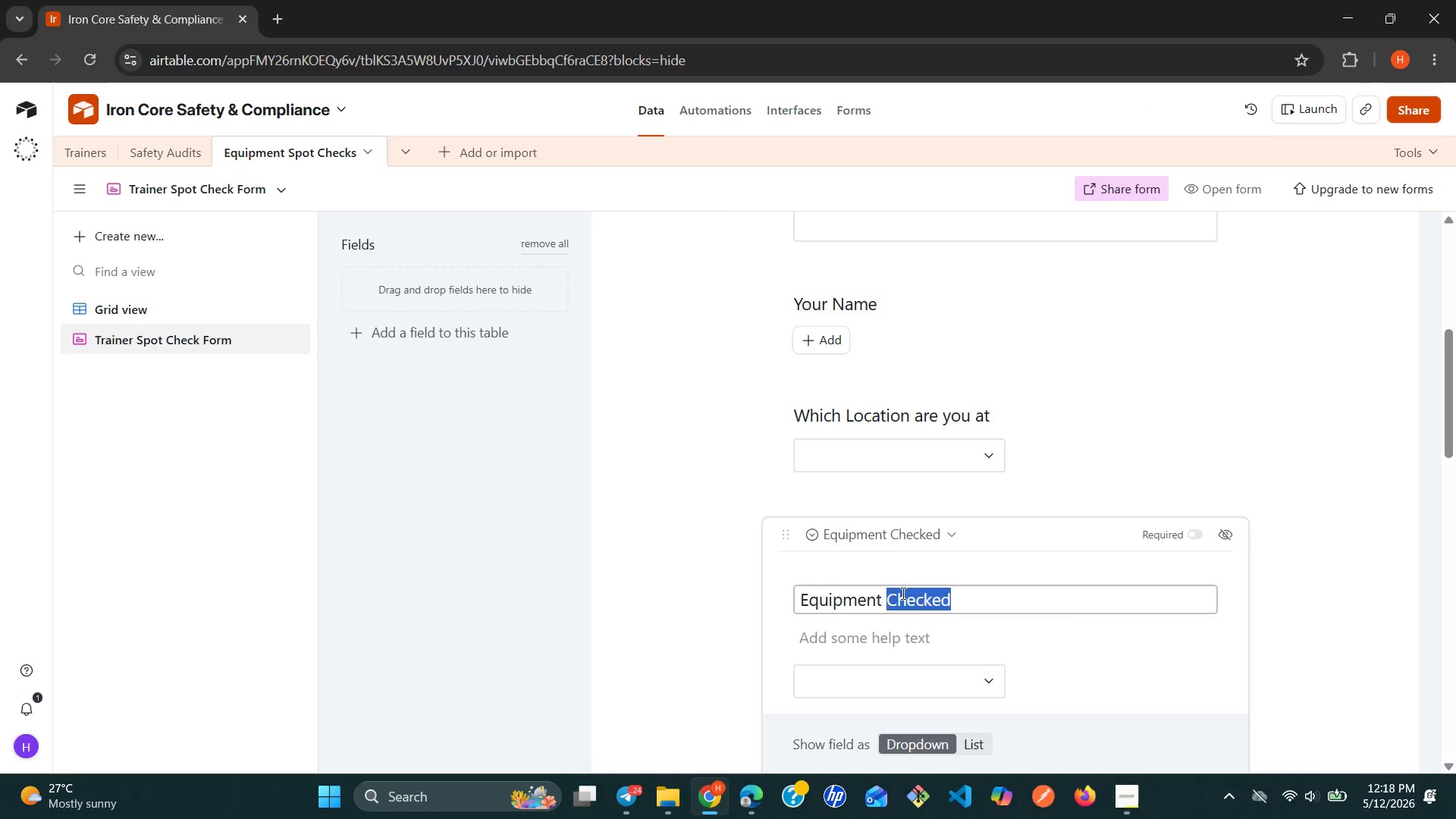 
double_click([902, 593])
 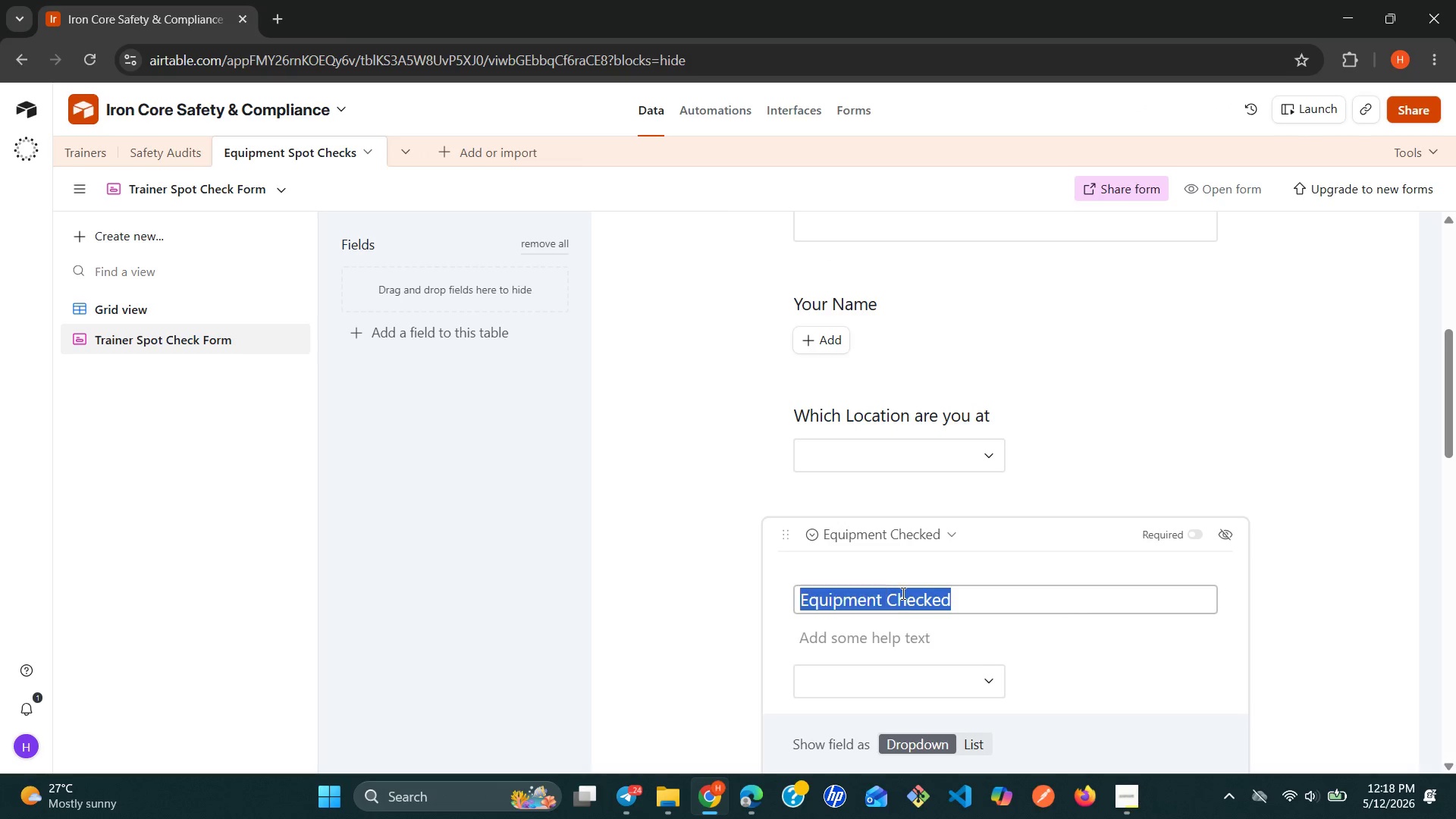 
triple_click([902, 593])
 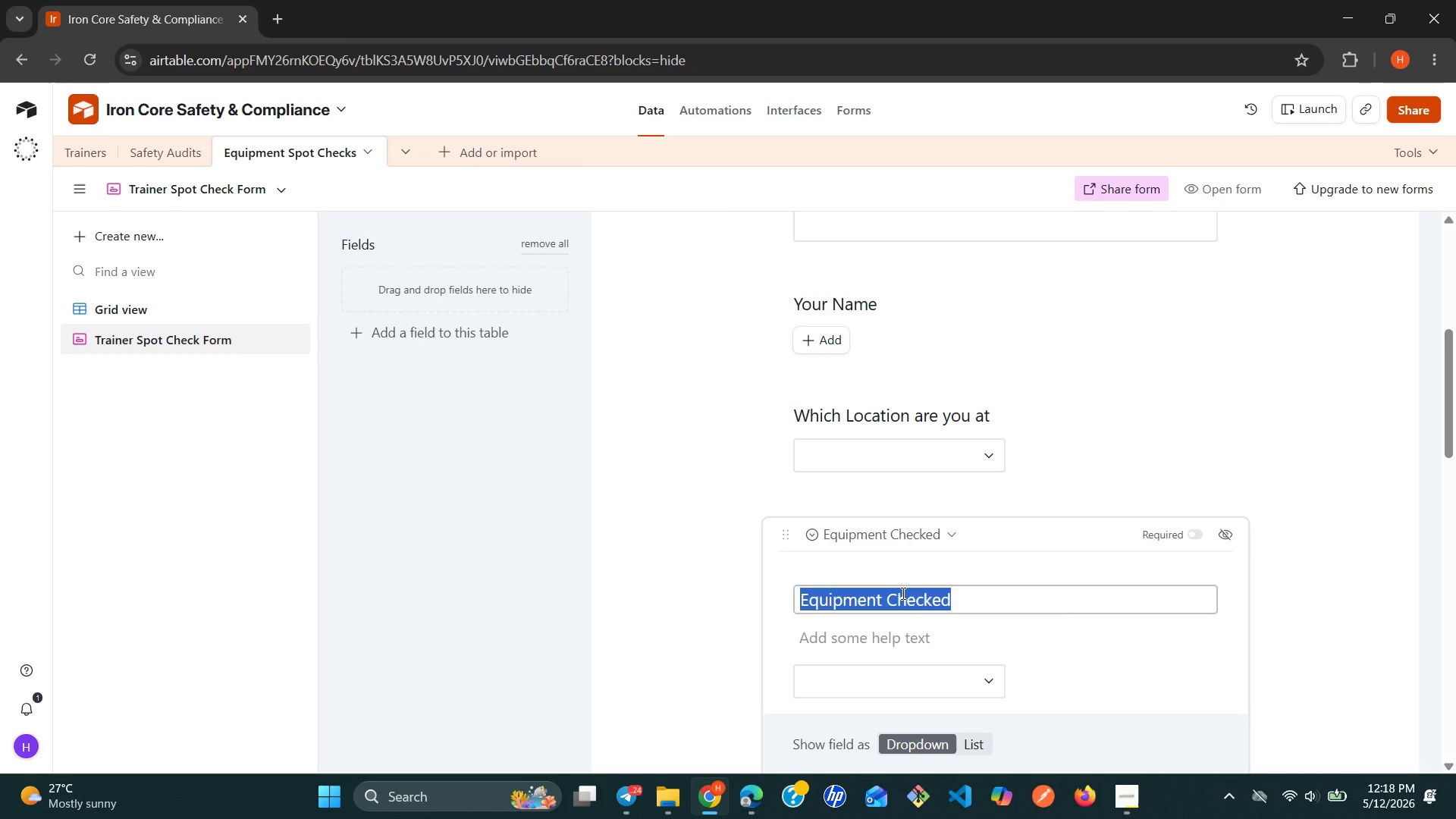 
triple_click([902, 593])
 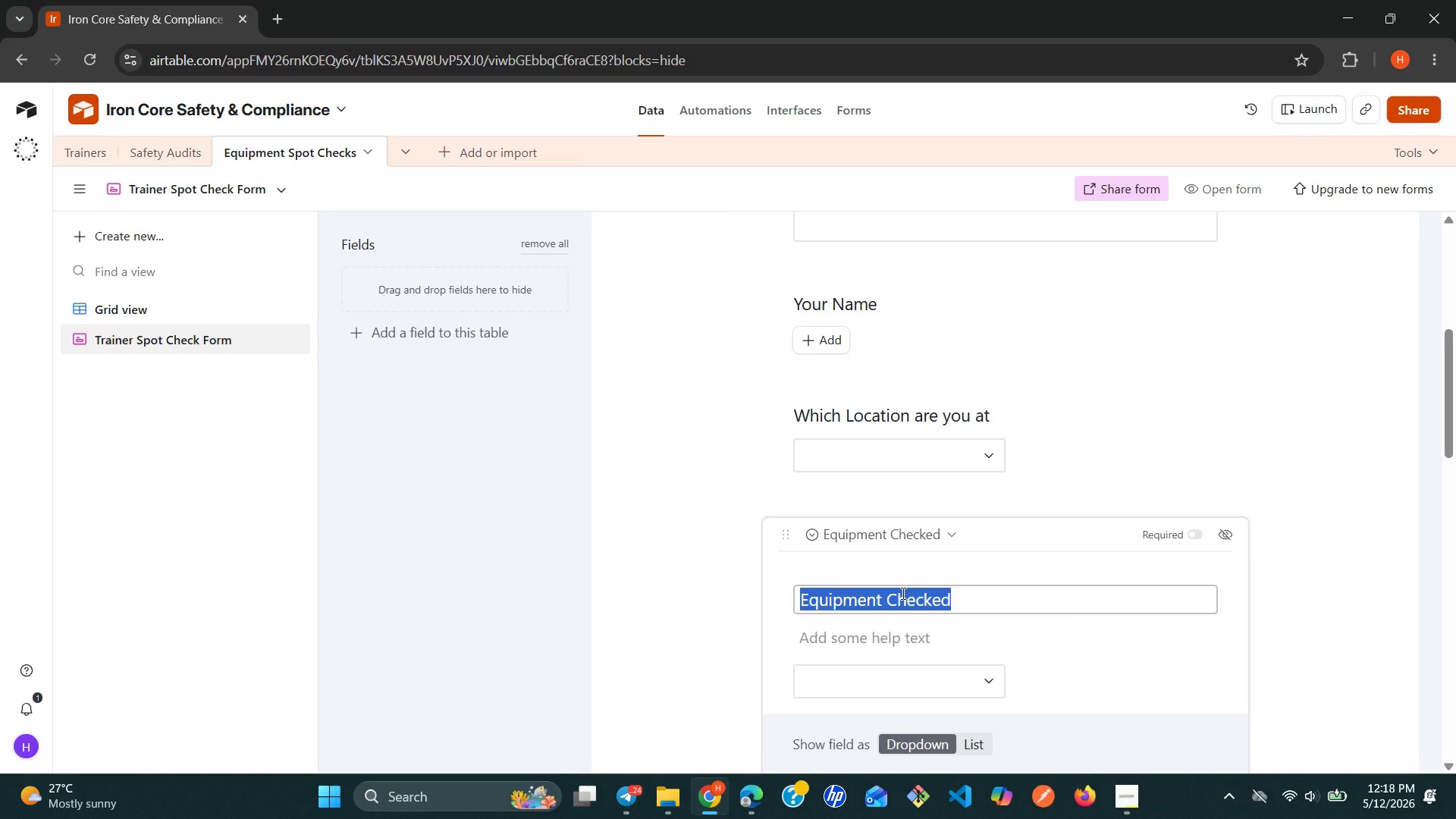 
wait(6.16)
 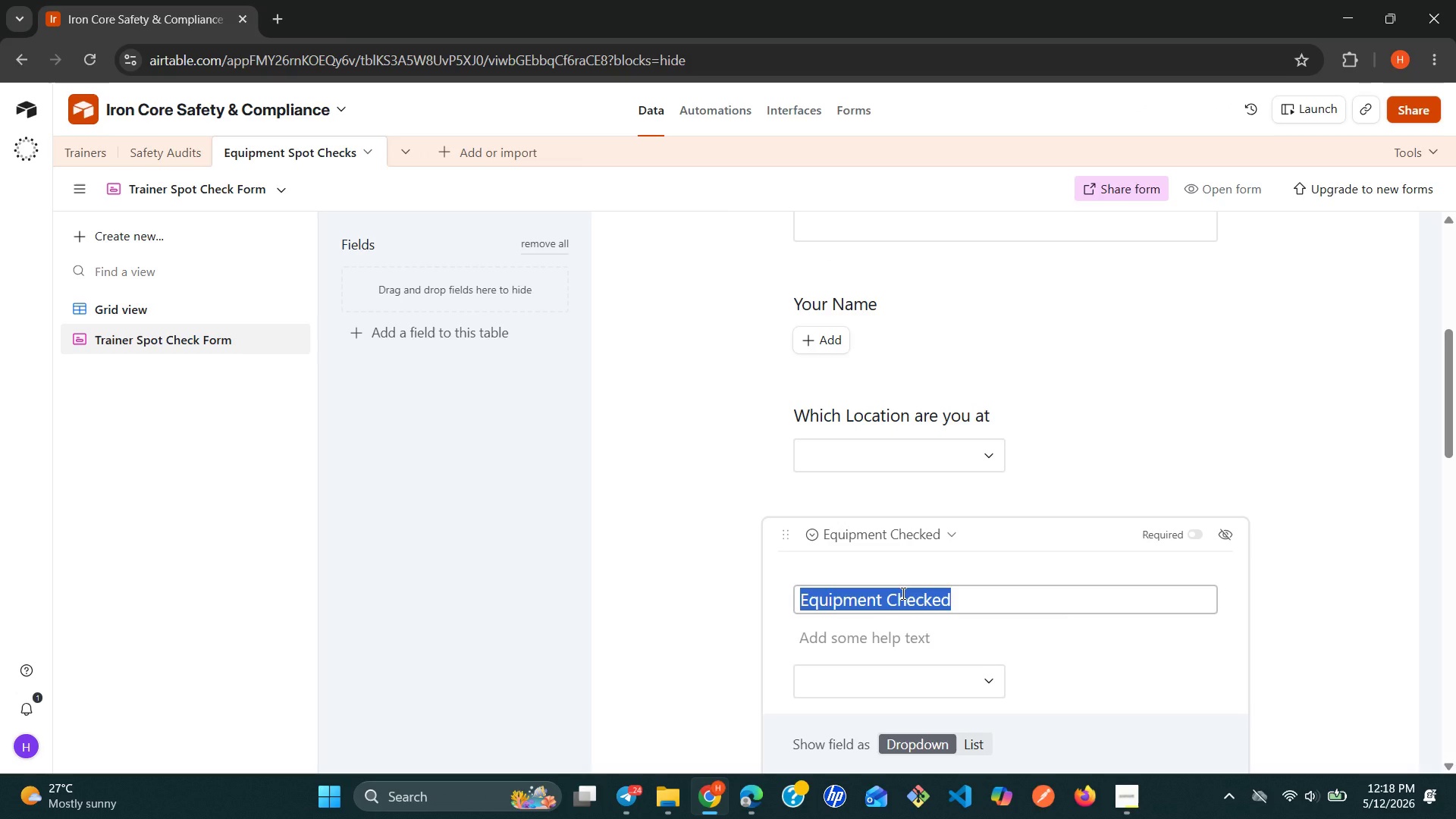 
key(Shift+W)
 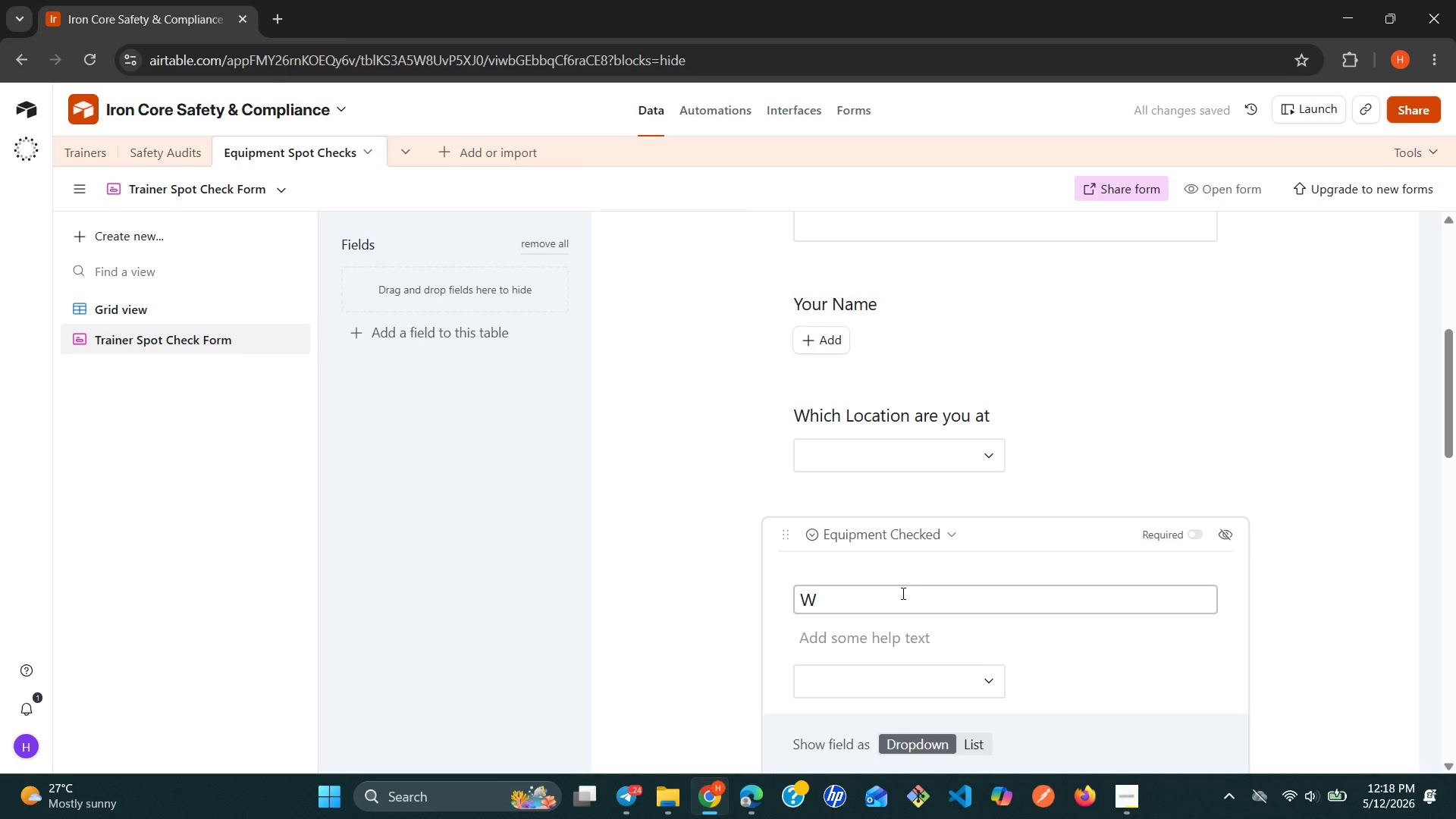 
wait(6.24)
 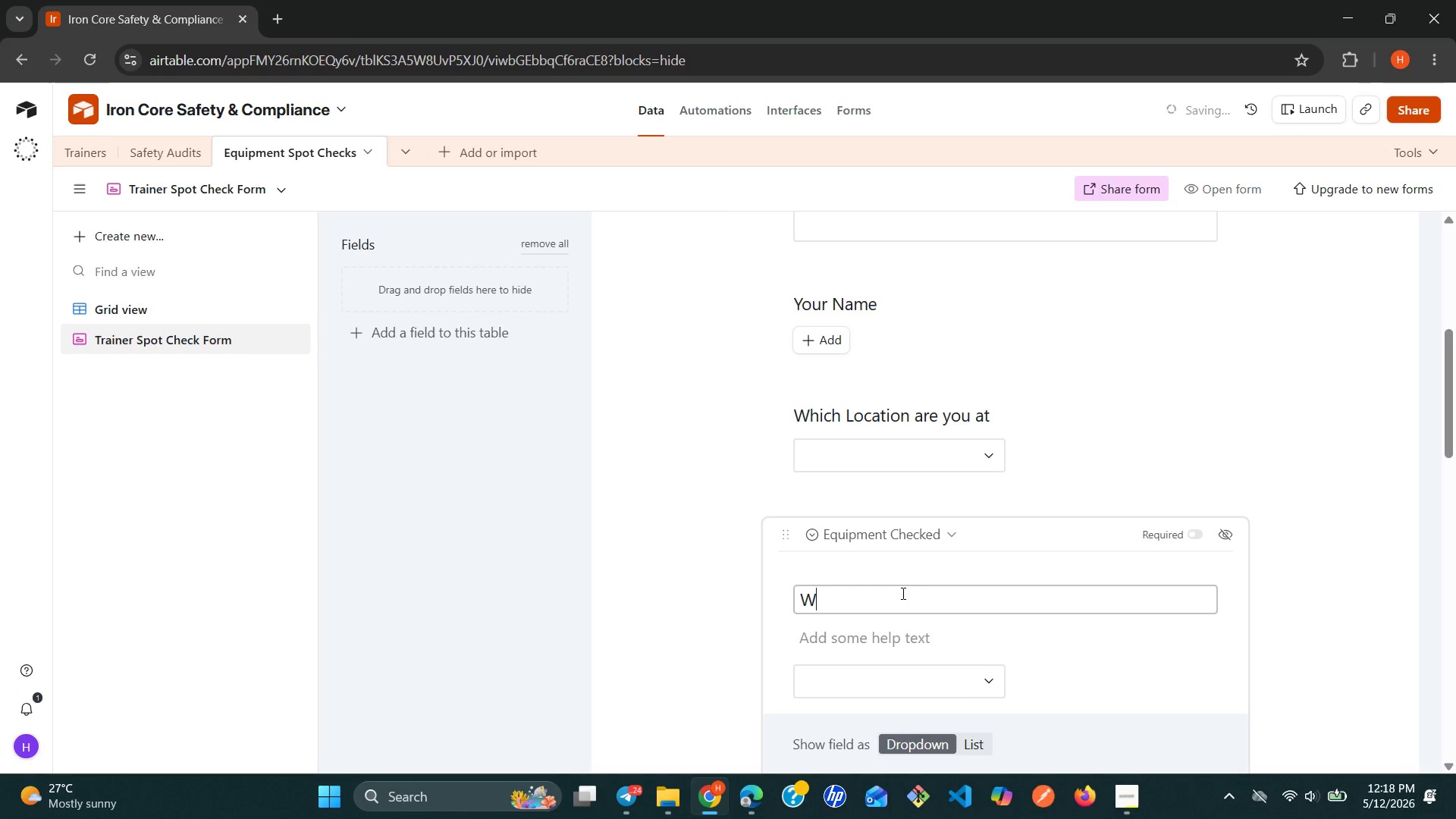 
type(hich )
 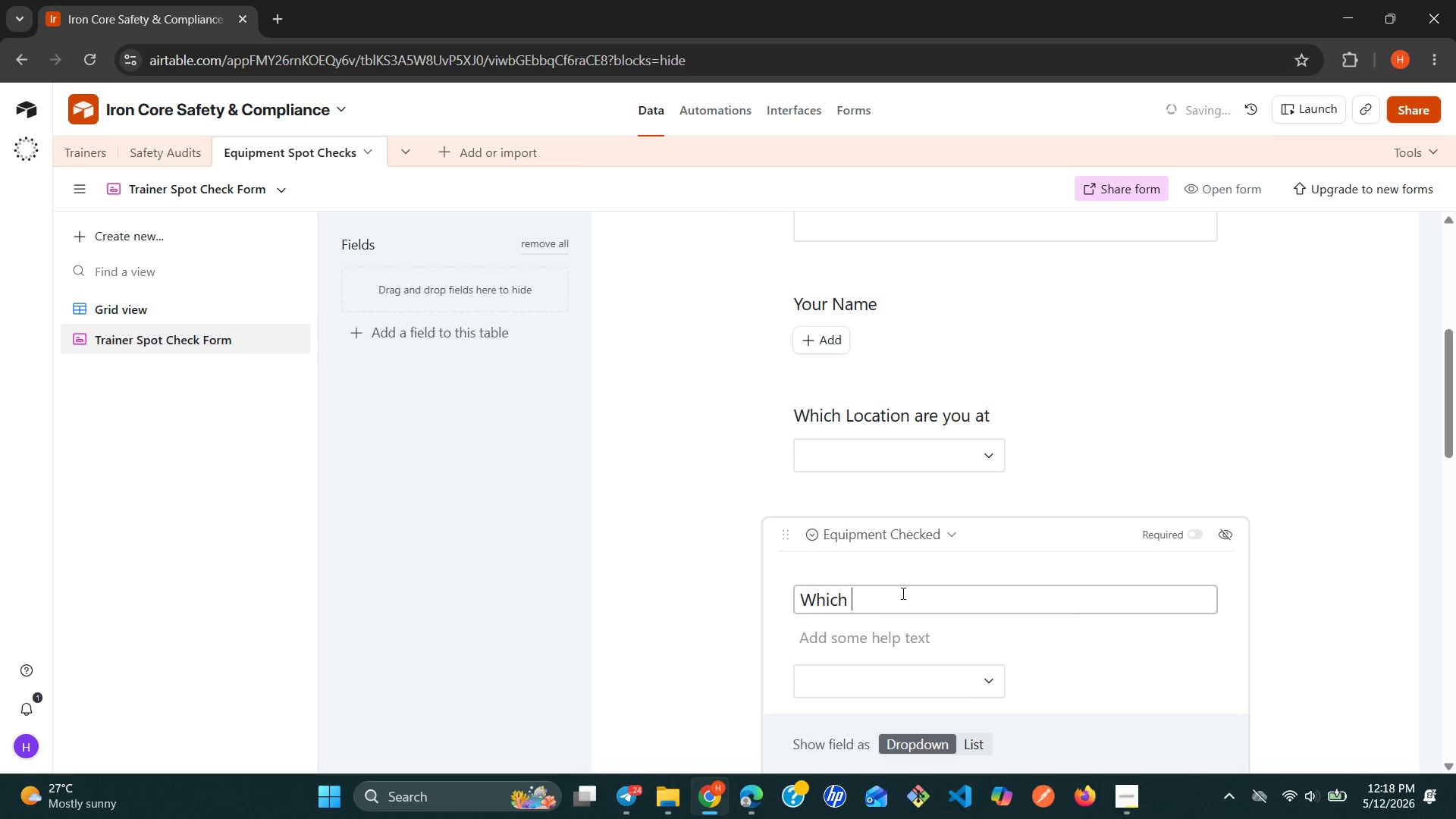 
type(equipment)
 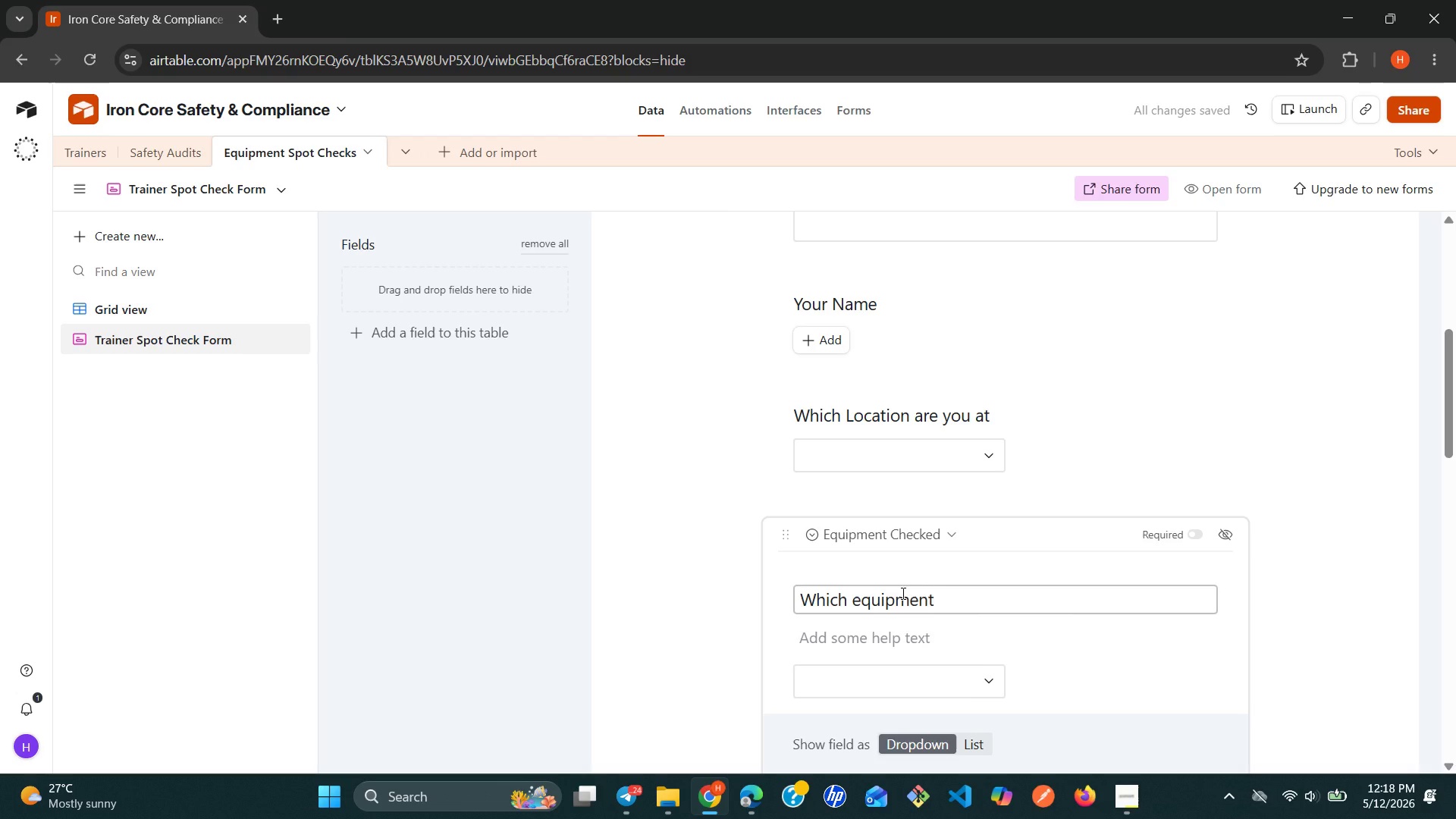 
type( are you)
 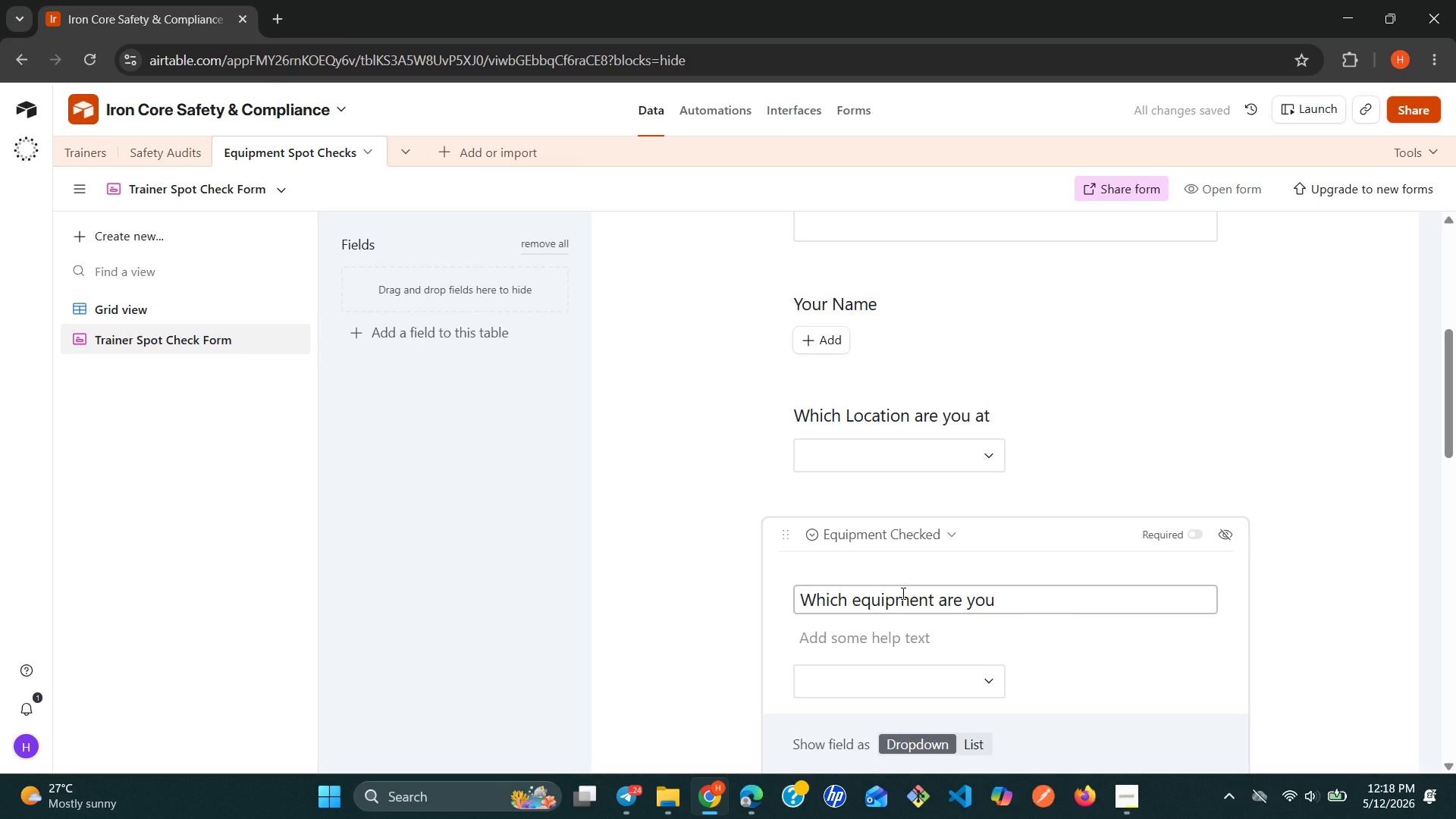 
type( checking?)
 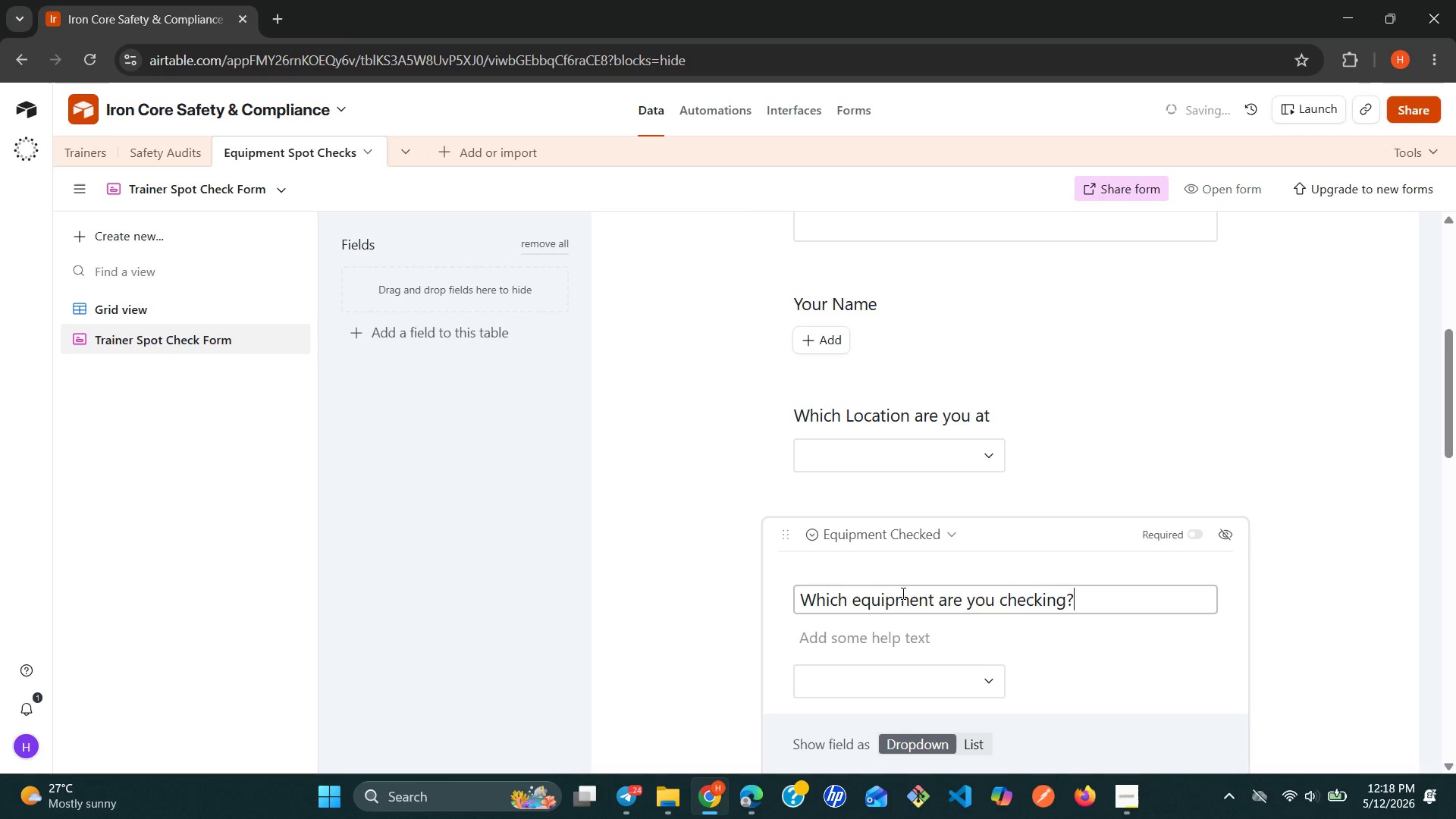 
left_click([1272, 629])
 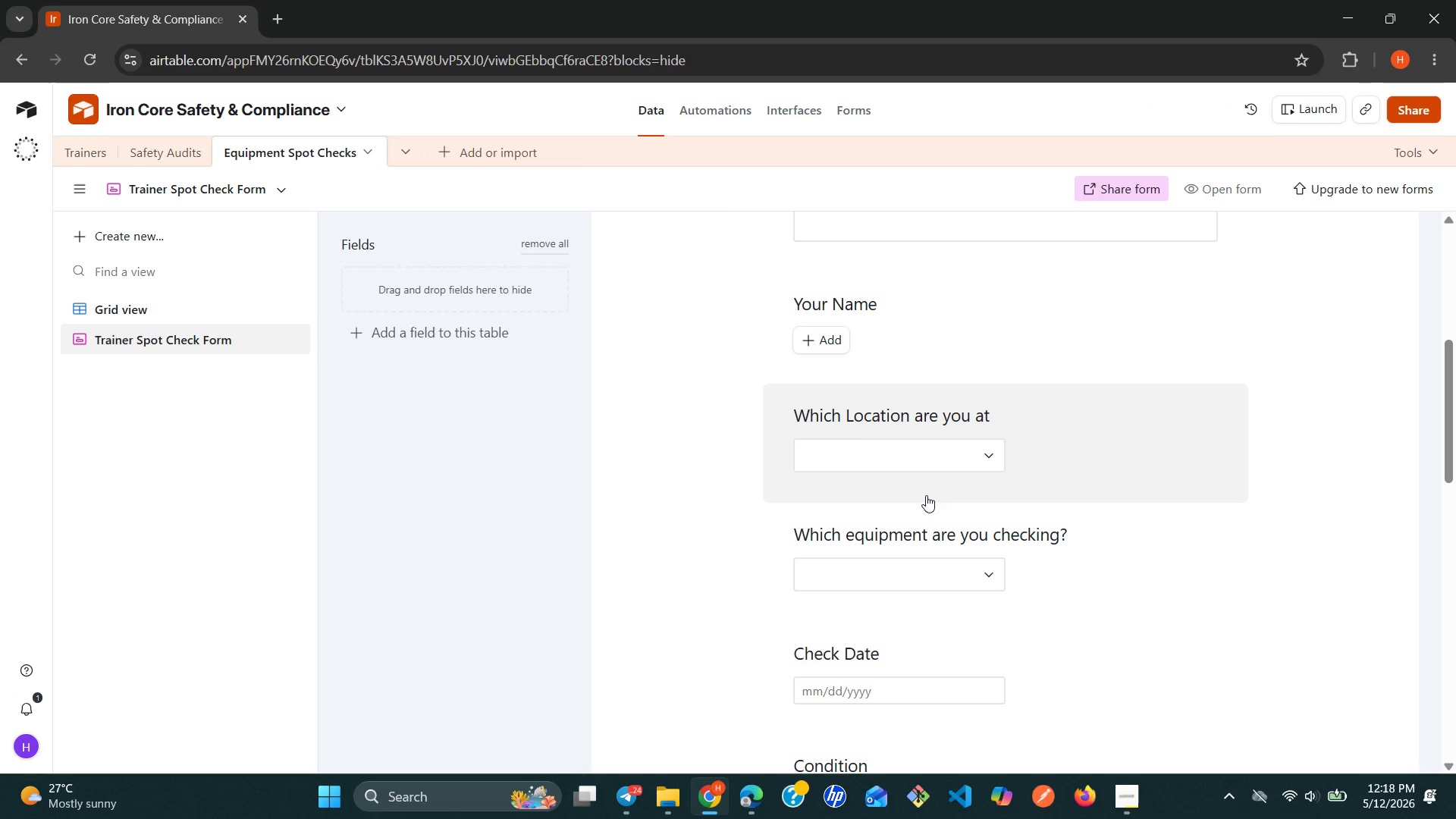 
wait(5.01)
 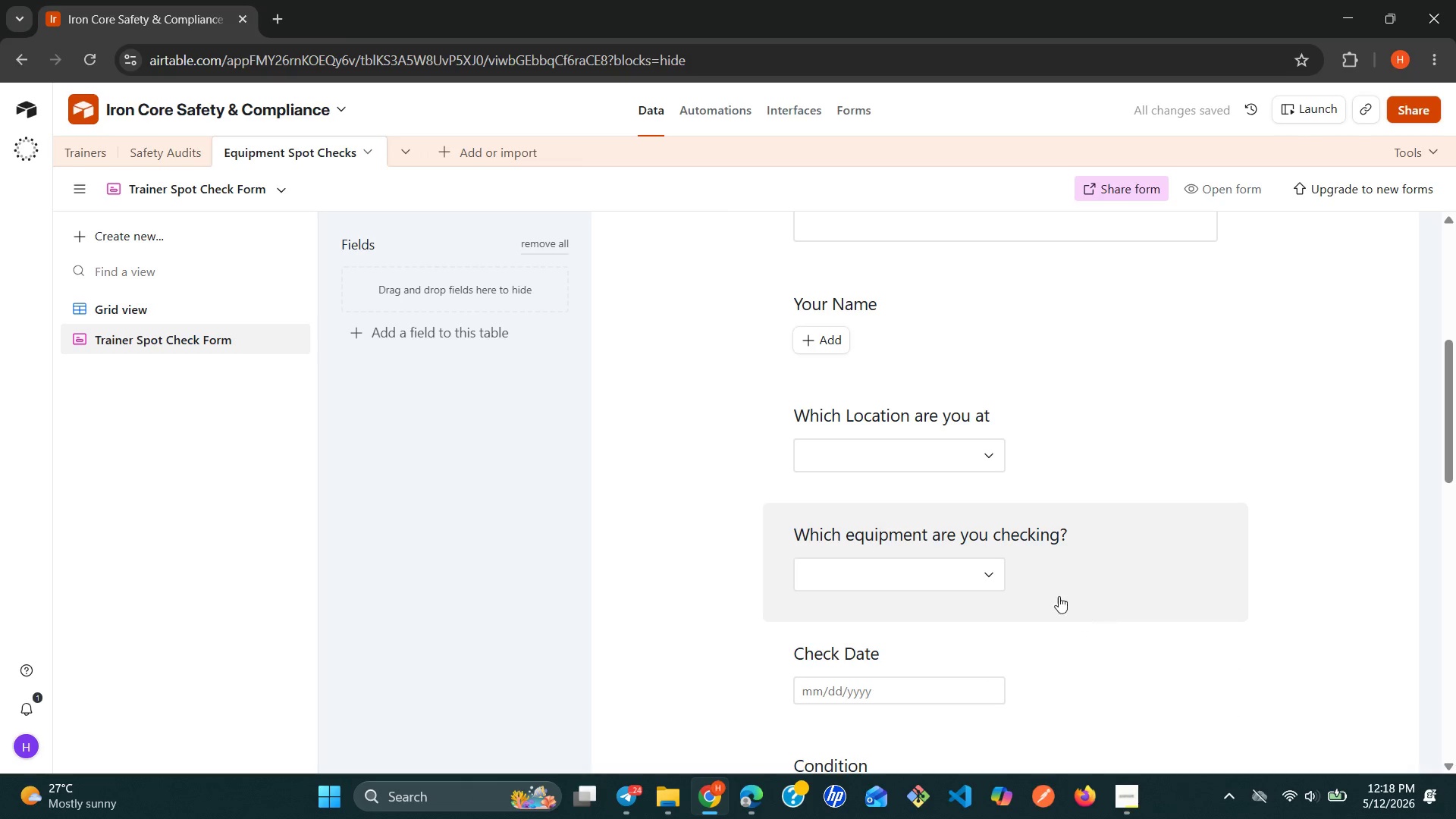 
left_click([814, 340])
 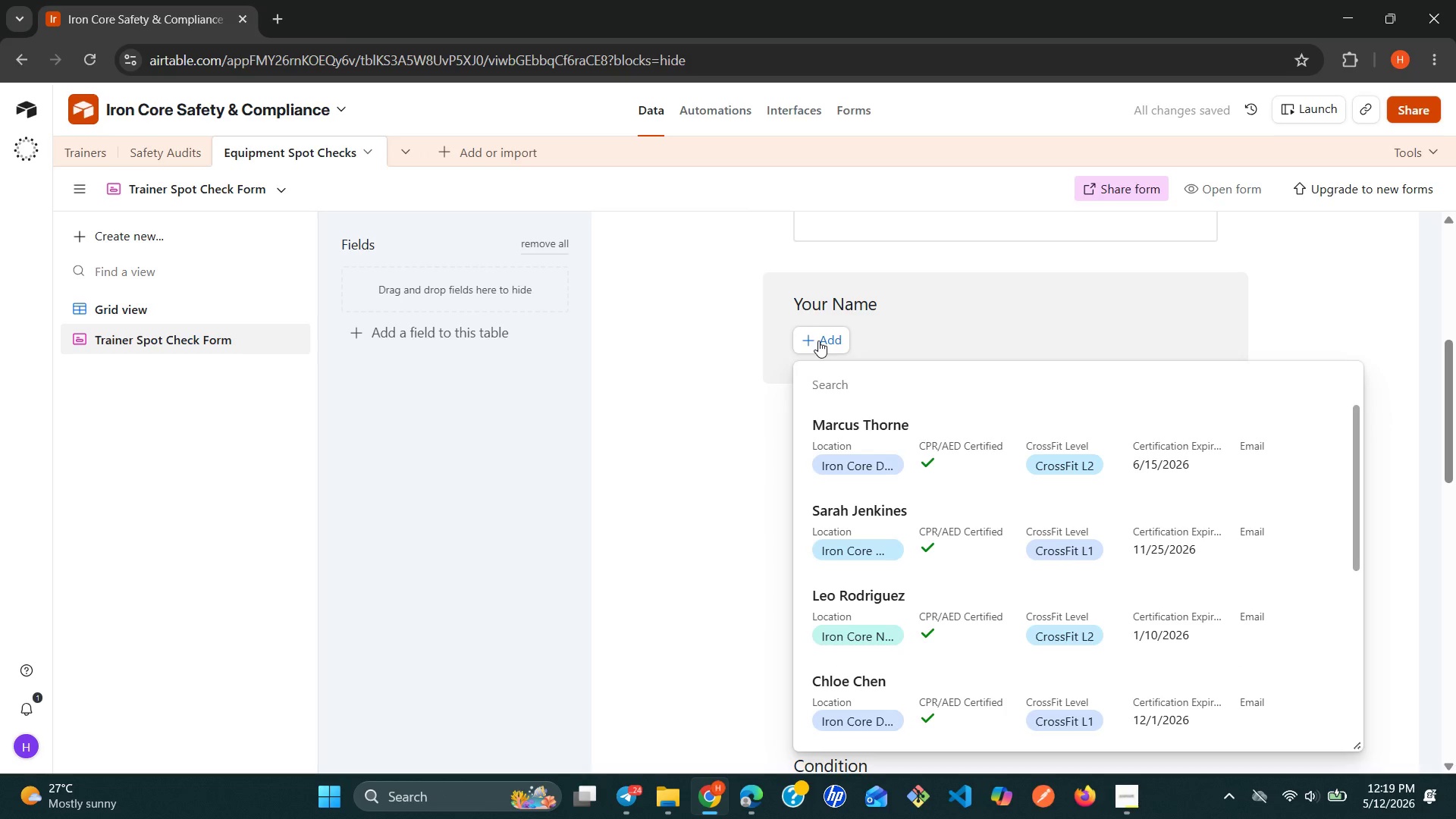 
left_click([711, 357])
 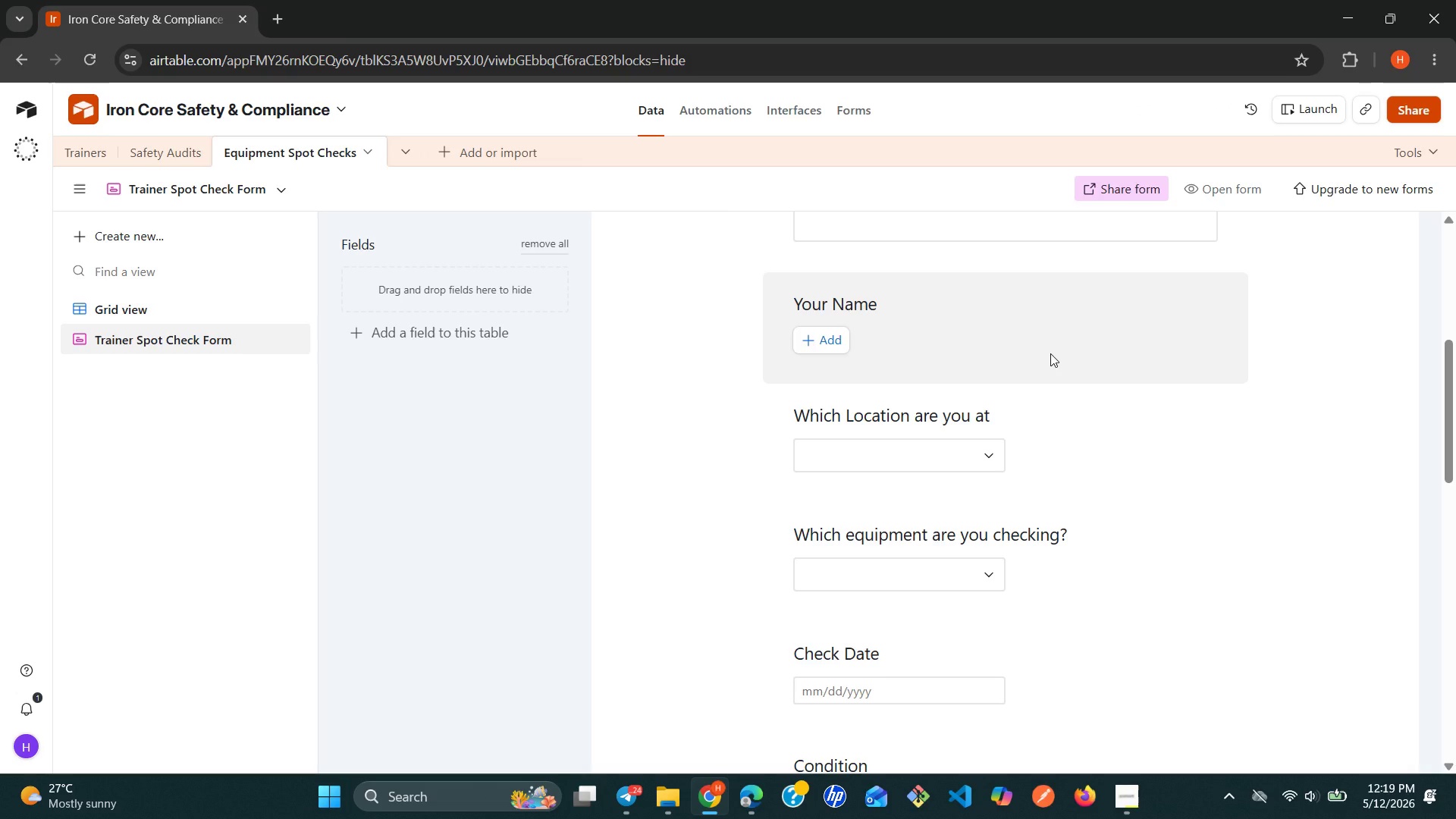 
wait(9.33)
 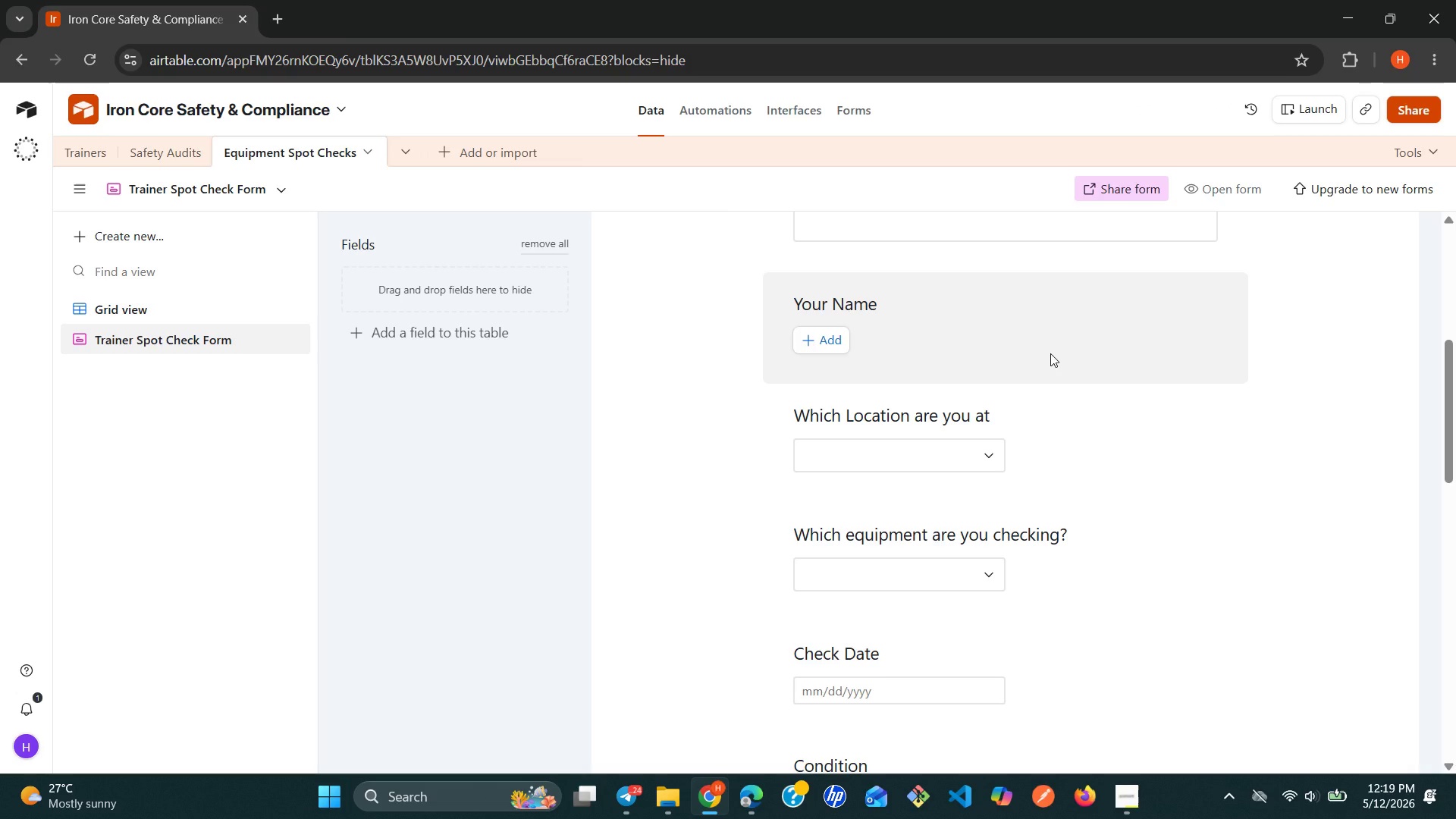 
left_click([871, 654])
 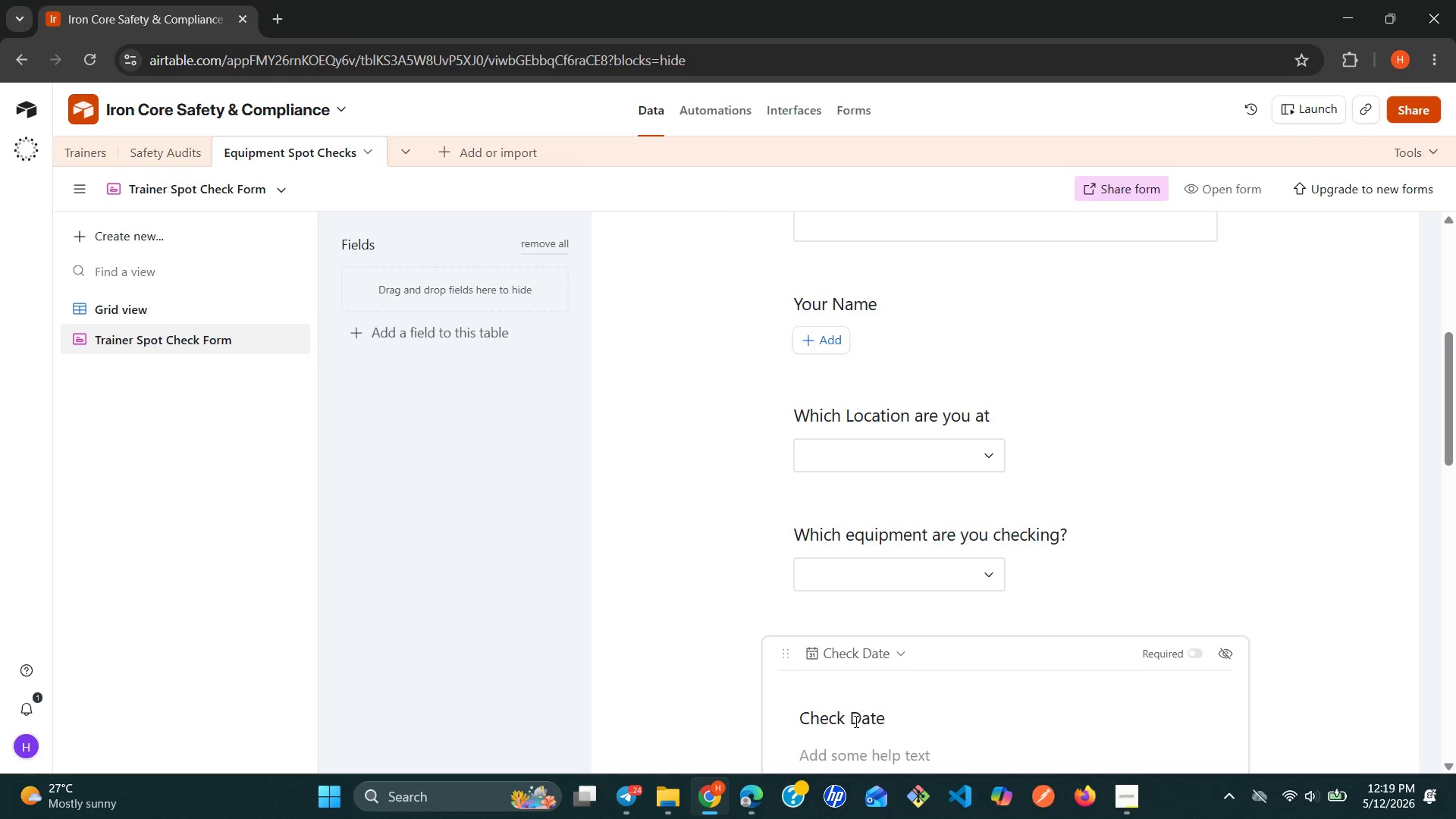 
double_click([855, 721])
 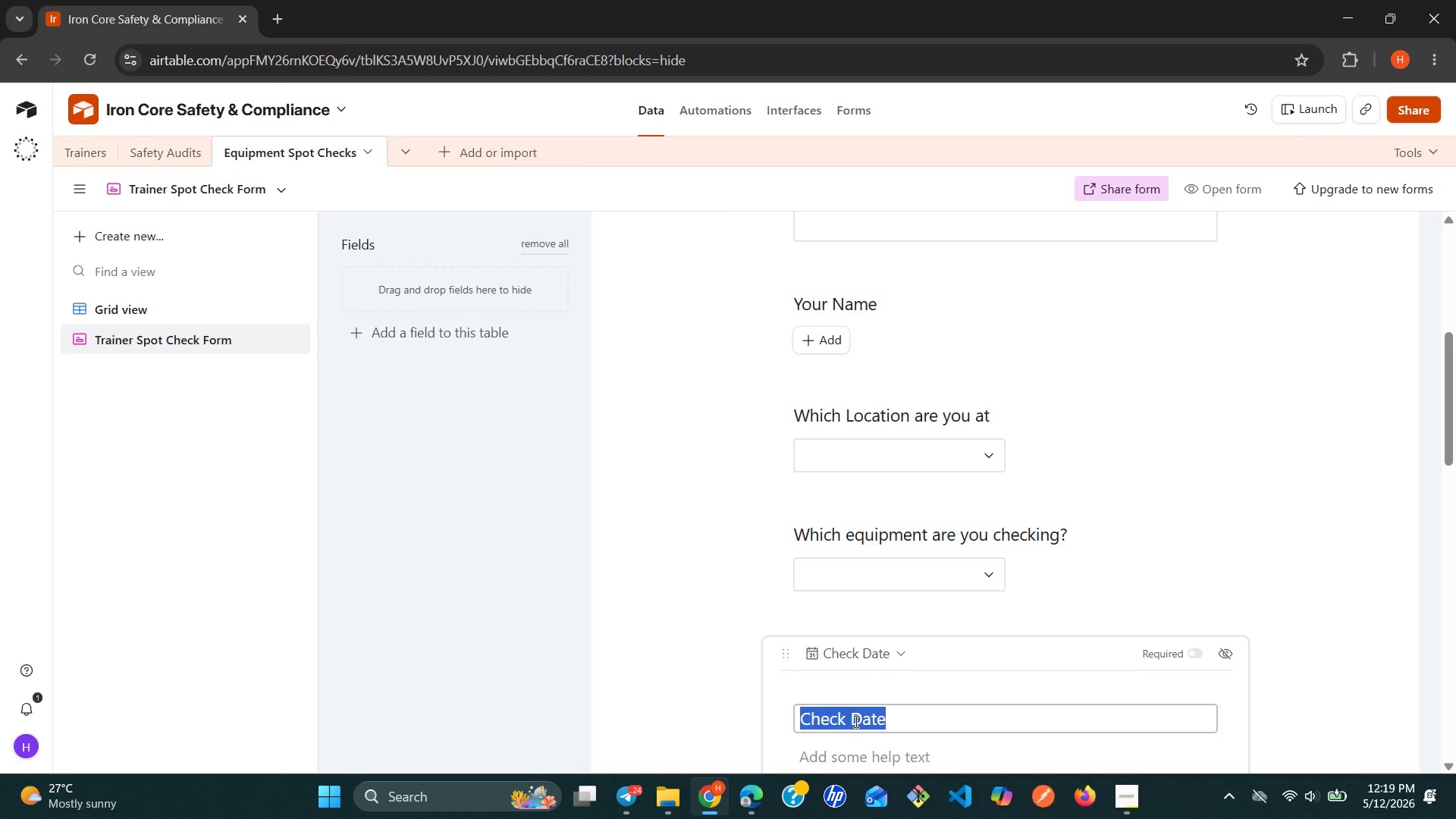 
triple_click([855, 721])
 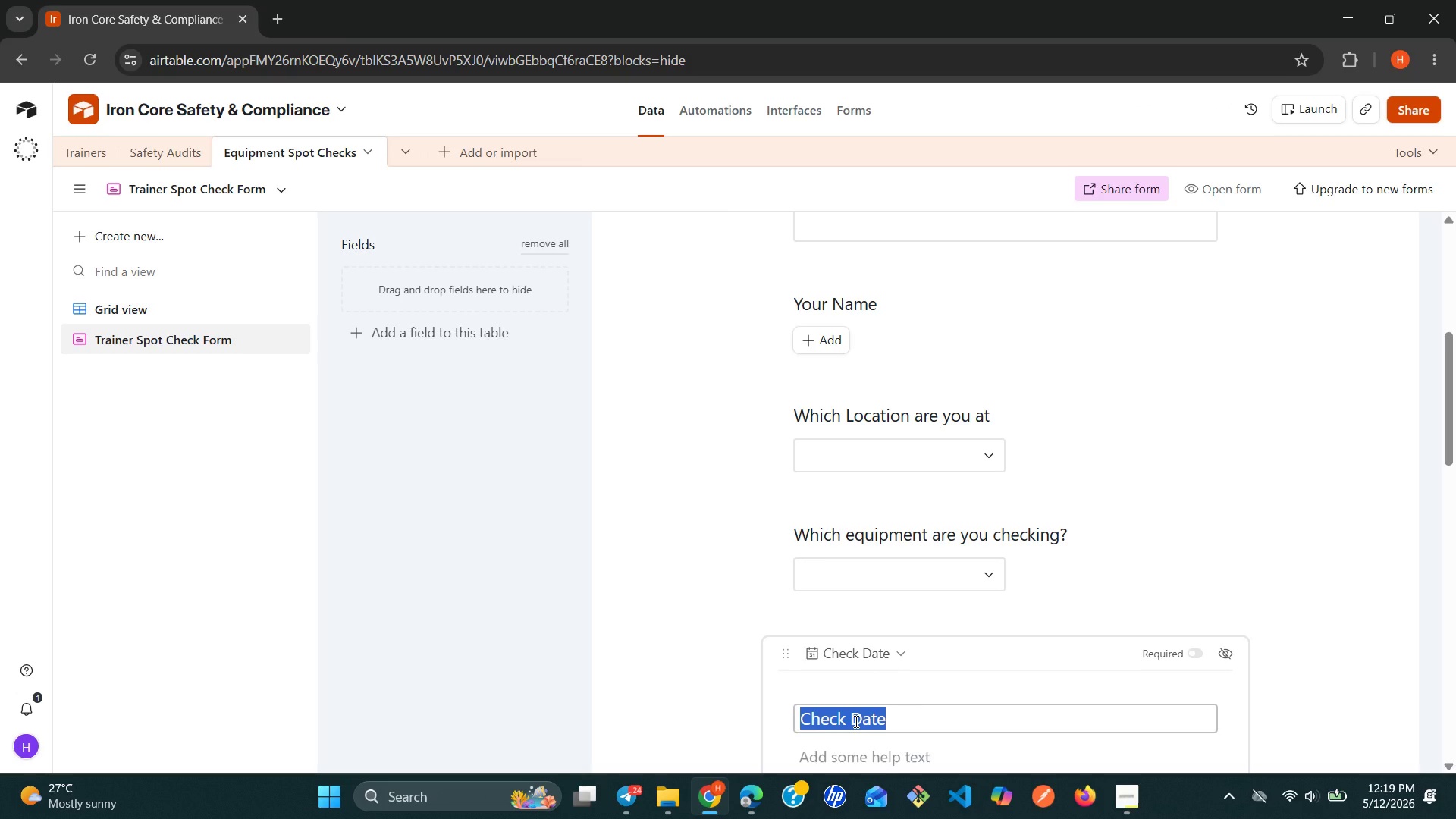 
wait(12.02)
 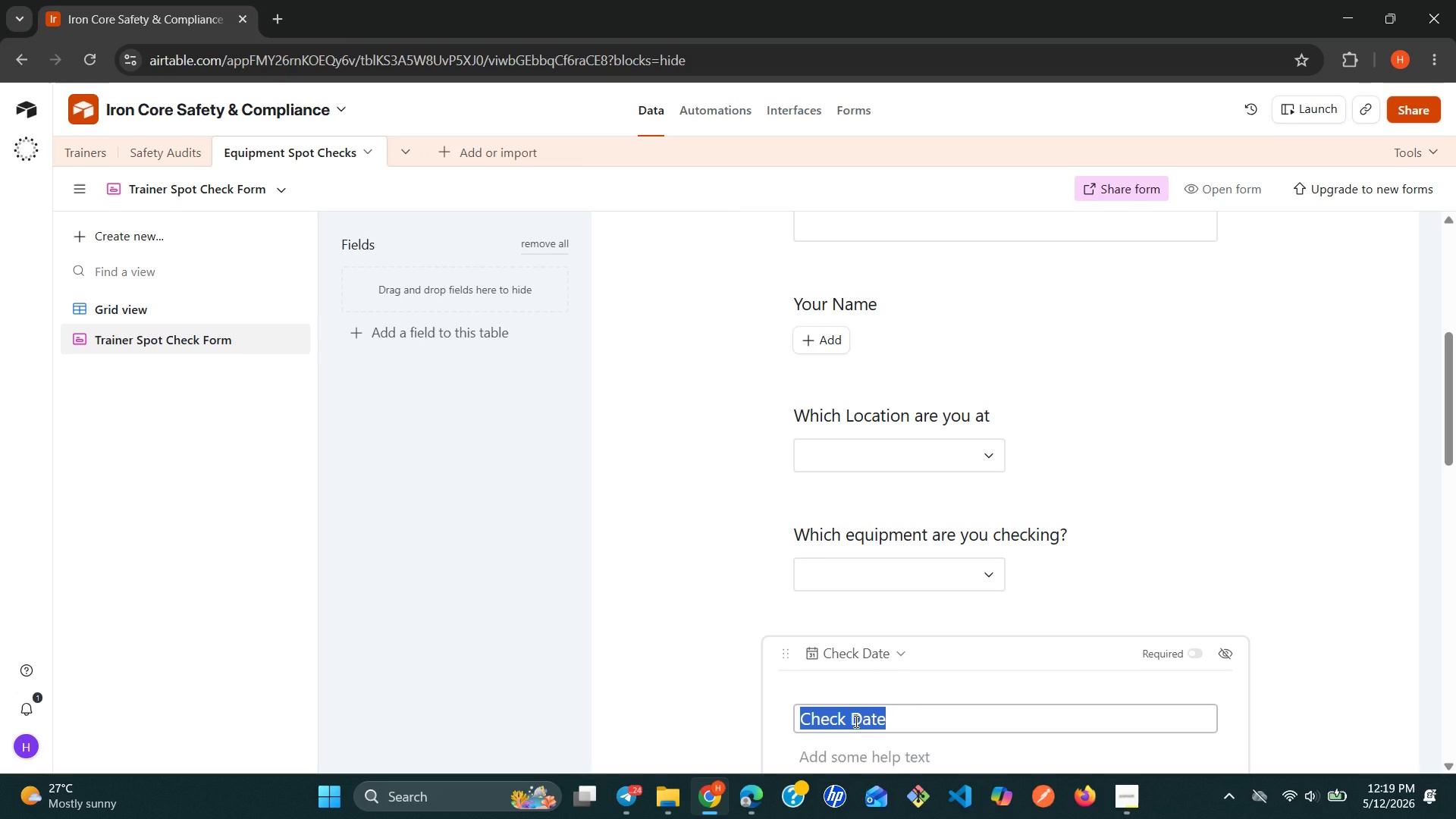 
type(Today's )
 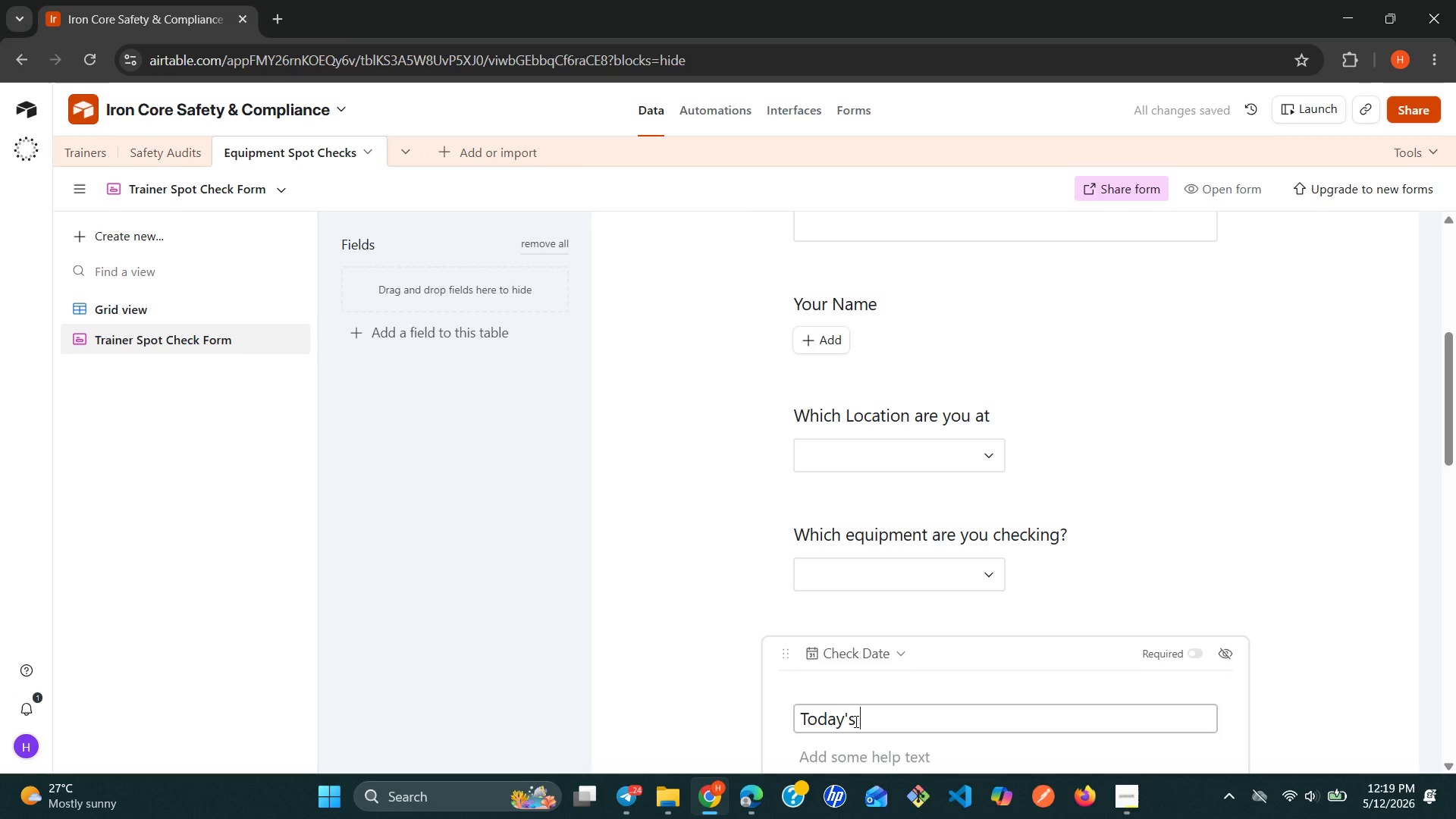 
type(date)
 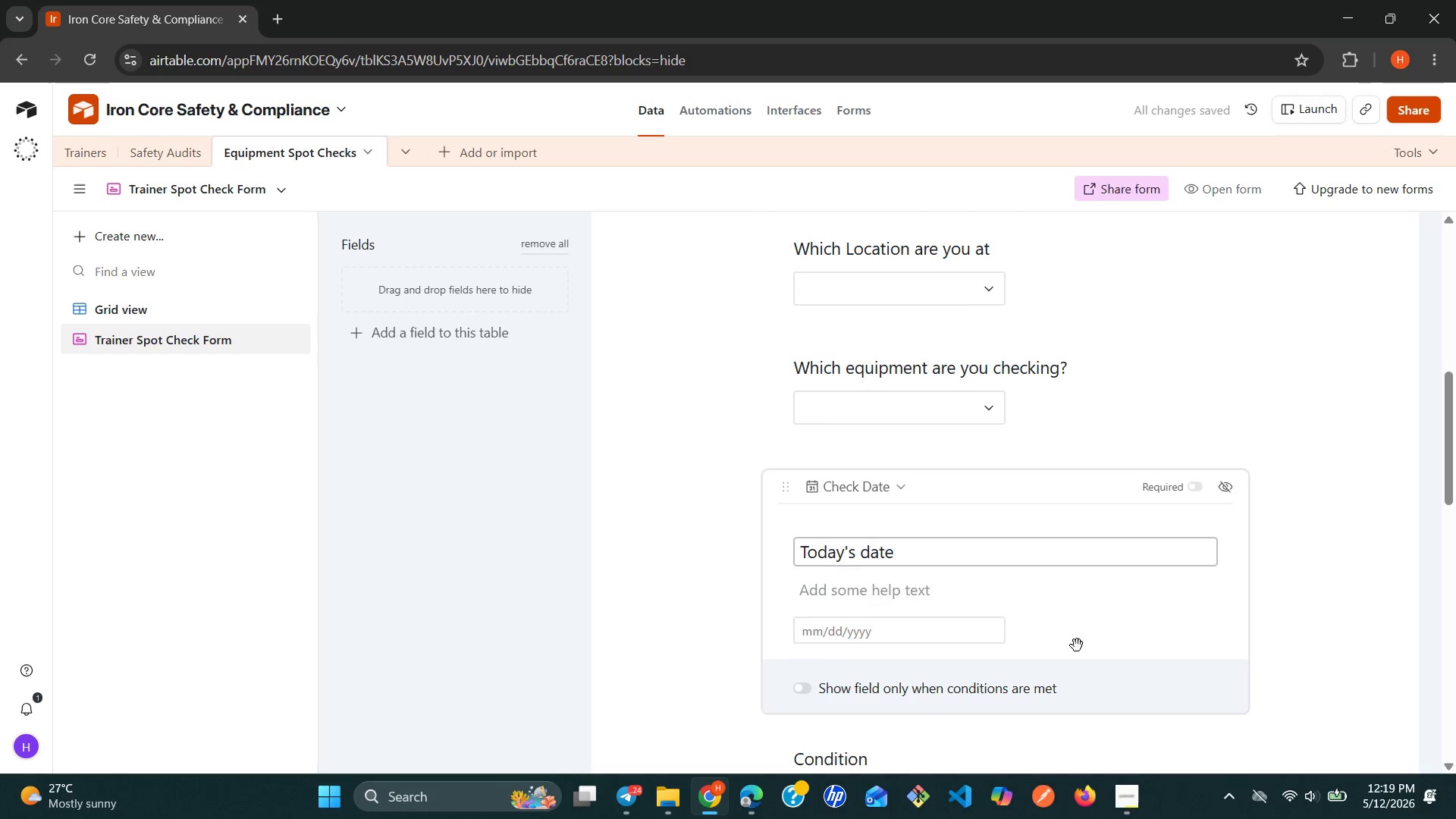 
left_click([1296, 588])
 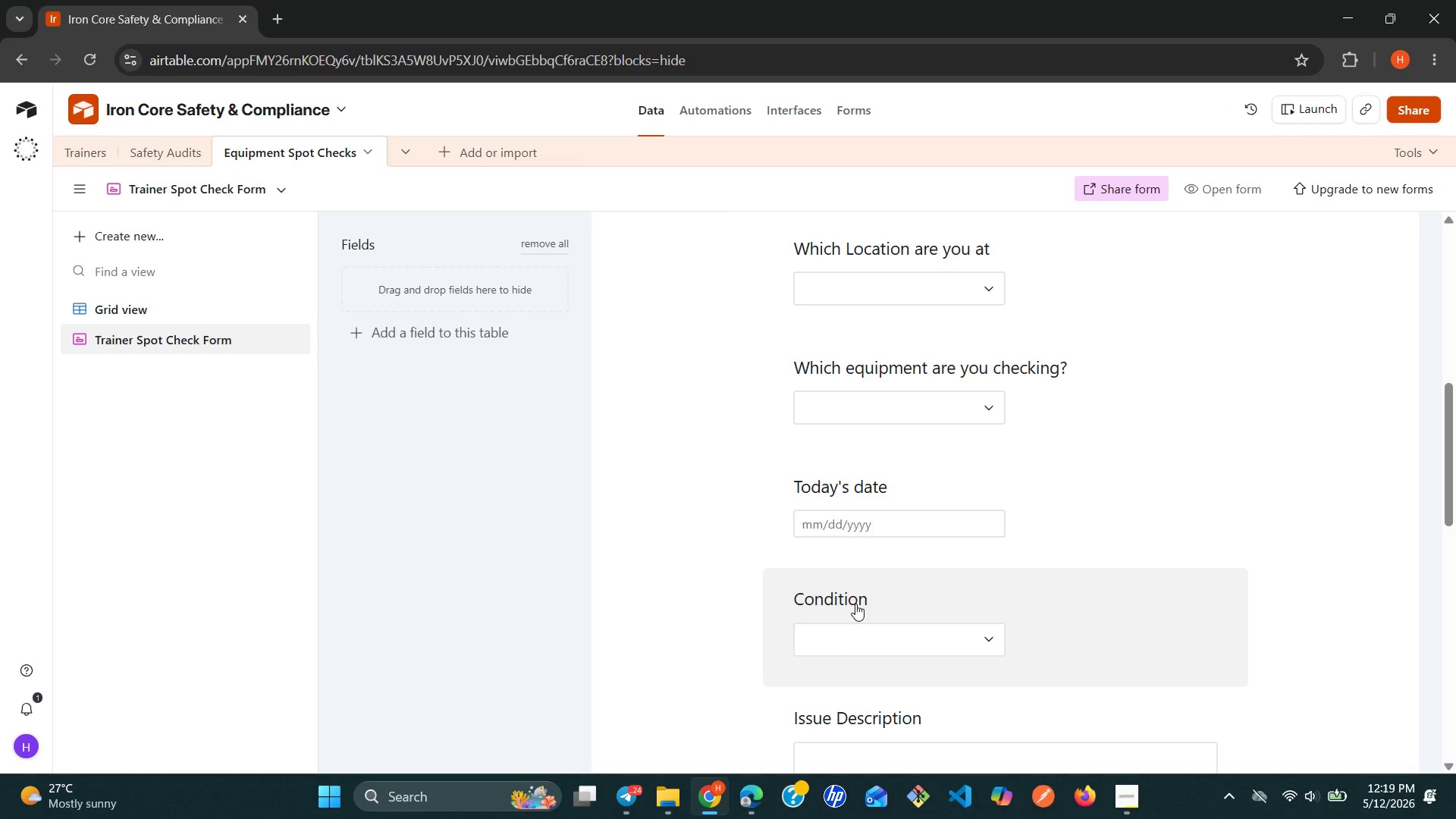 
wait(5.02)
 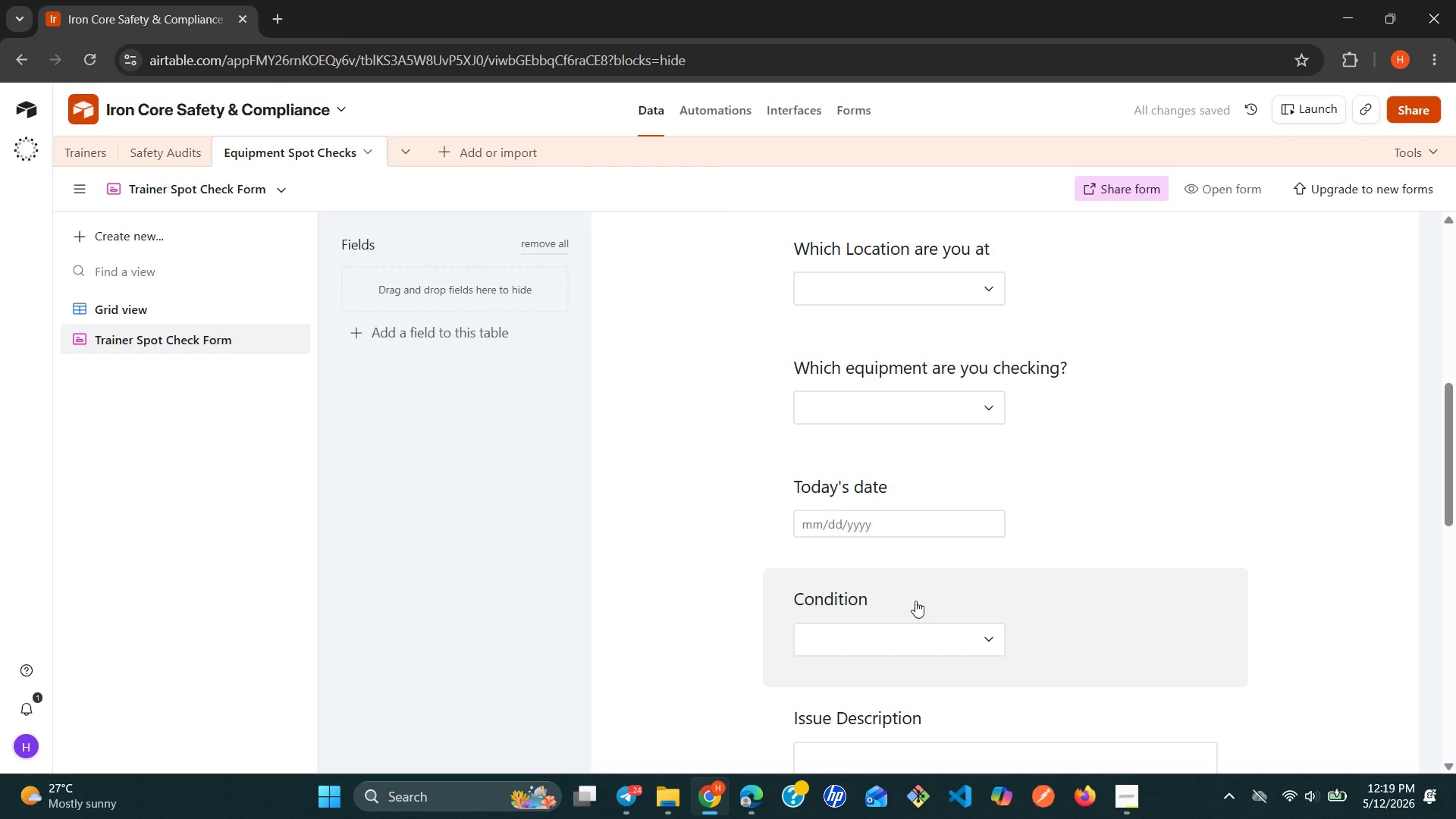 
left_click([854, 602])
 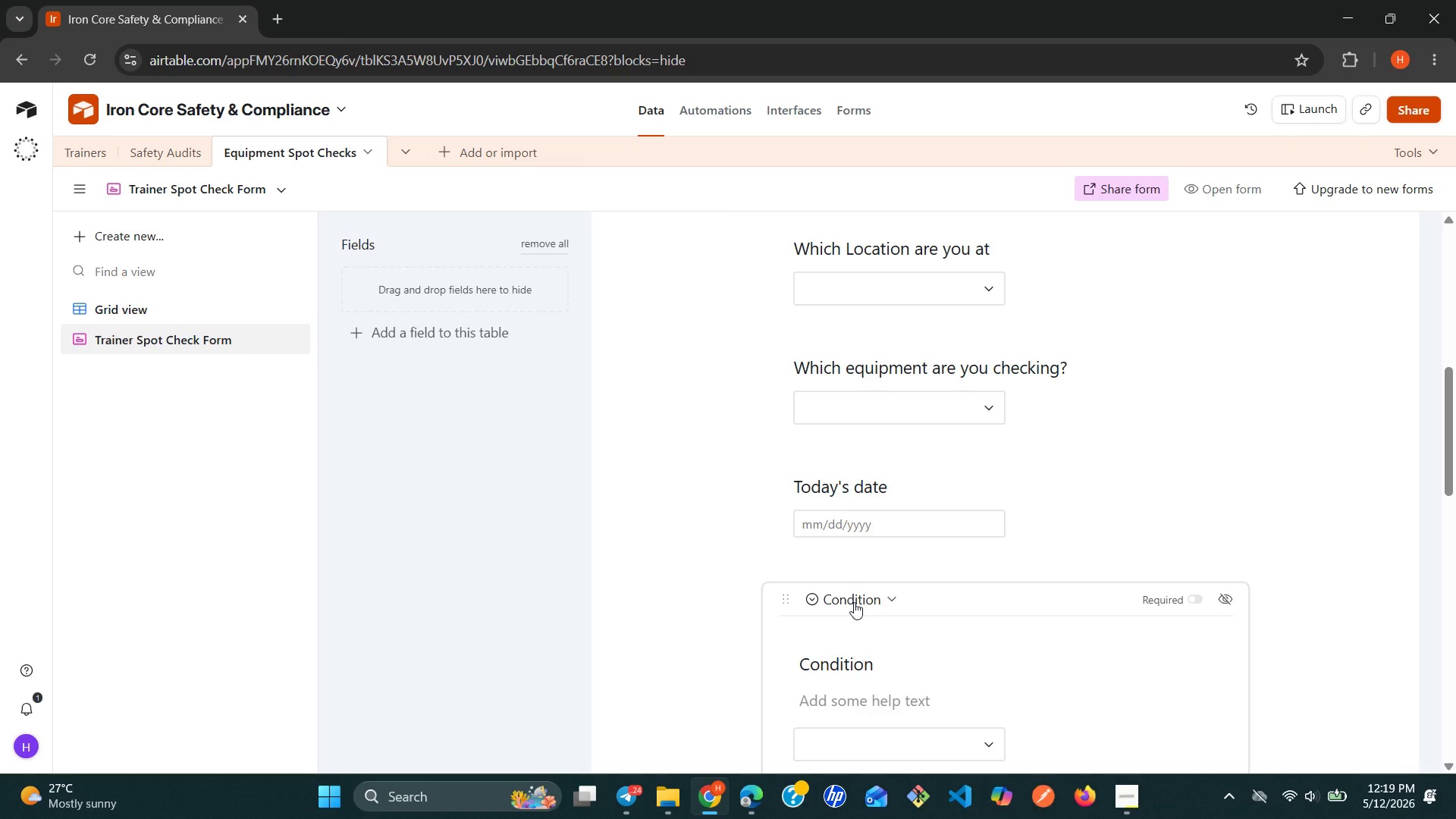 
left_click([854, 602])
 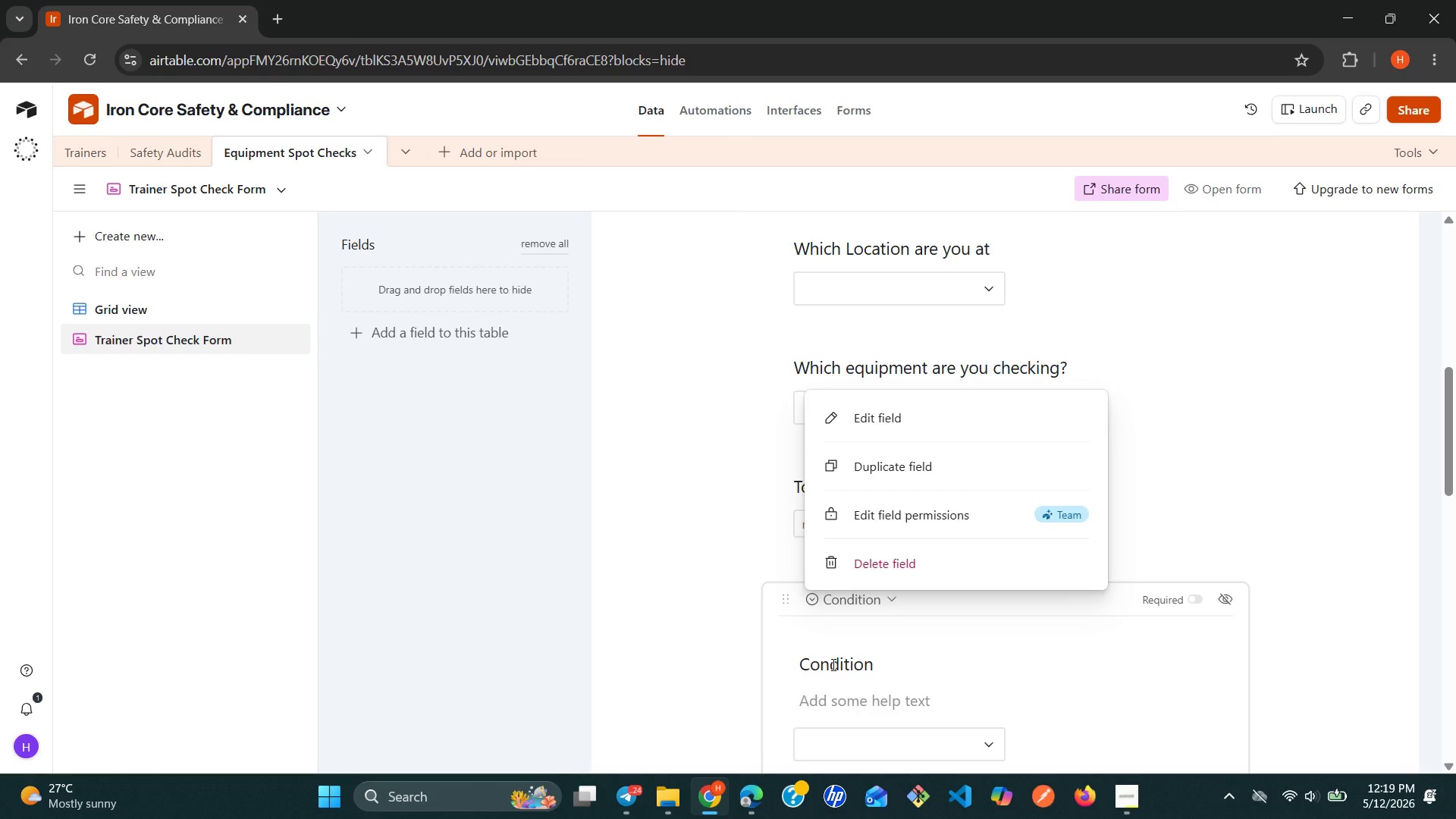 
double_click([832, 664])
 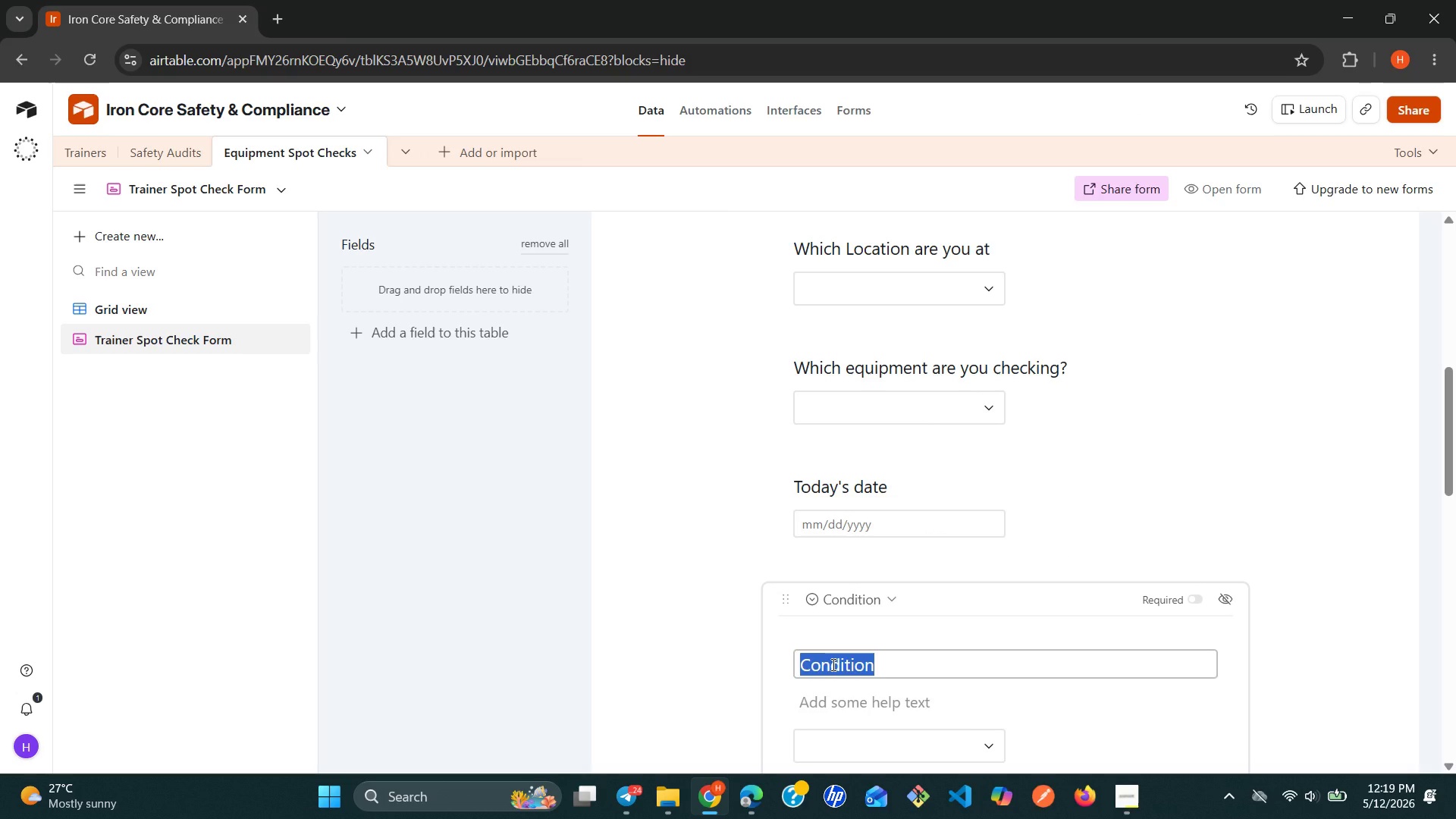 
triple_click([832, 664])
 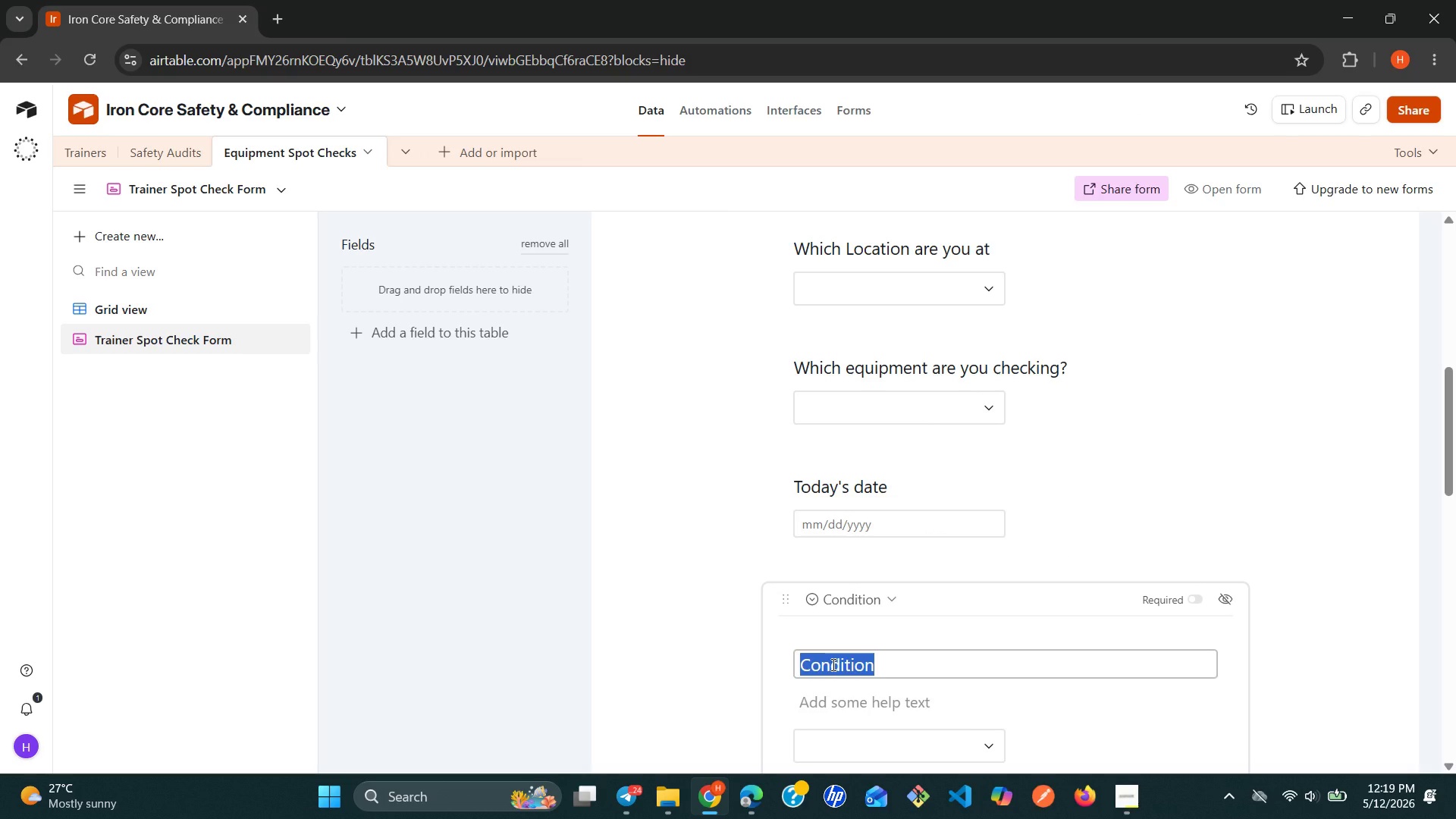 
type(What is the condition)
 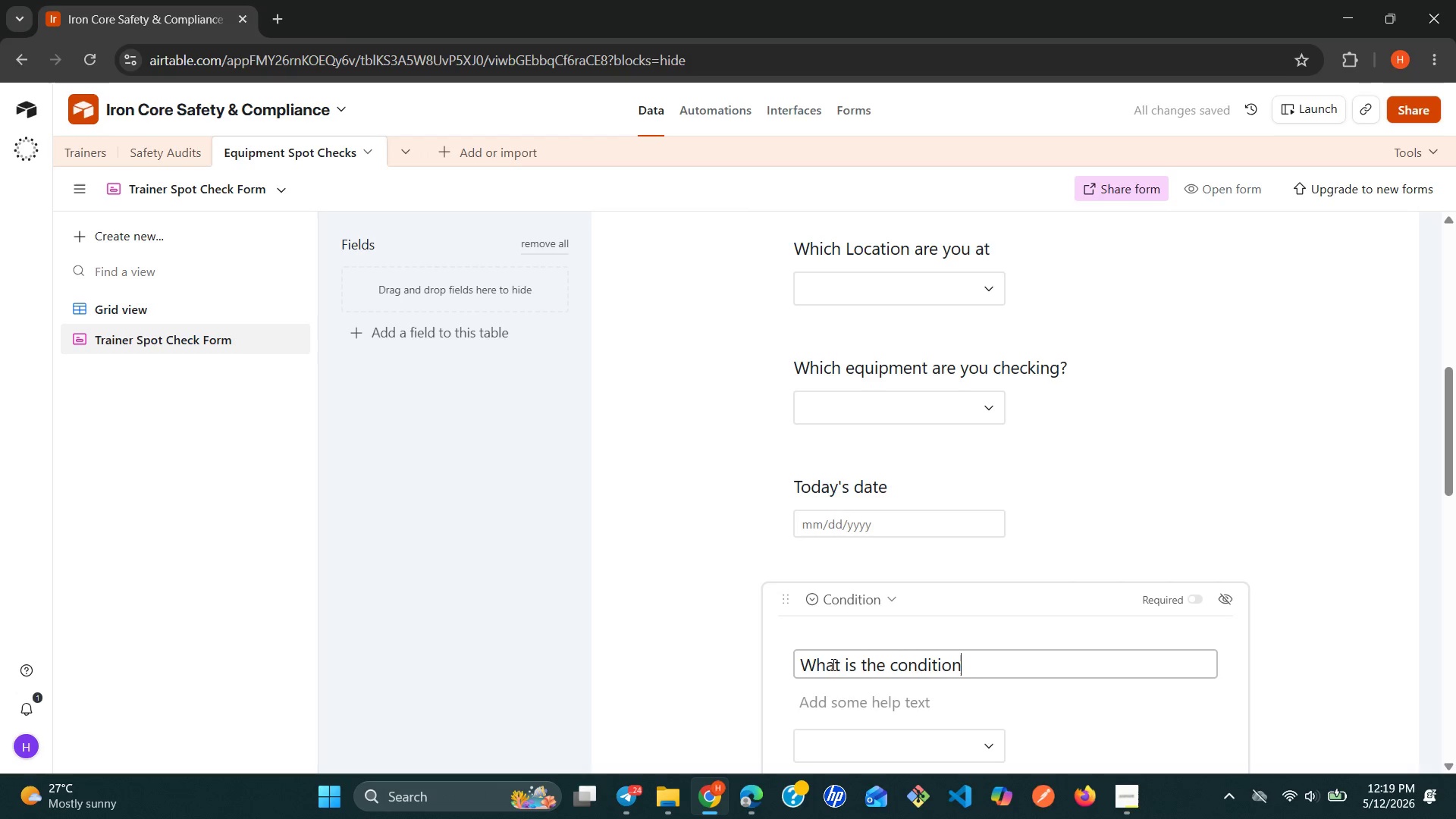 
key(Shift+Slash)
 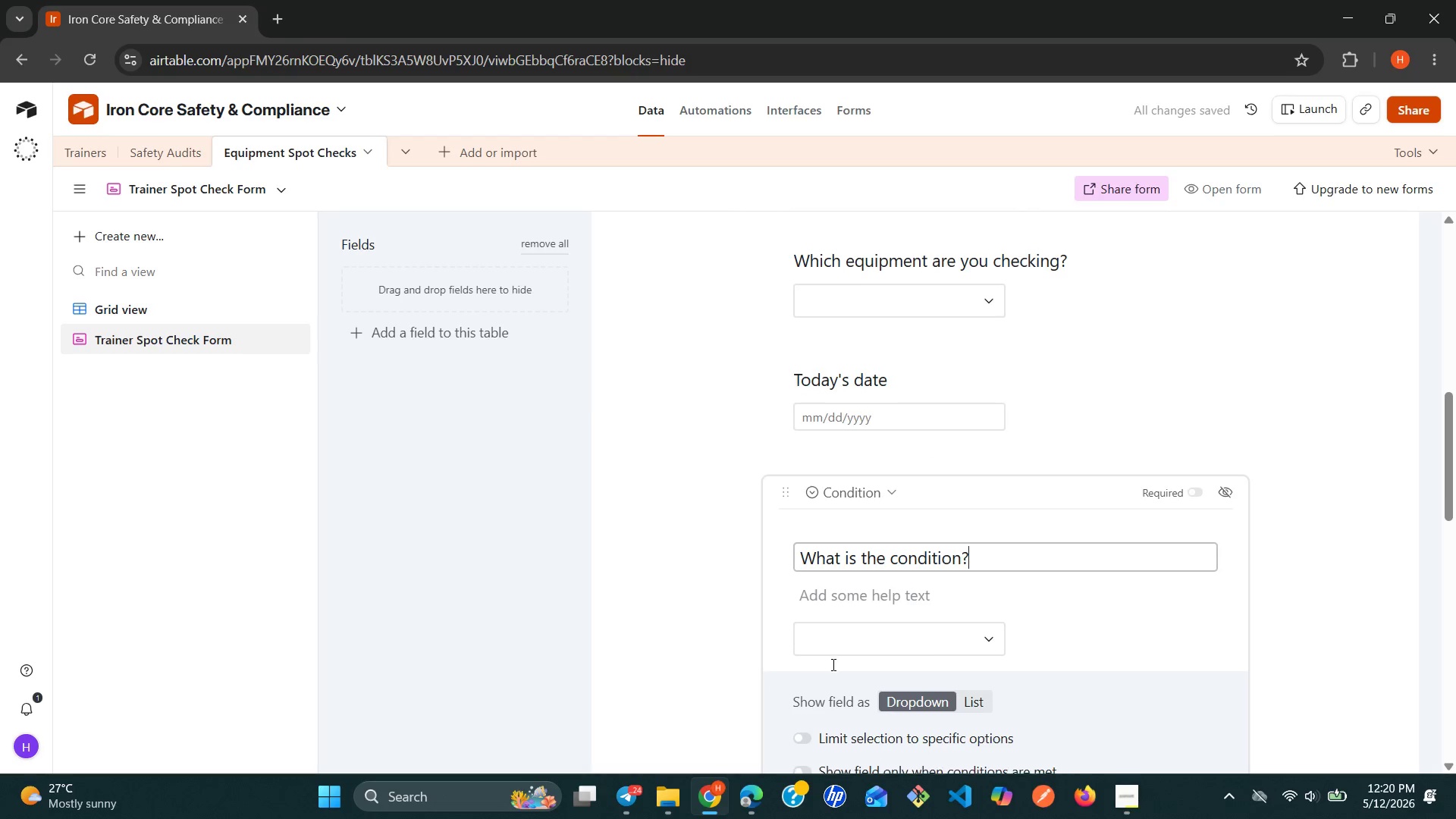 
wait(6.17)
 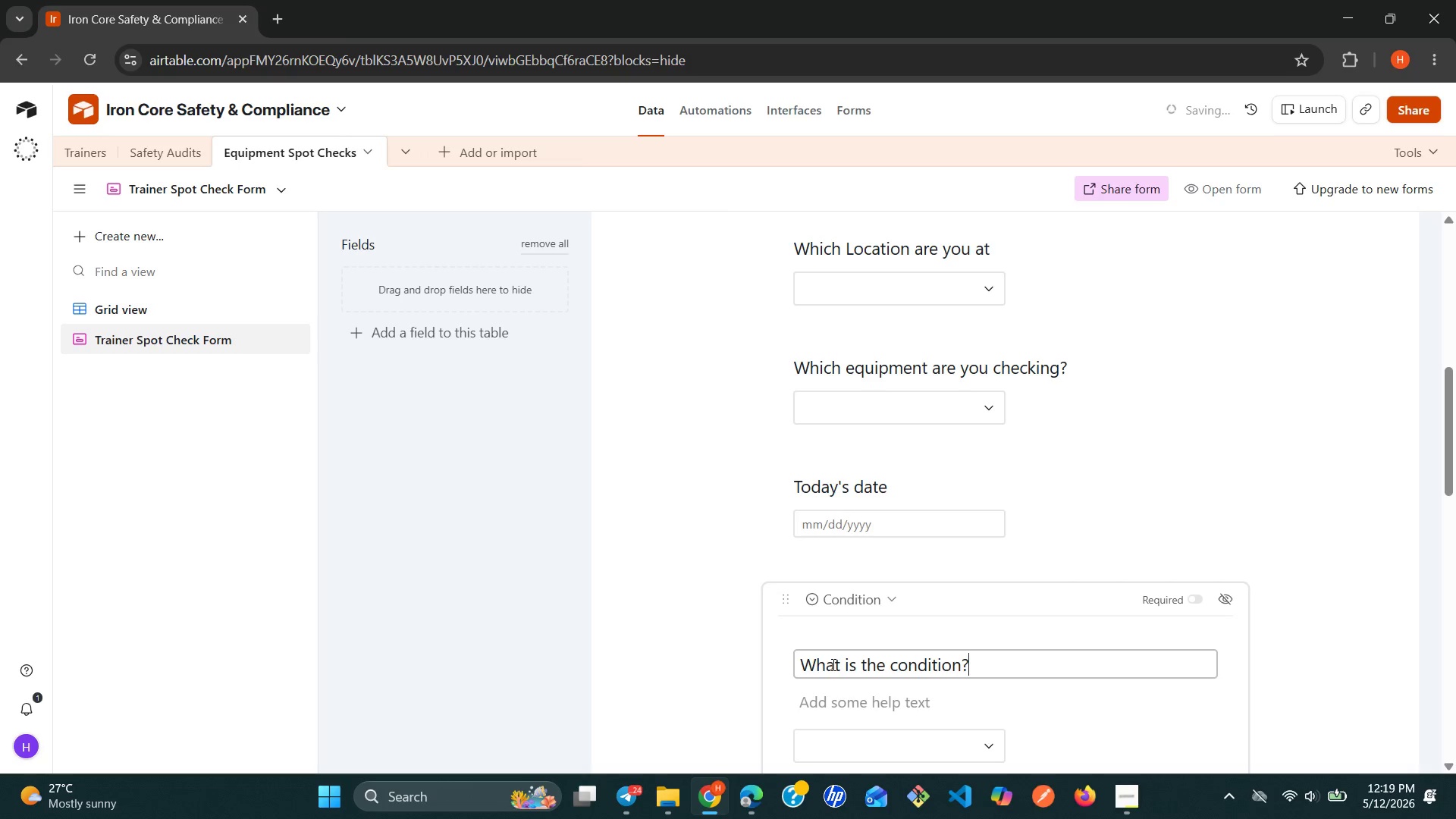 
left_click([1296, 519])
 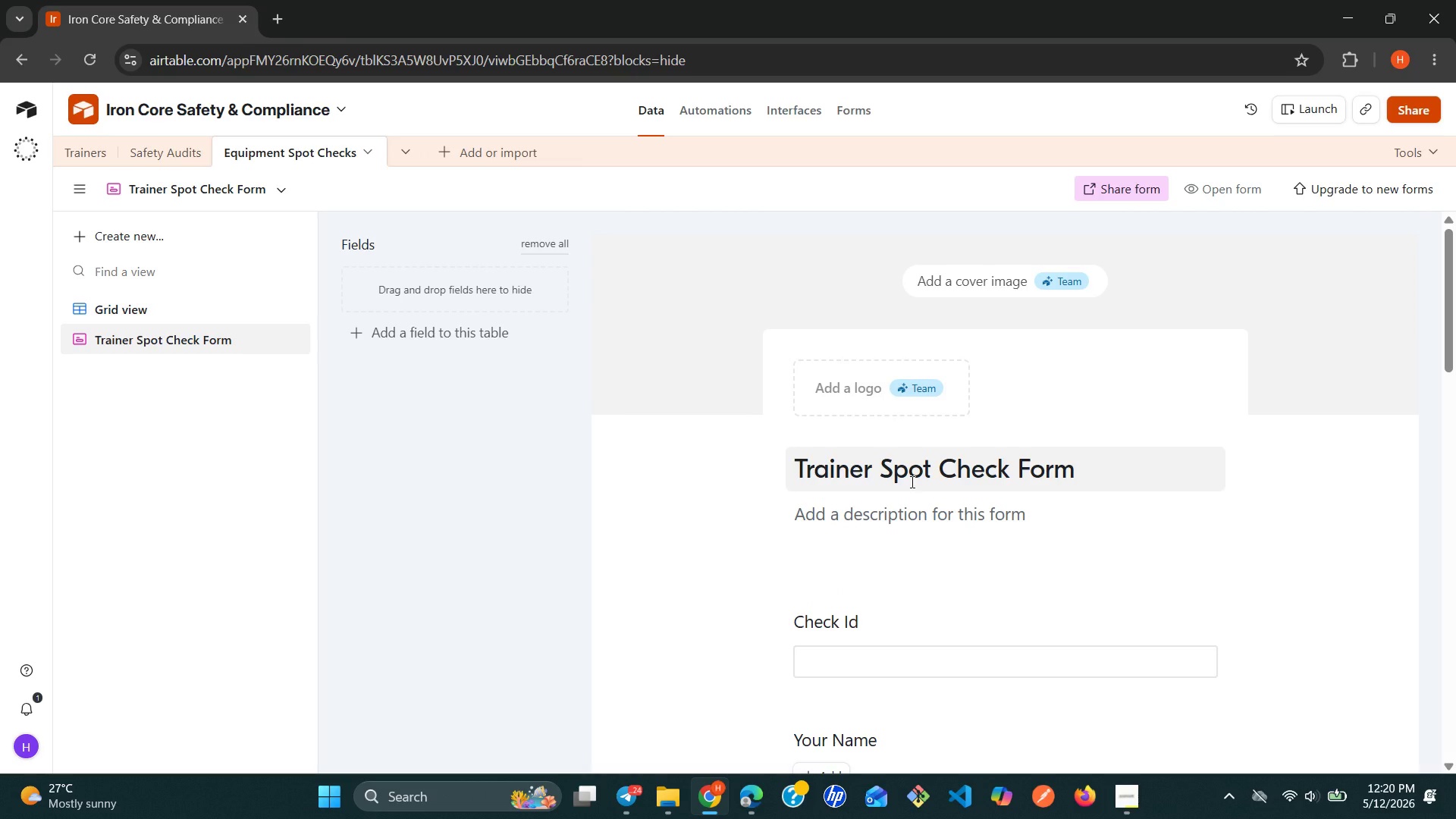 
wait(32.66)
 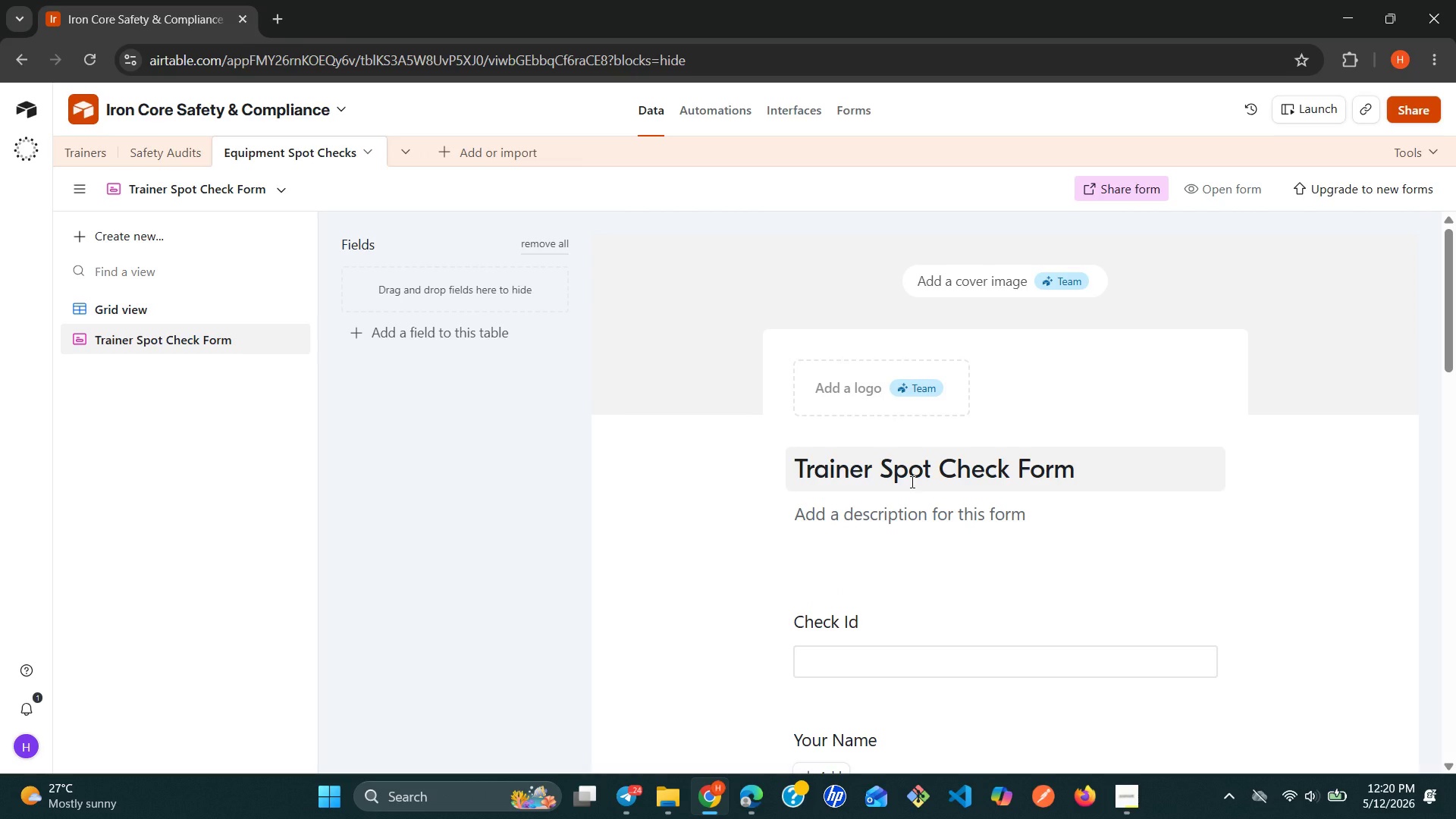 
left_click([850, 514])
 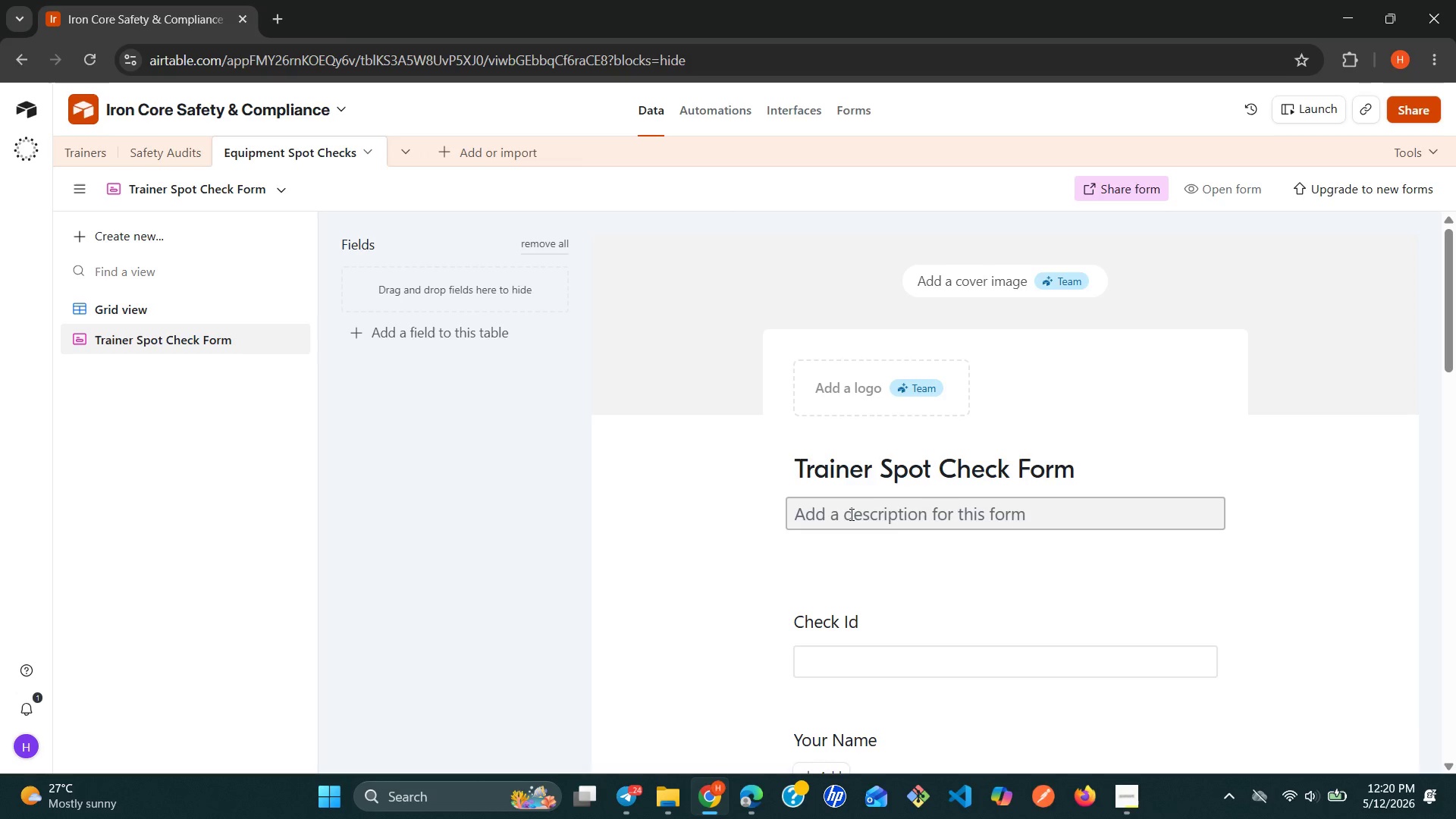 
wait(7.8)
 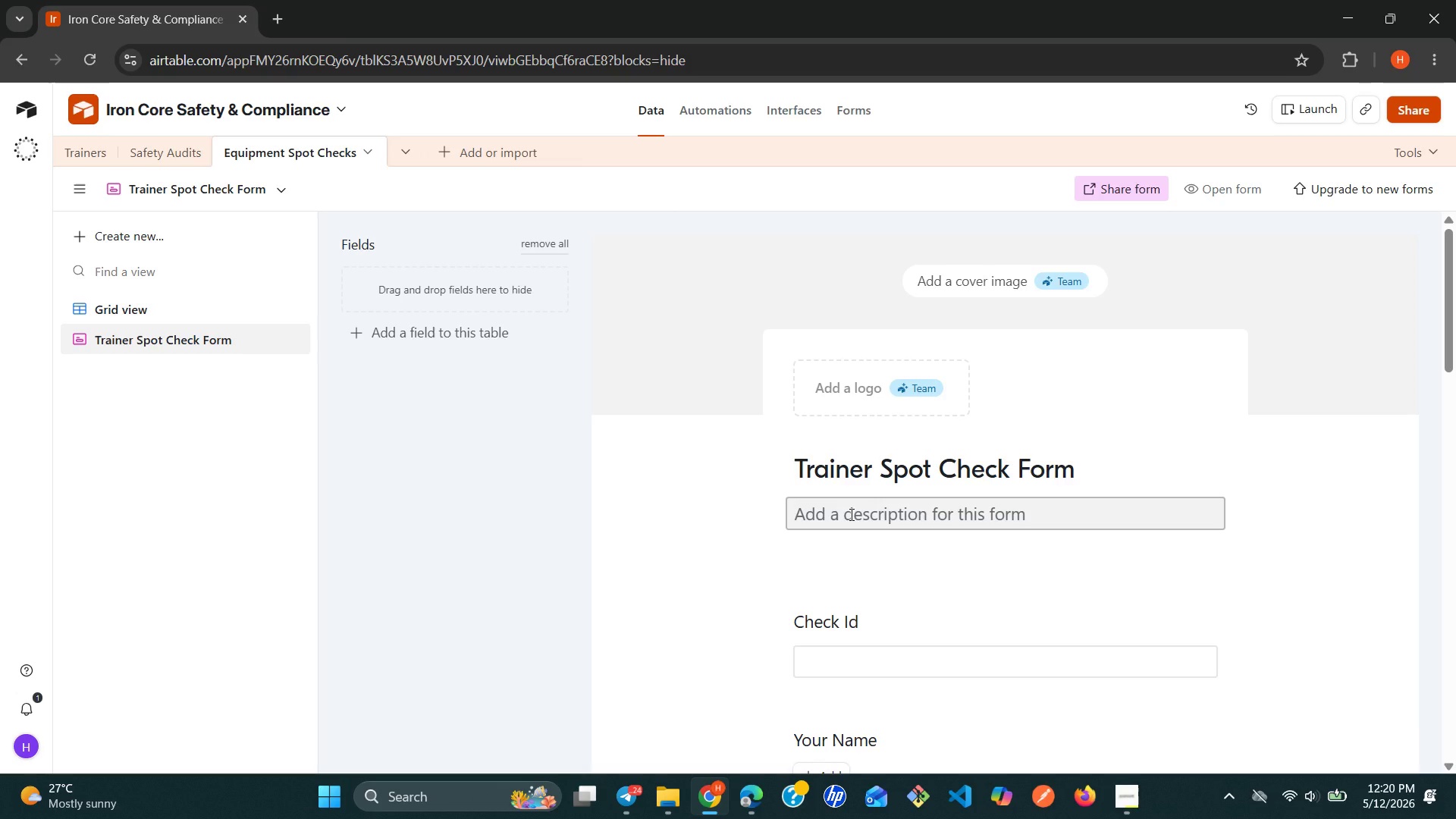 
type(Use this )
 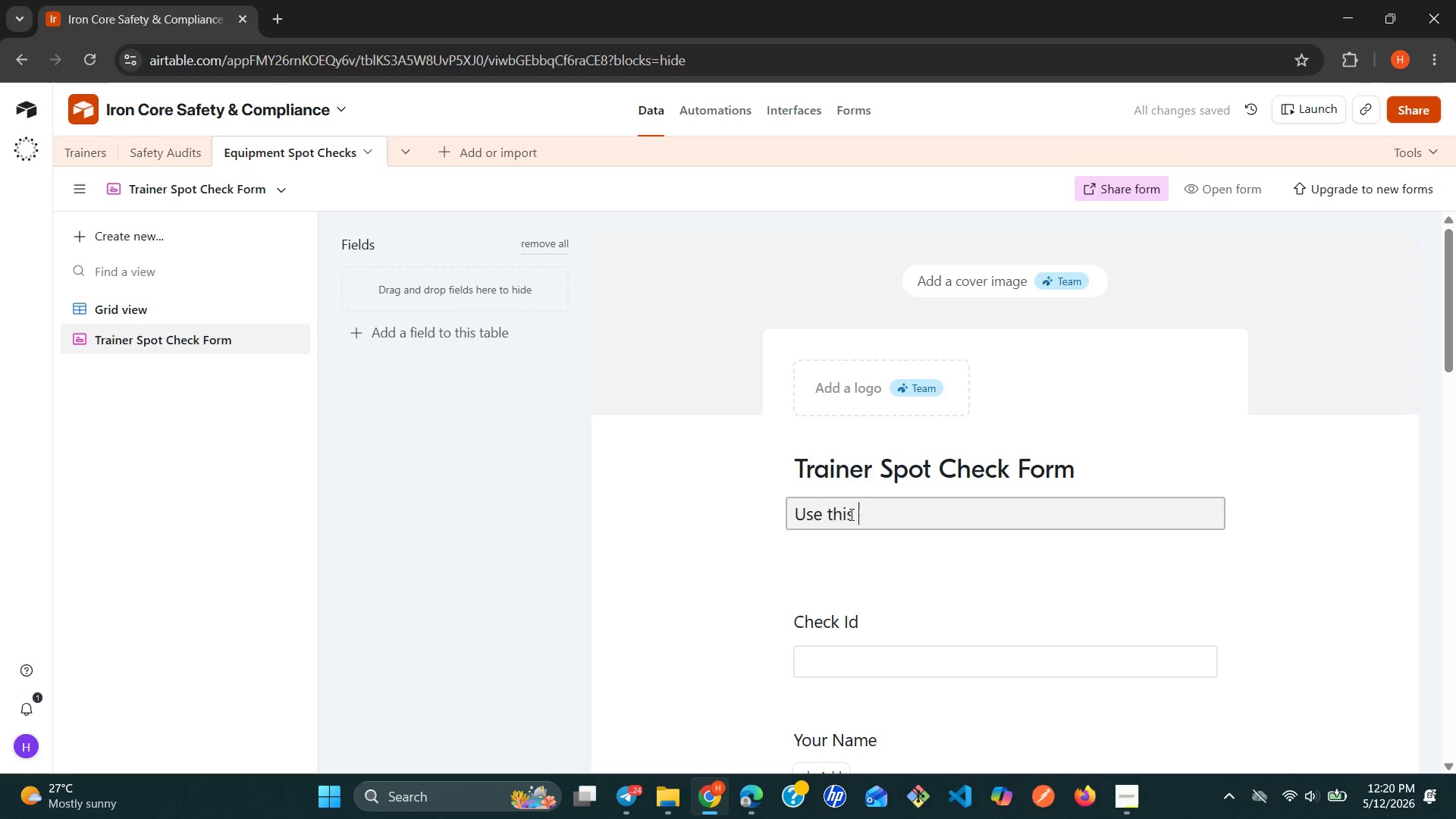 
type(form to log )
 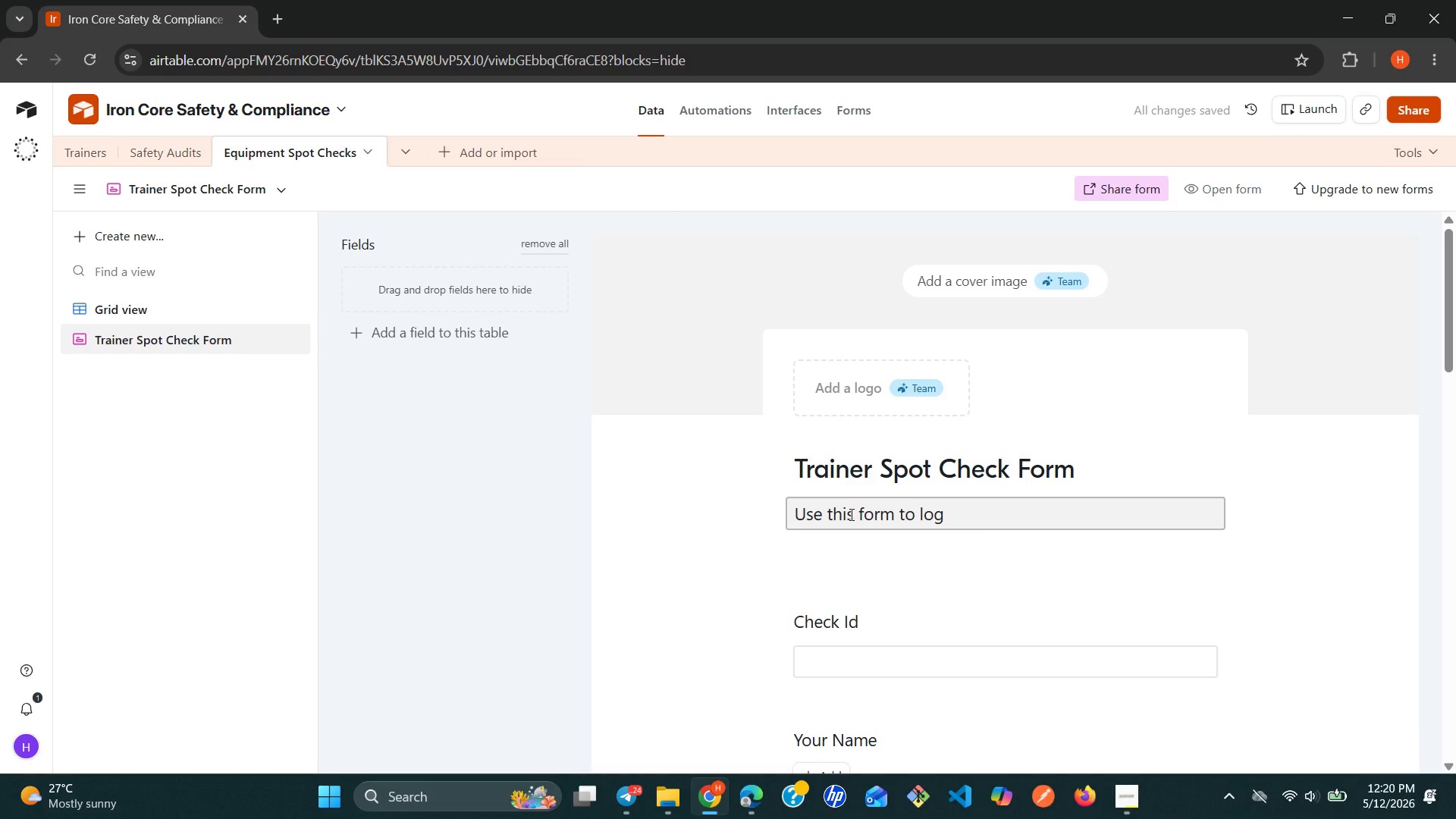 
type(your daily equipment )
 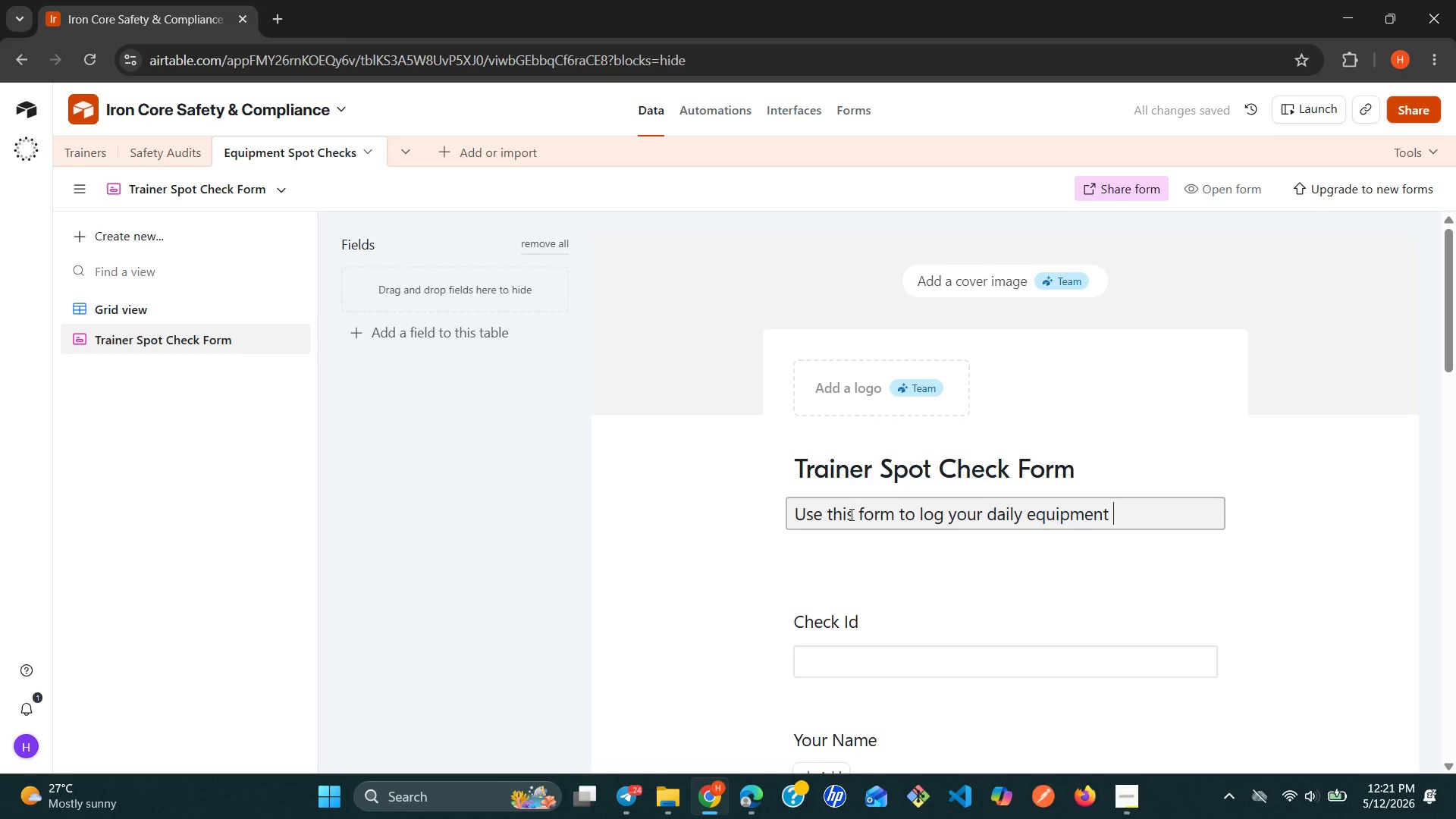 
type(checks from )
 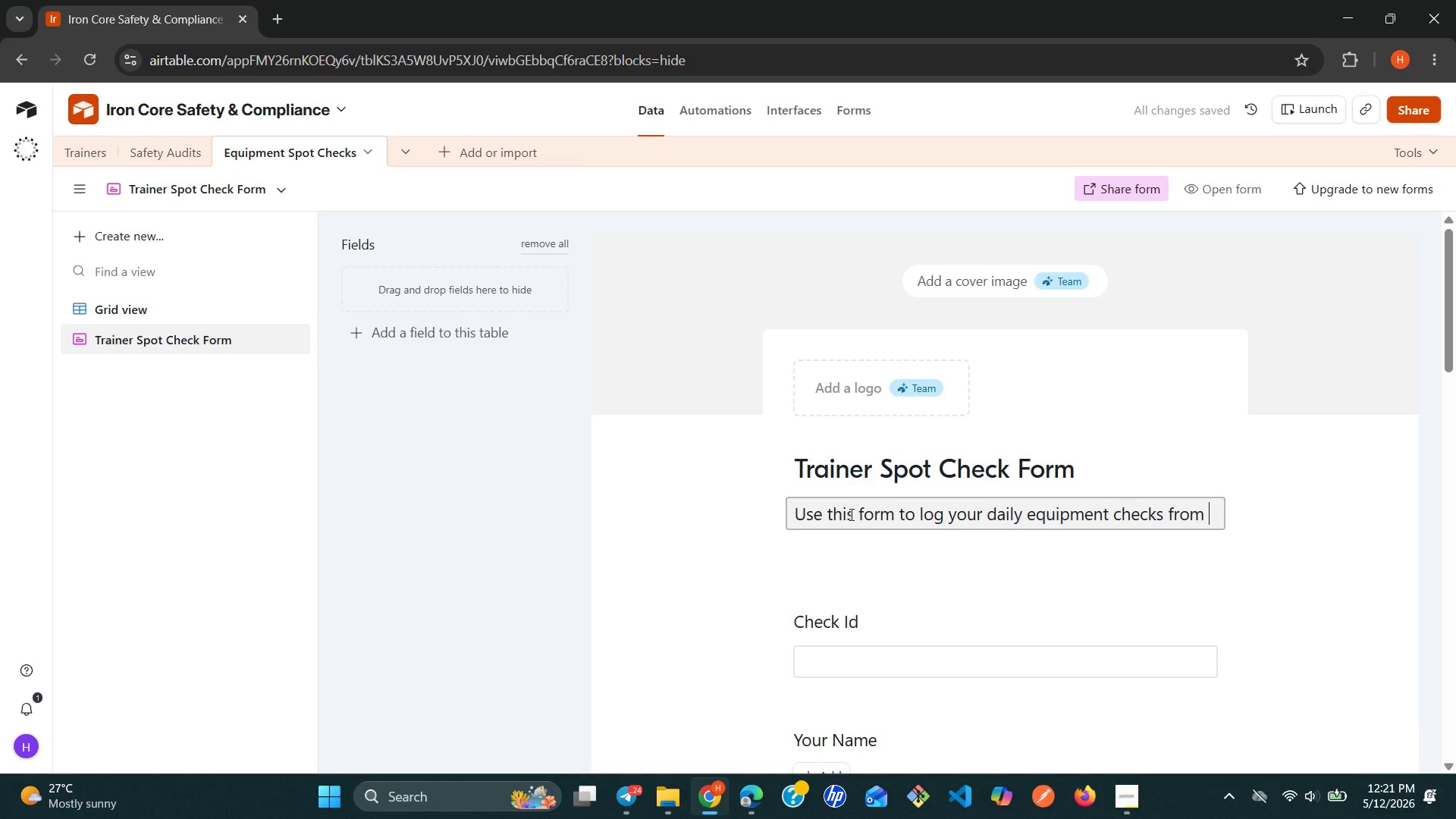 
type(the g)
 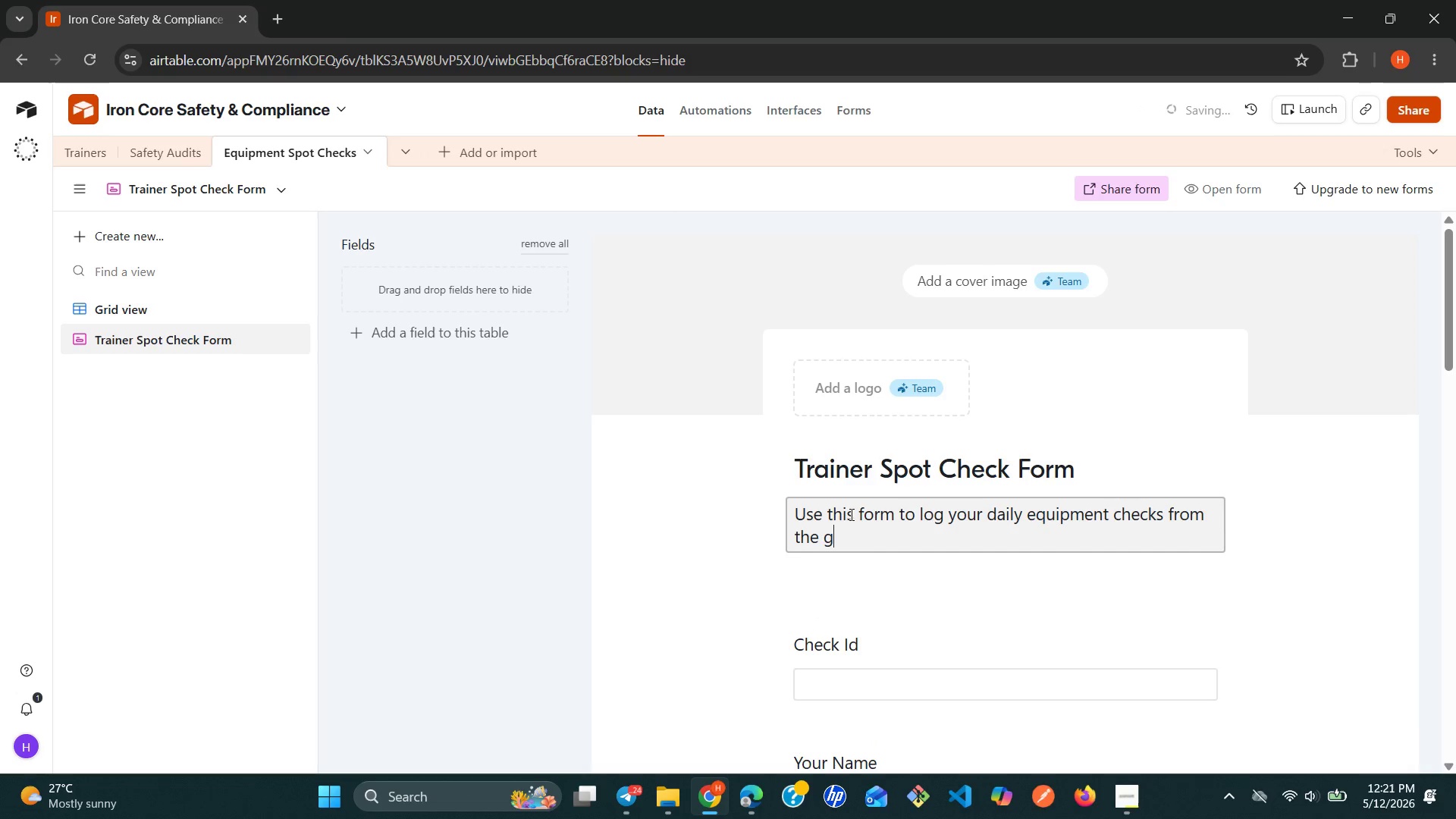 
type(ym fo)
key(Backspace)
type(loor)
 